 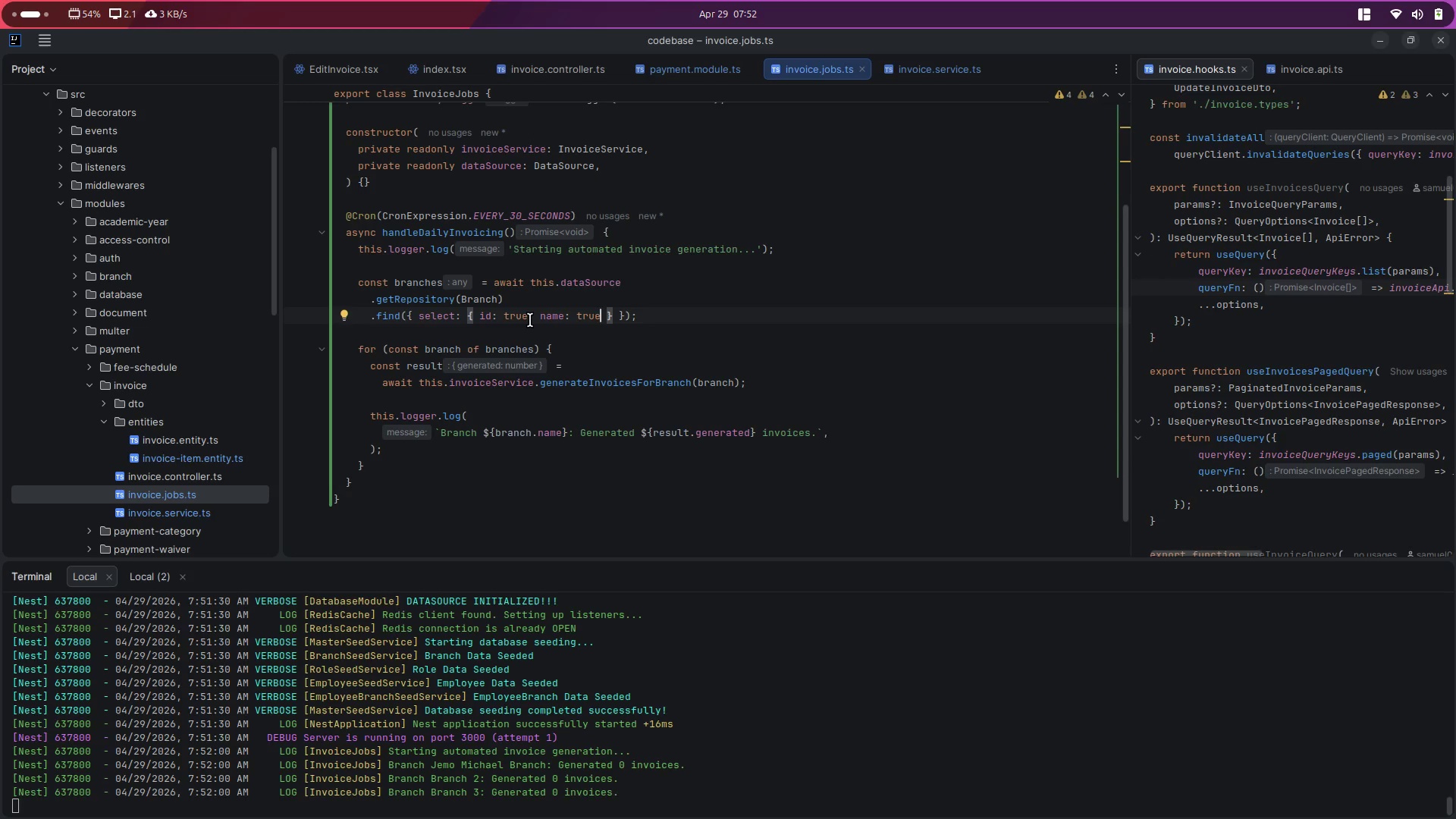 
key(Control+Backquote)
 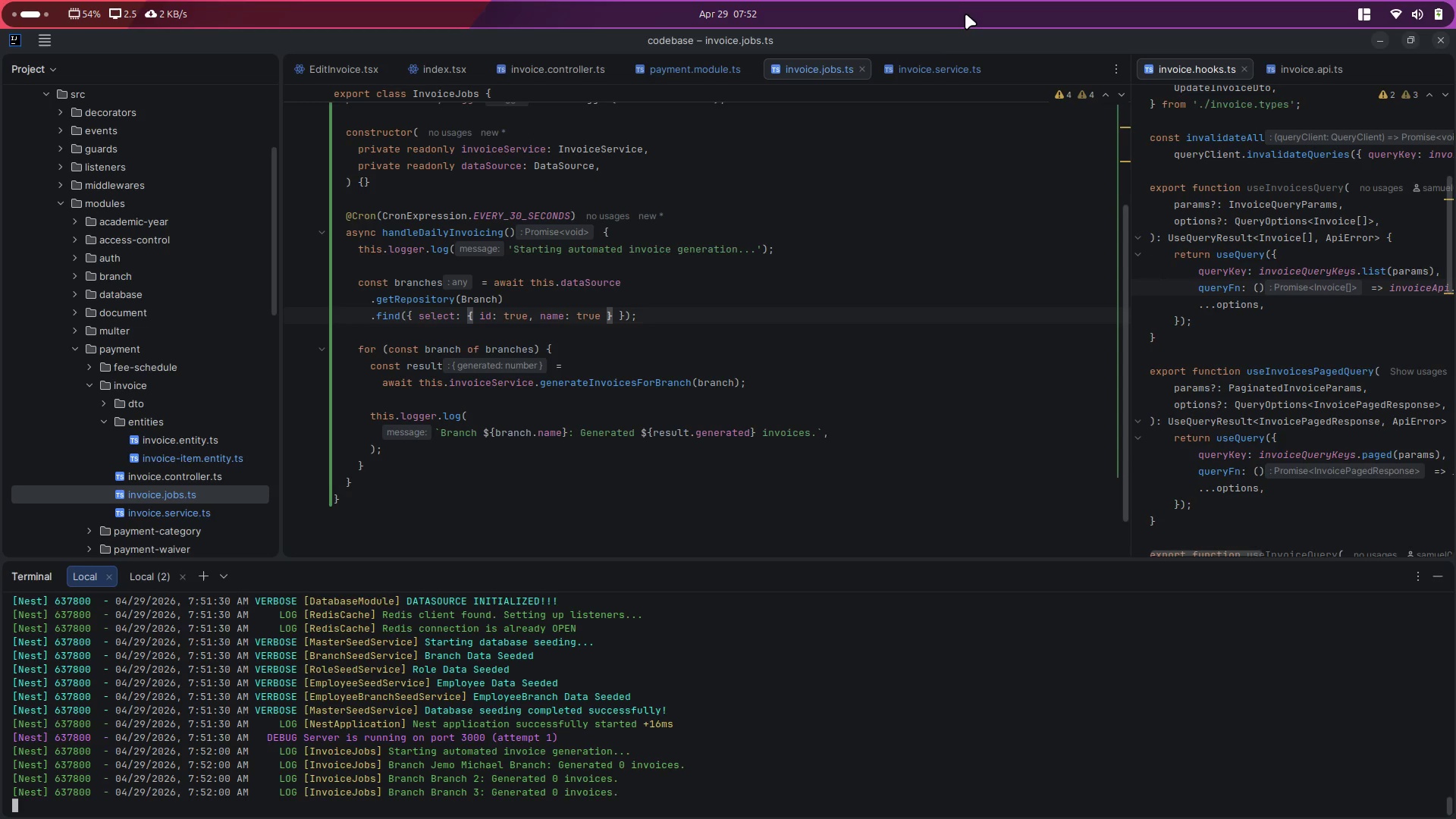 
left_click([930, 65])
 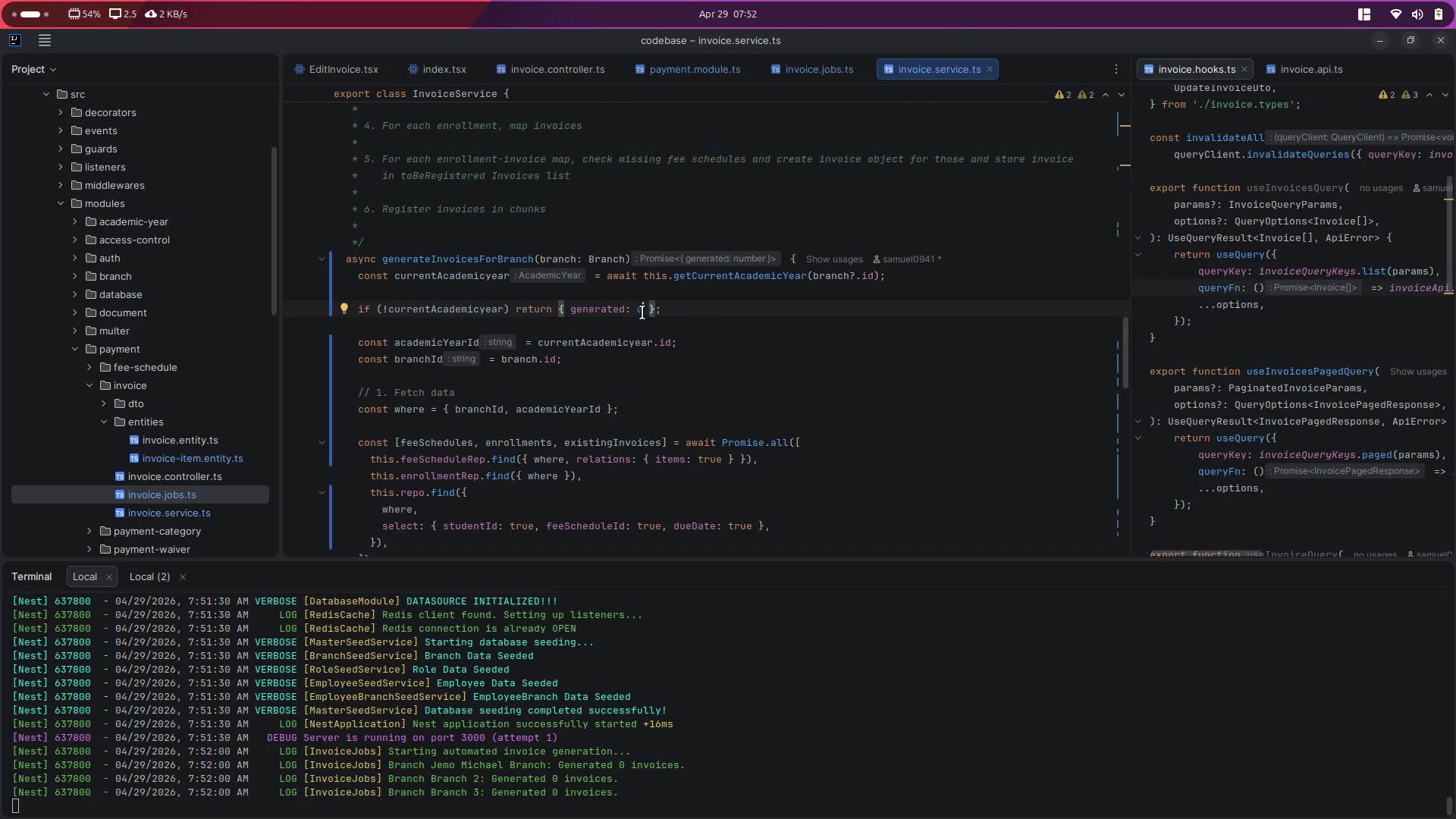 
scroll: coordinate [422, 272], scroll_direction: down, amount: 5.0
 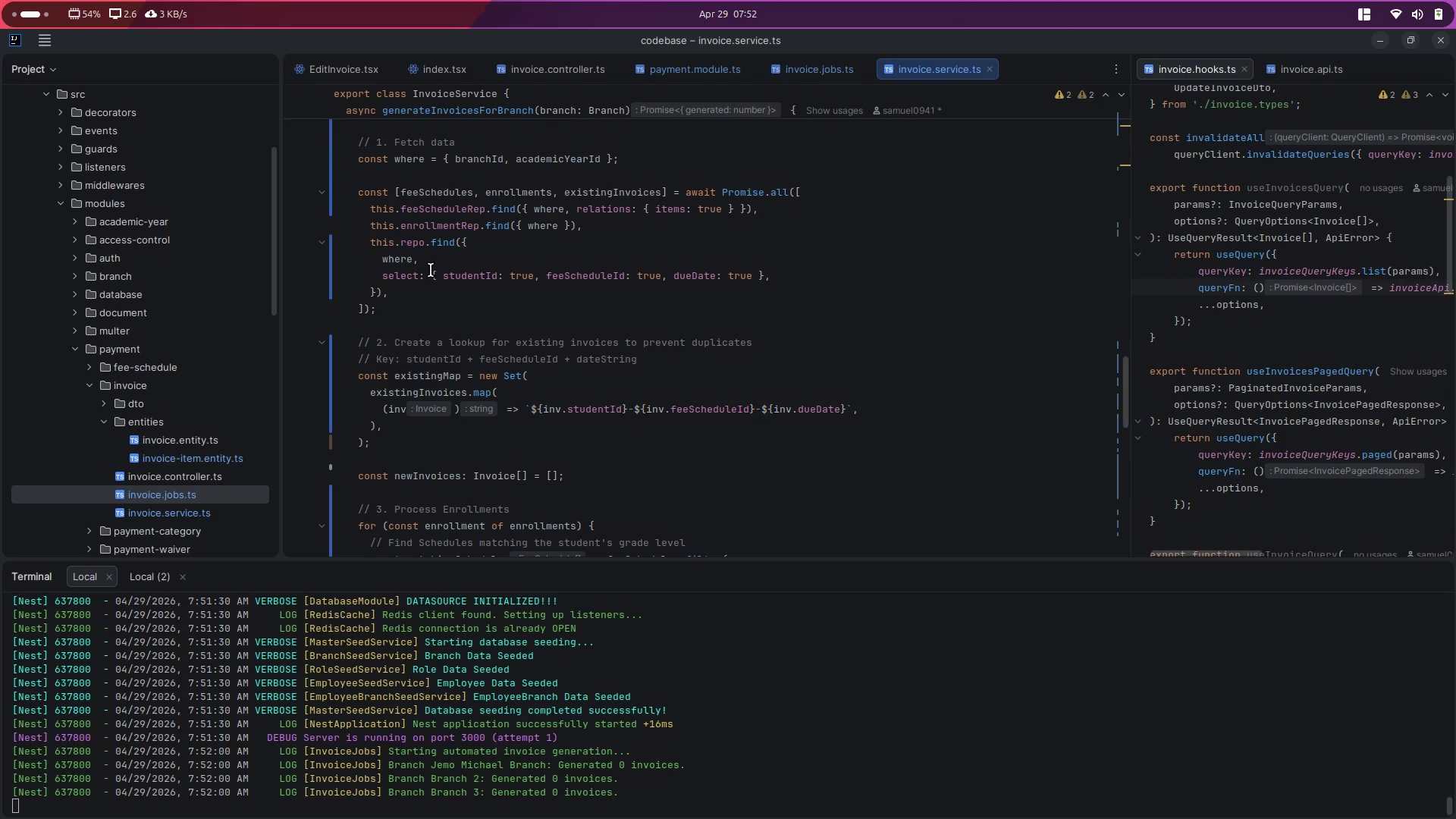 
left_click([711, 313])
 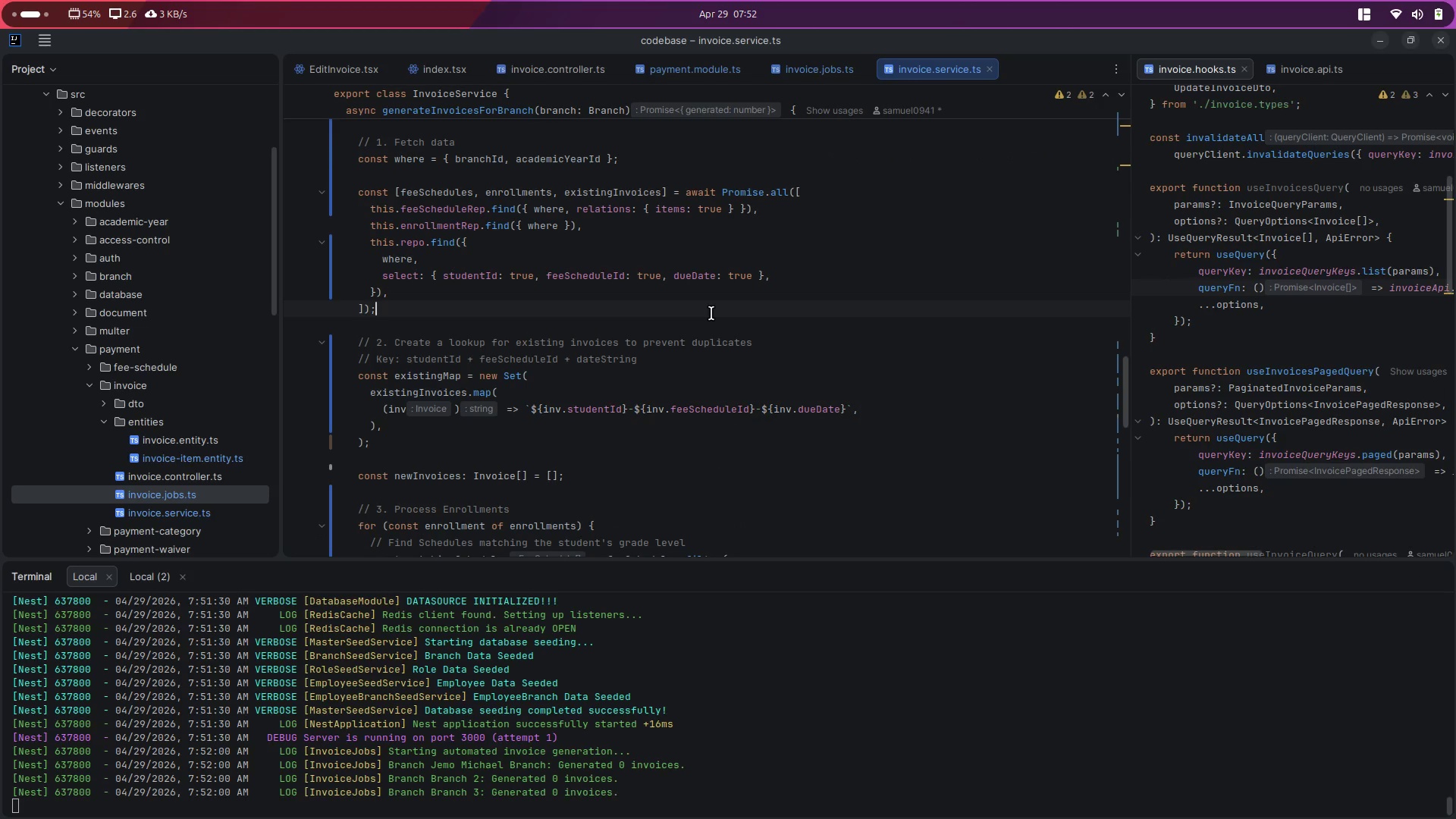 
key(Control+Backquote)
 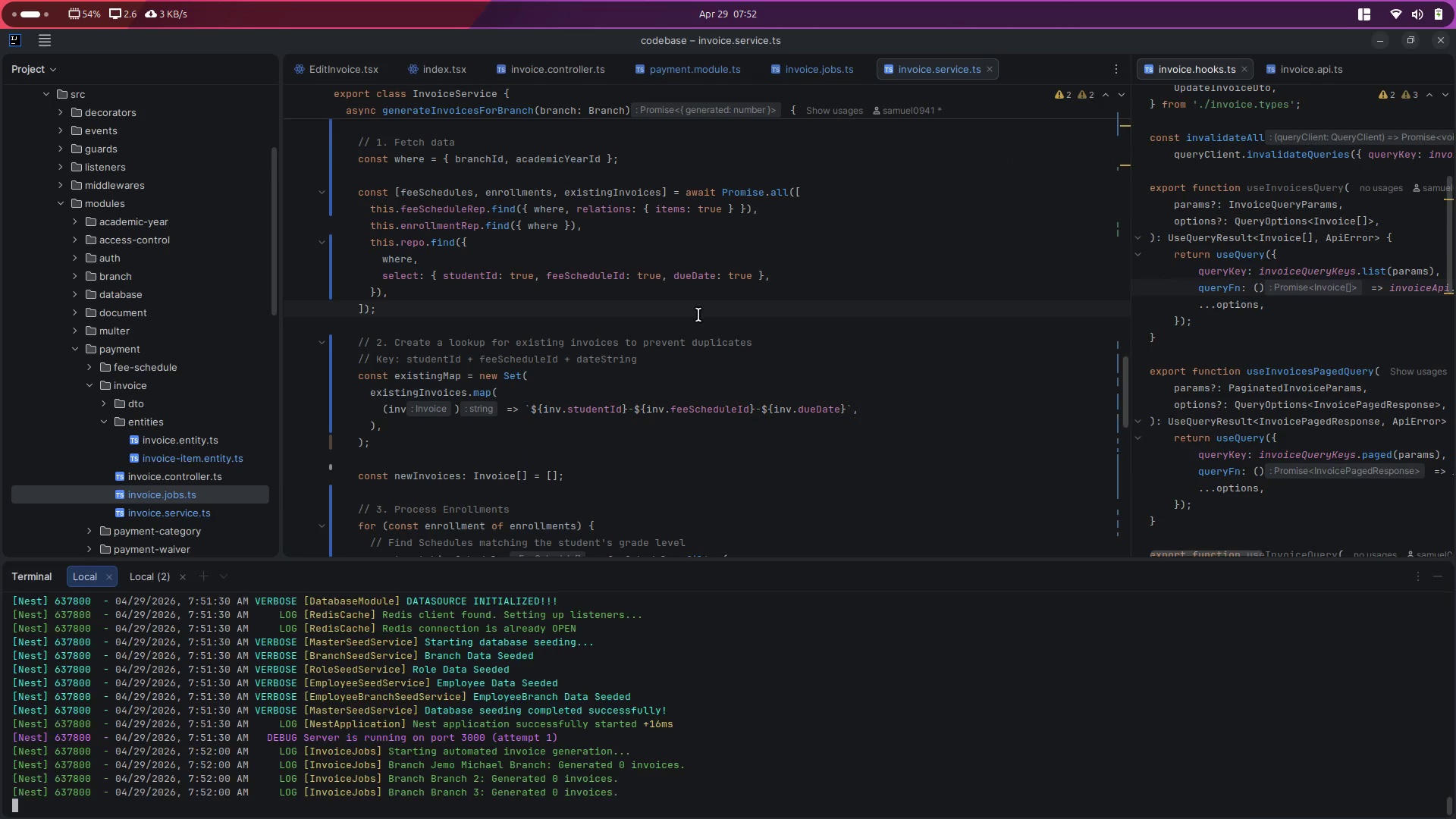 
key(Control+Backquote)
 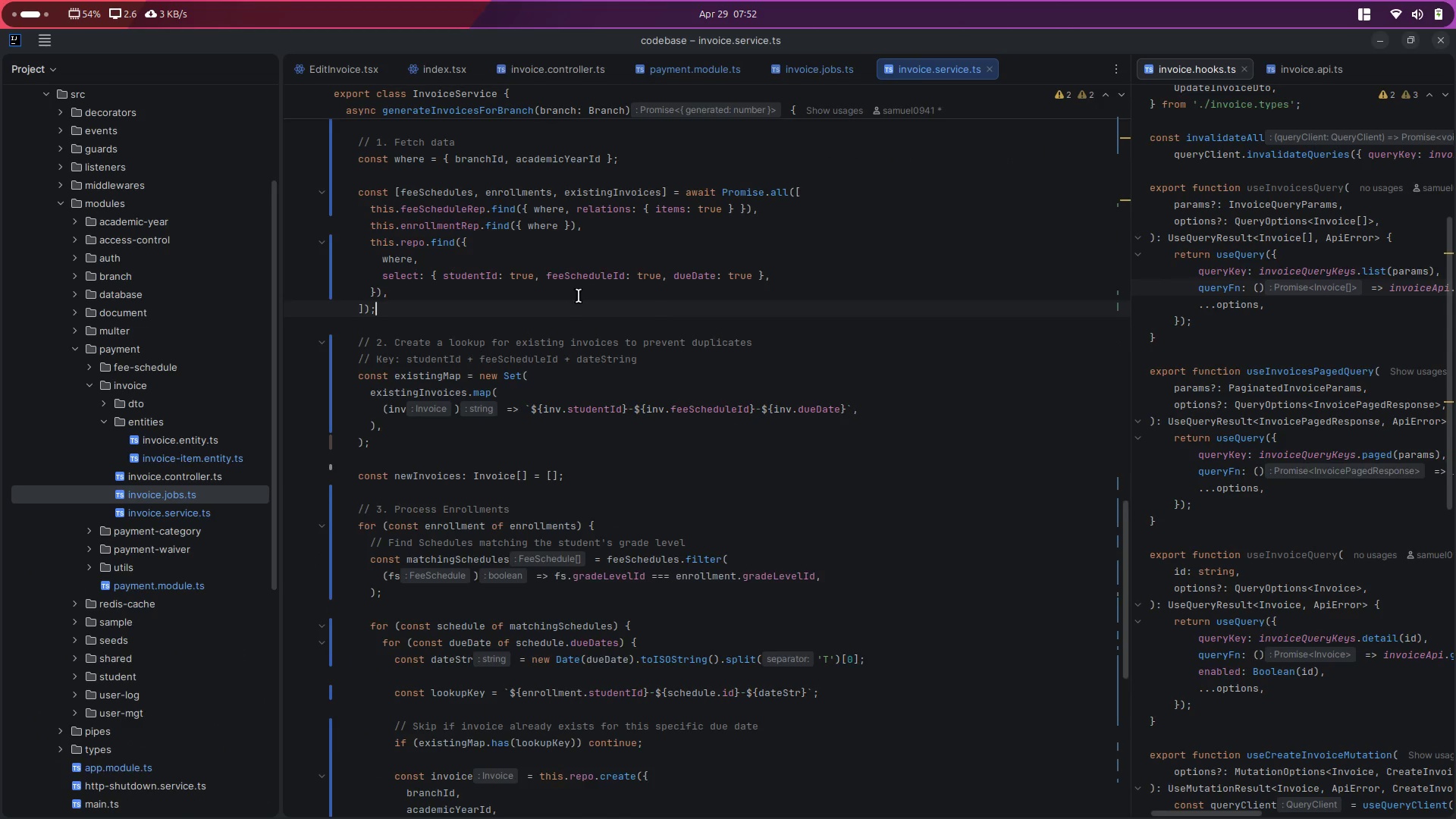 
scroll: coordinate [525, 299], scroll_direction: up, amount: 3.0
 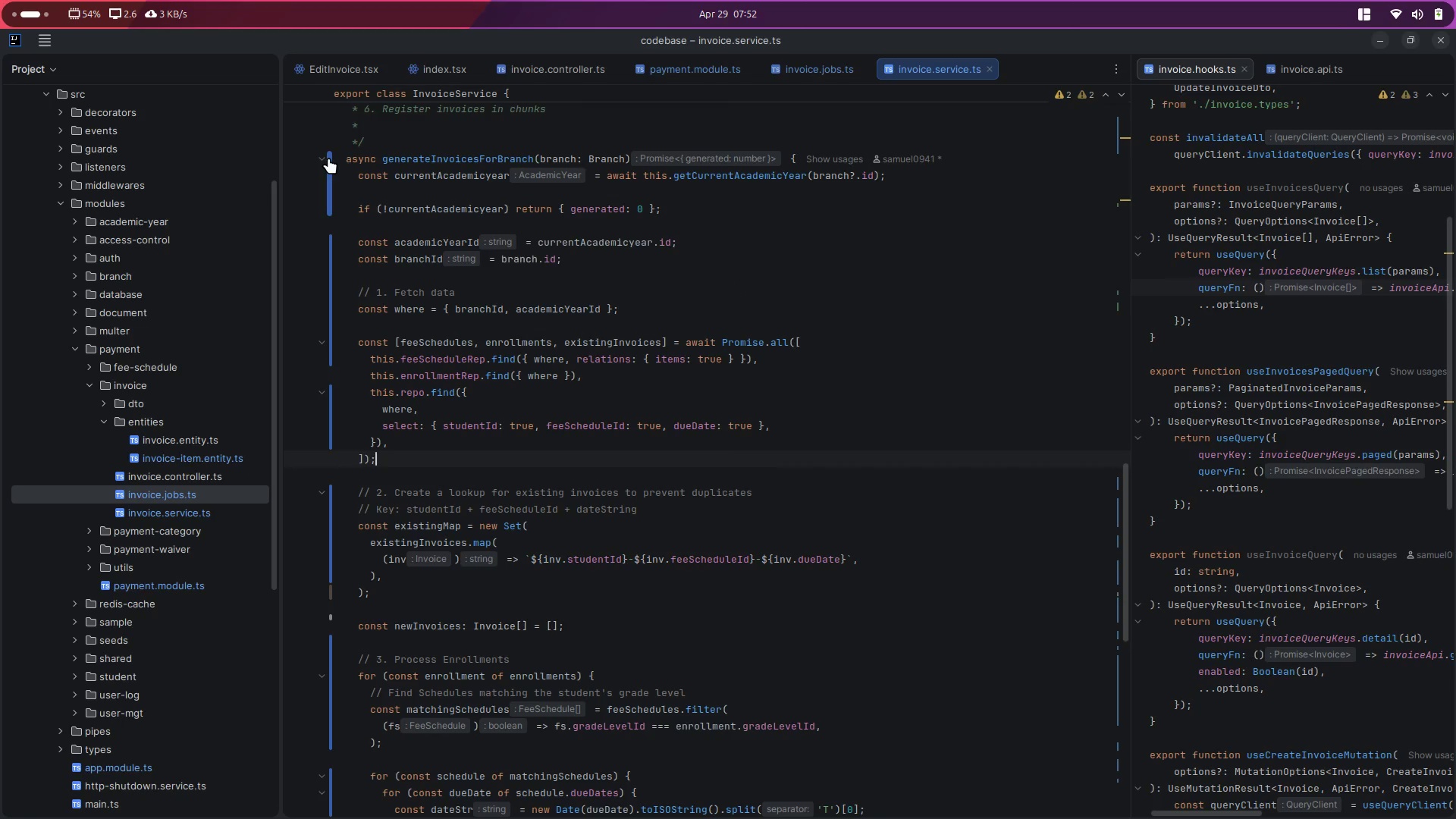 
left_click([322, 159])
 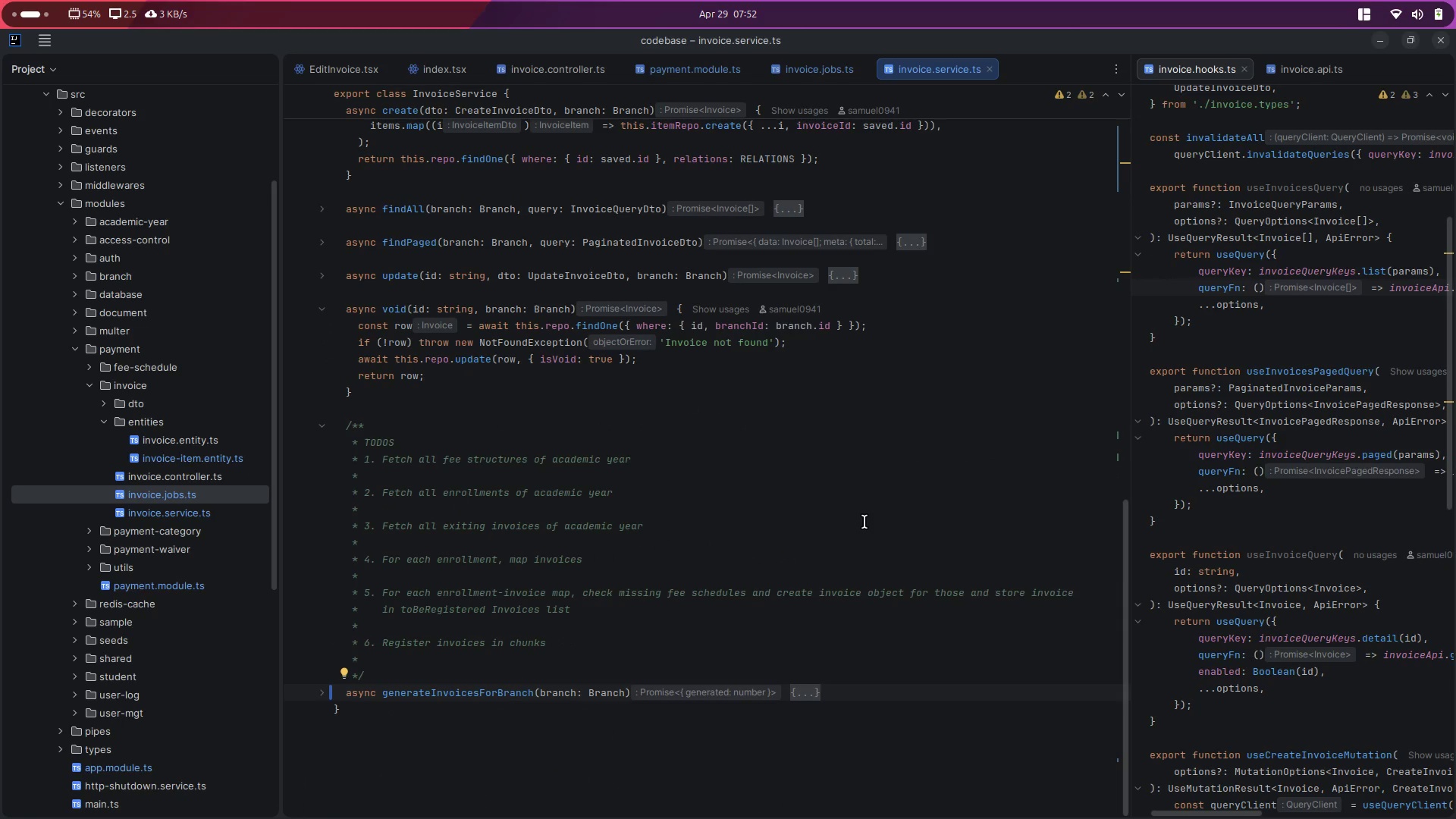 
wait(10.59)
 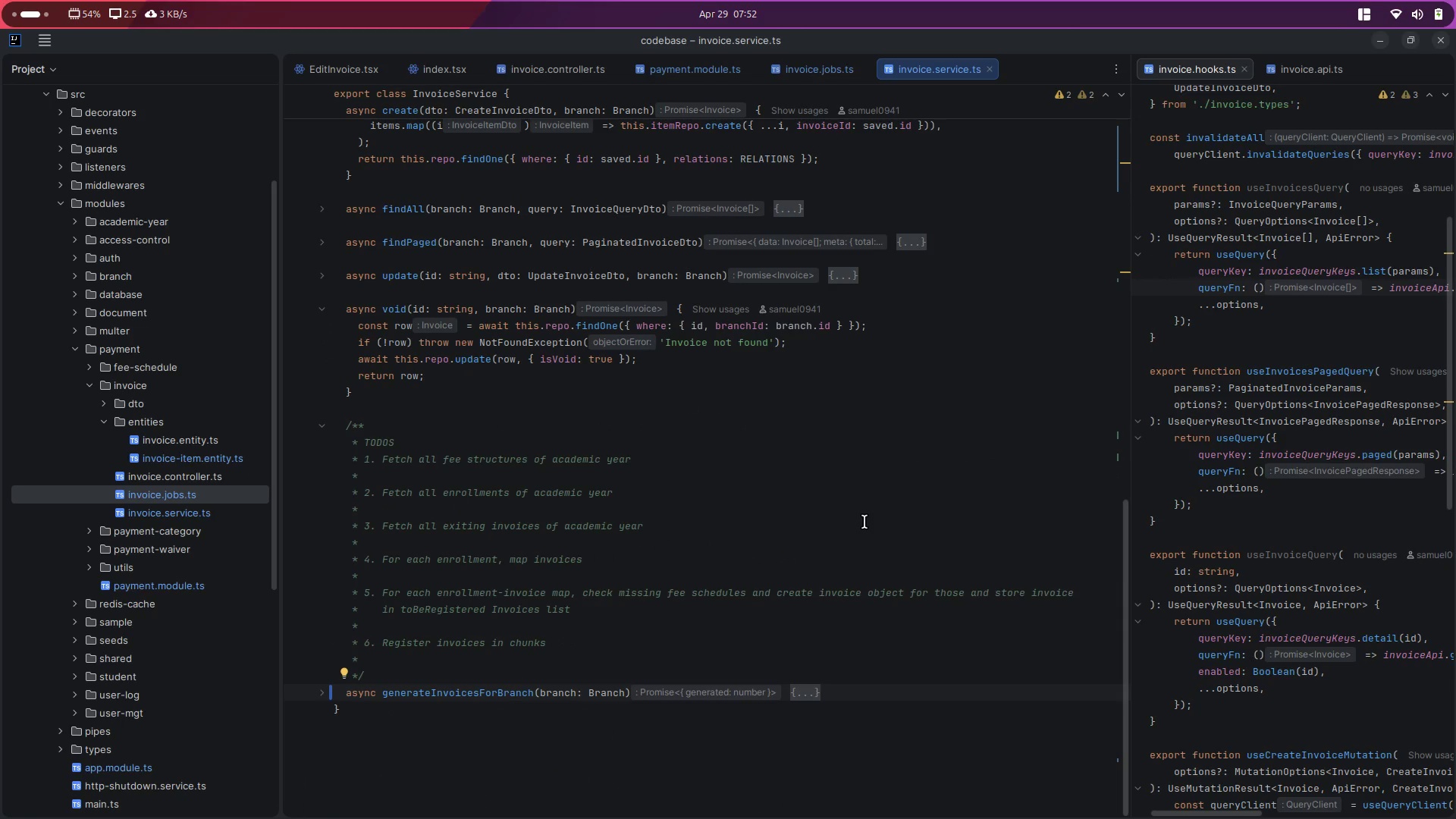 
left_click_drag(start_coordinate=[373, 669], to_coordinate=[337, 426])
 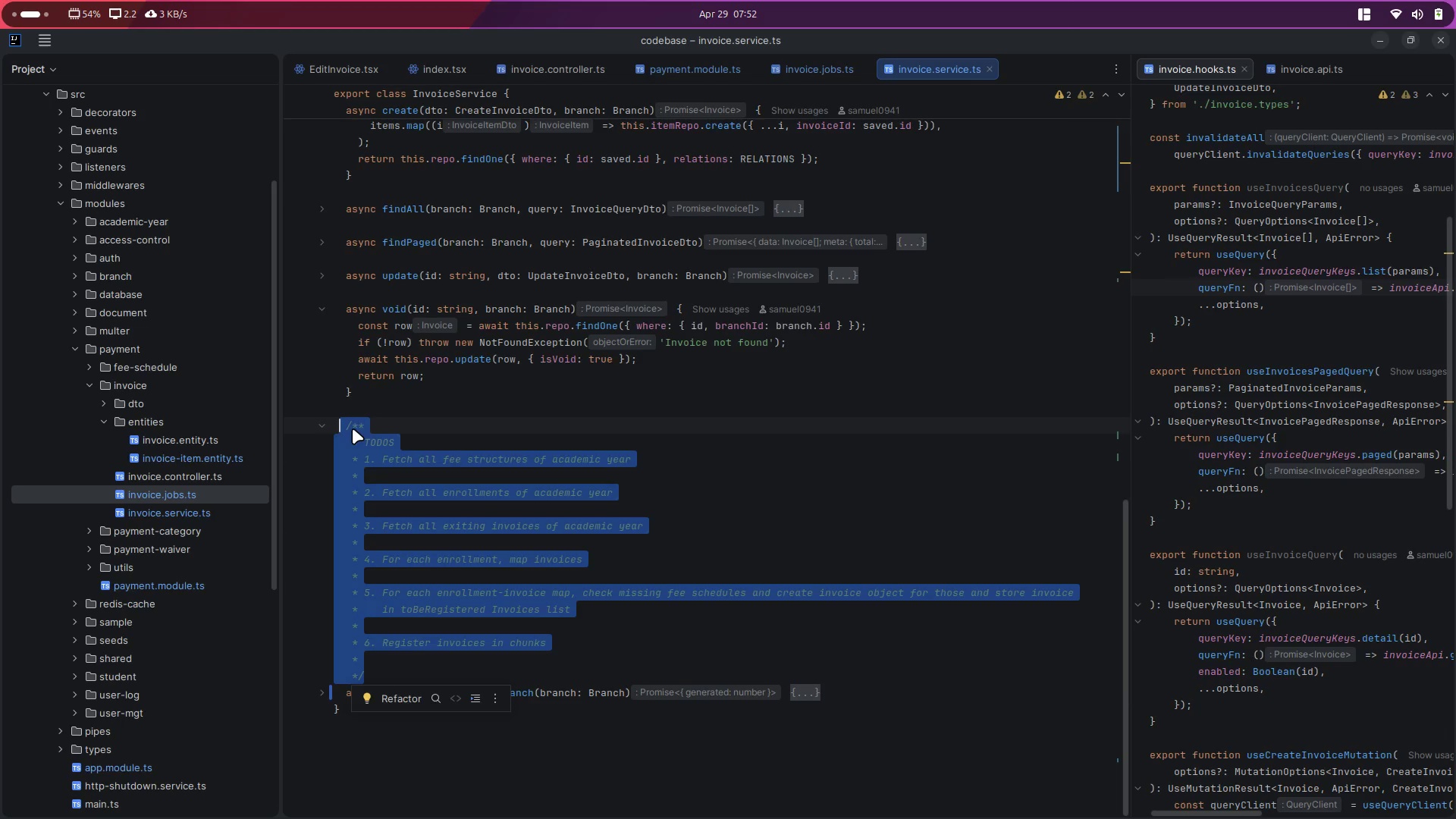 
key(Backspace)
 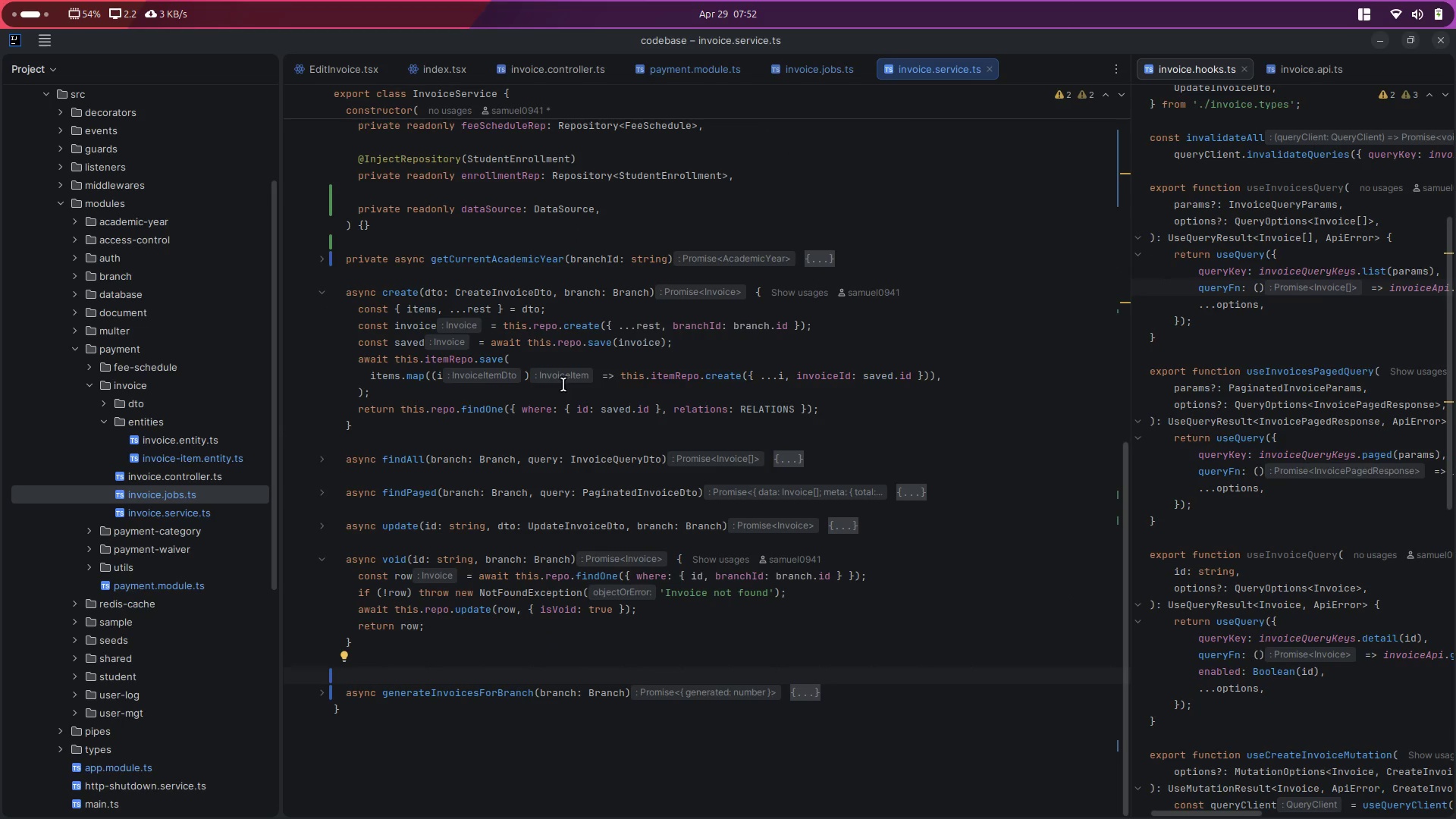 
double_click([484, 694])
 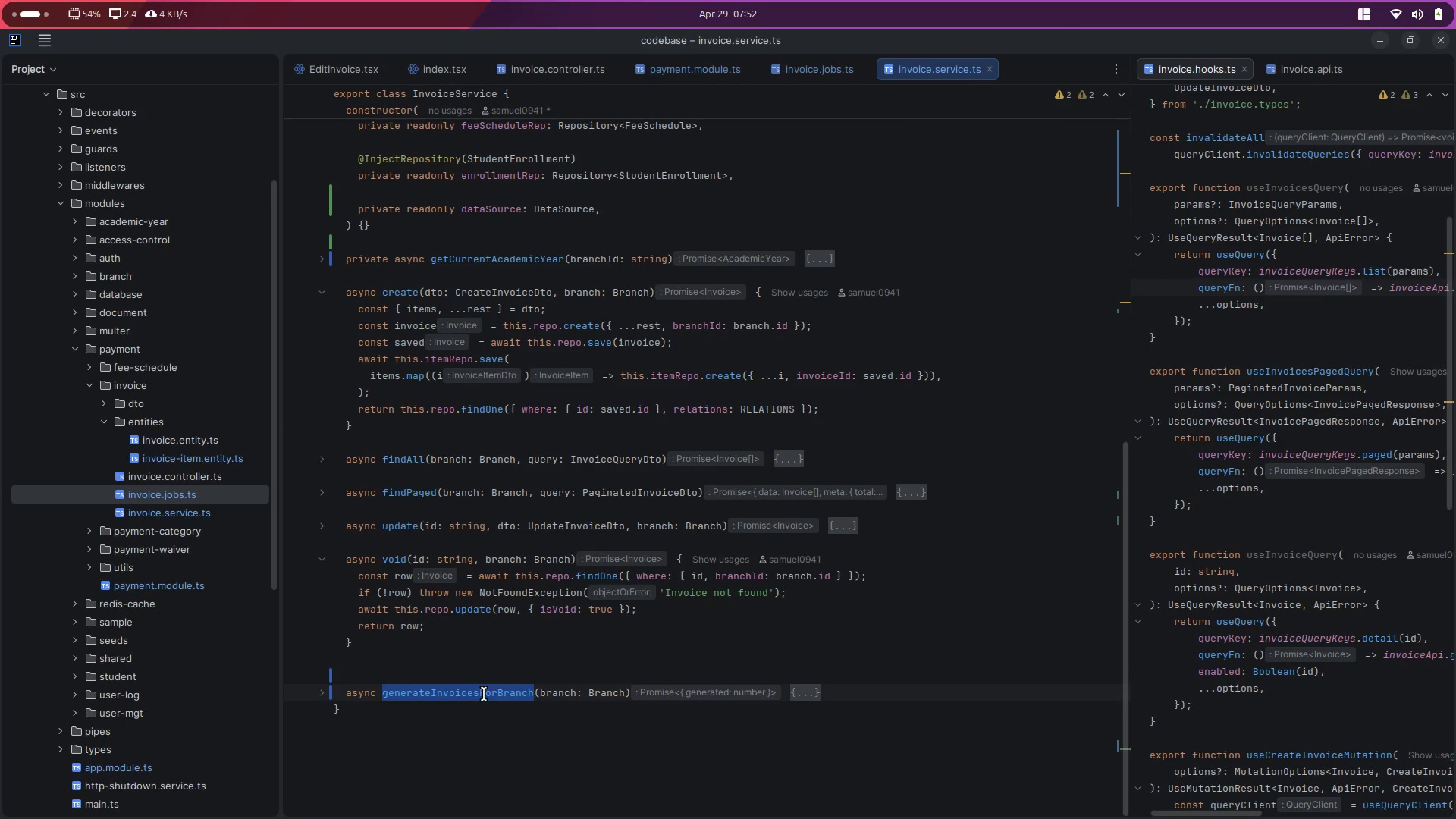 
key(ArrowUp)
 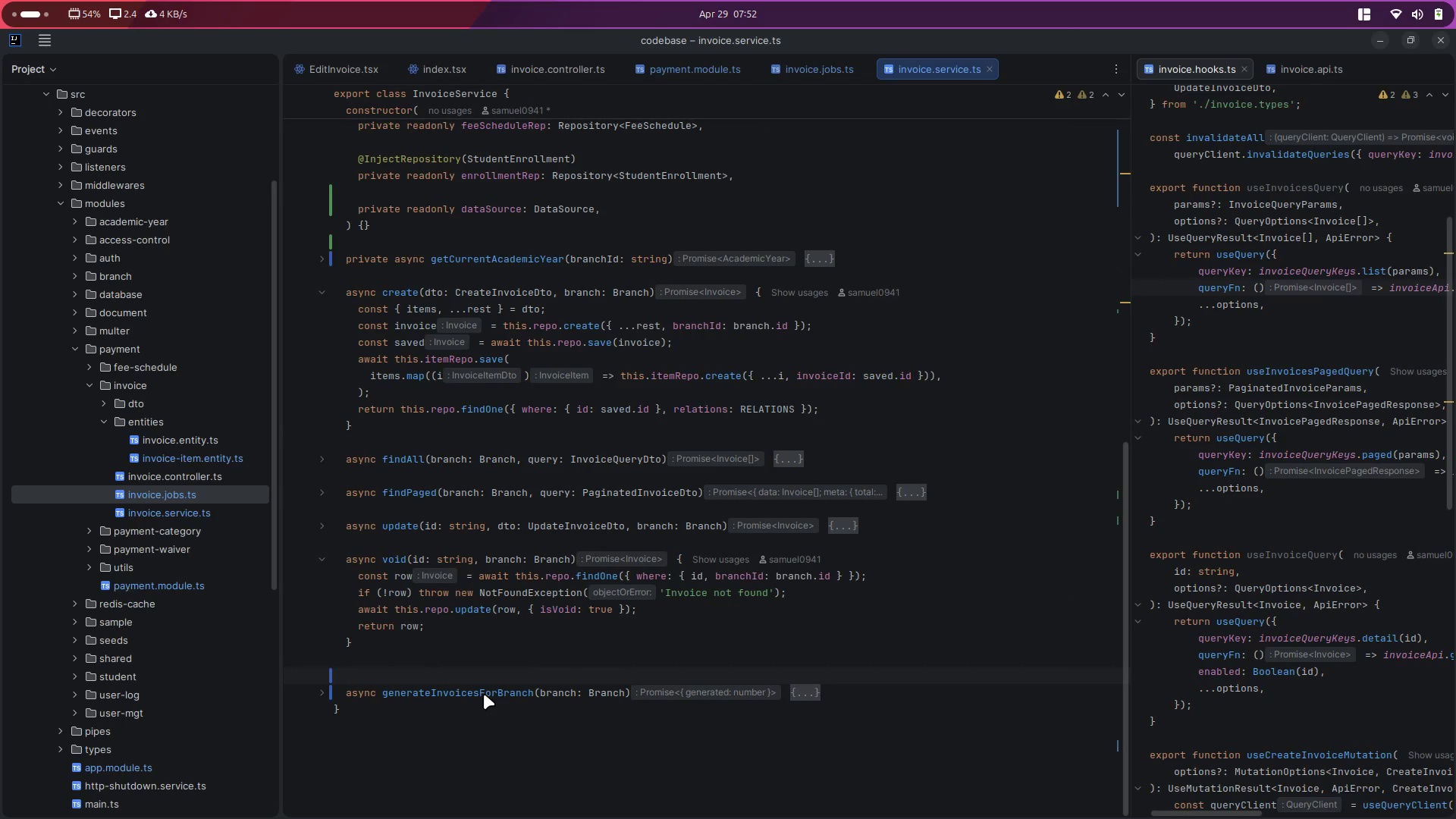 
key(Enter)
 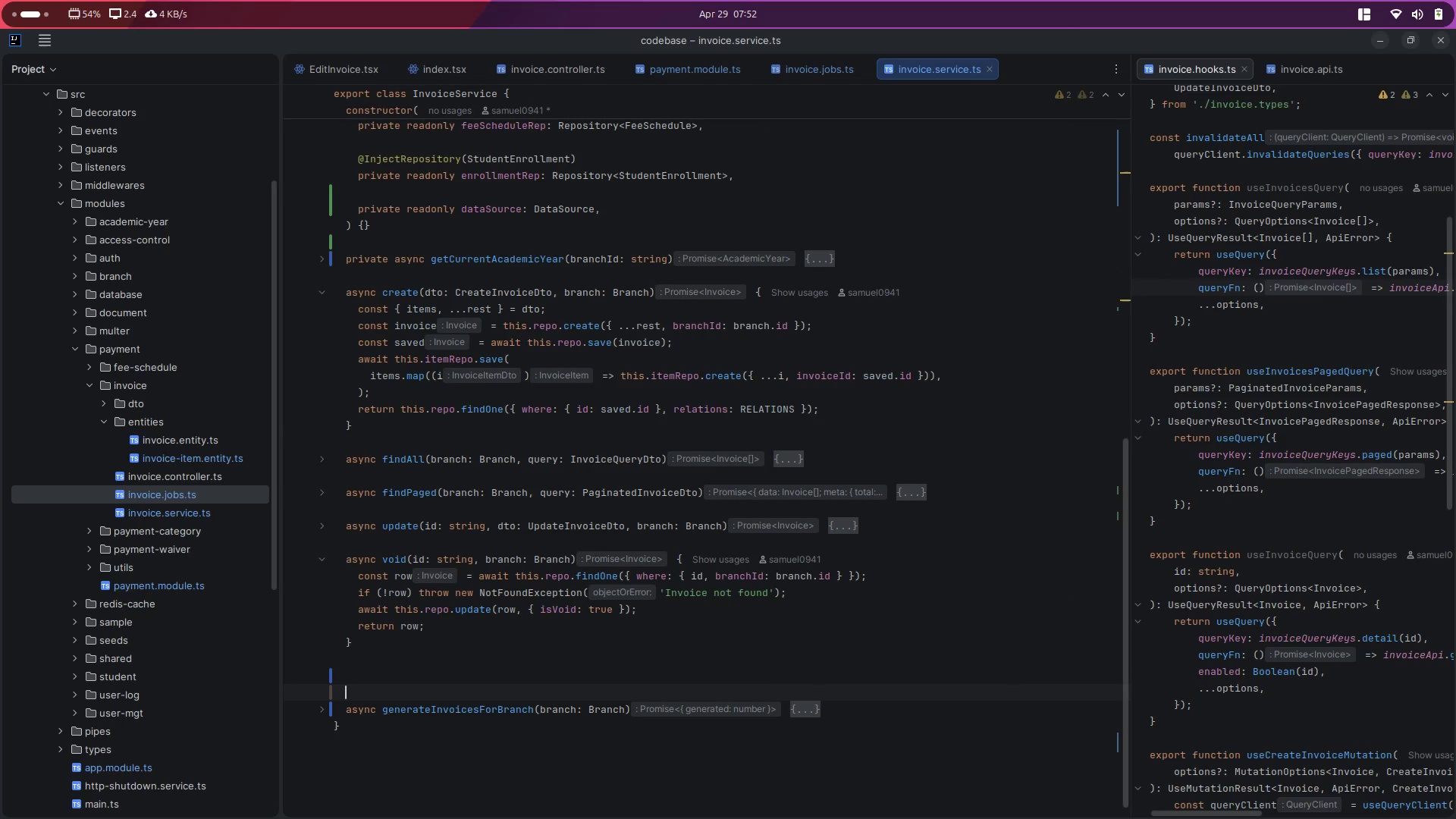 
key(ArrowUp)
 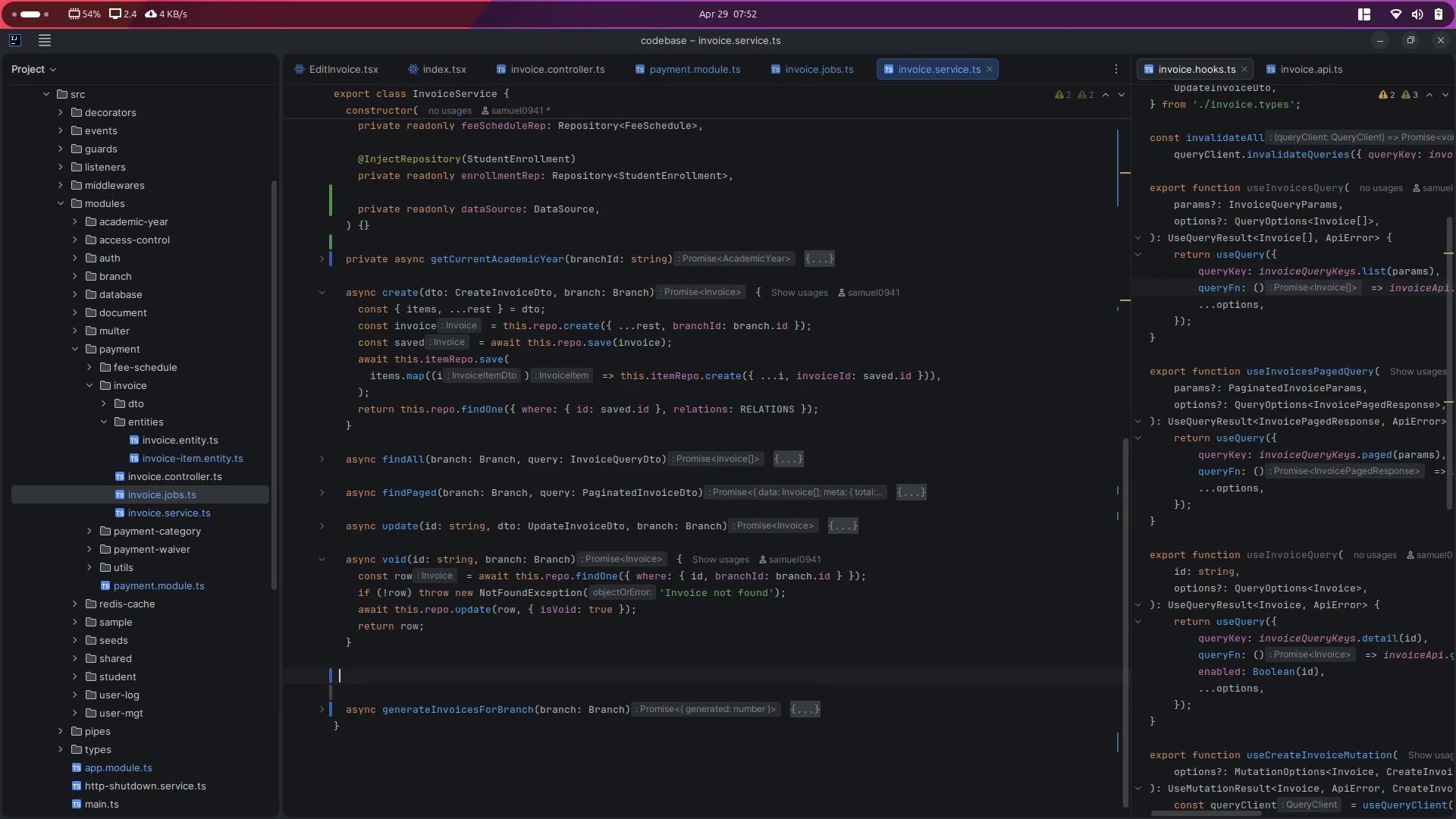 
type(async)
key(Backspace)
key(Backspace)
key(Backspace)
key(Backspace)
key(Backspace)
 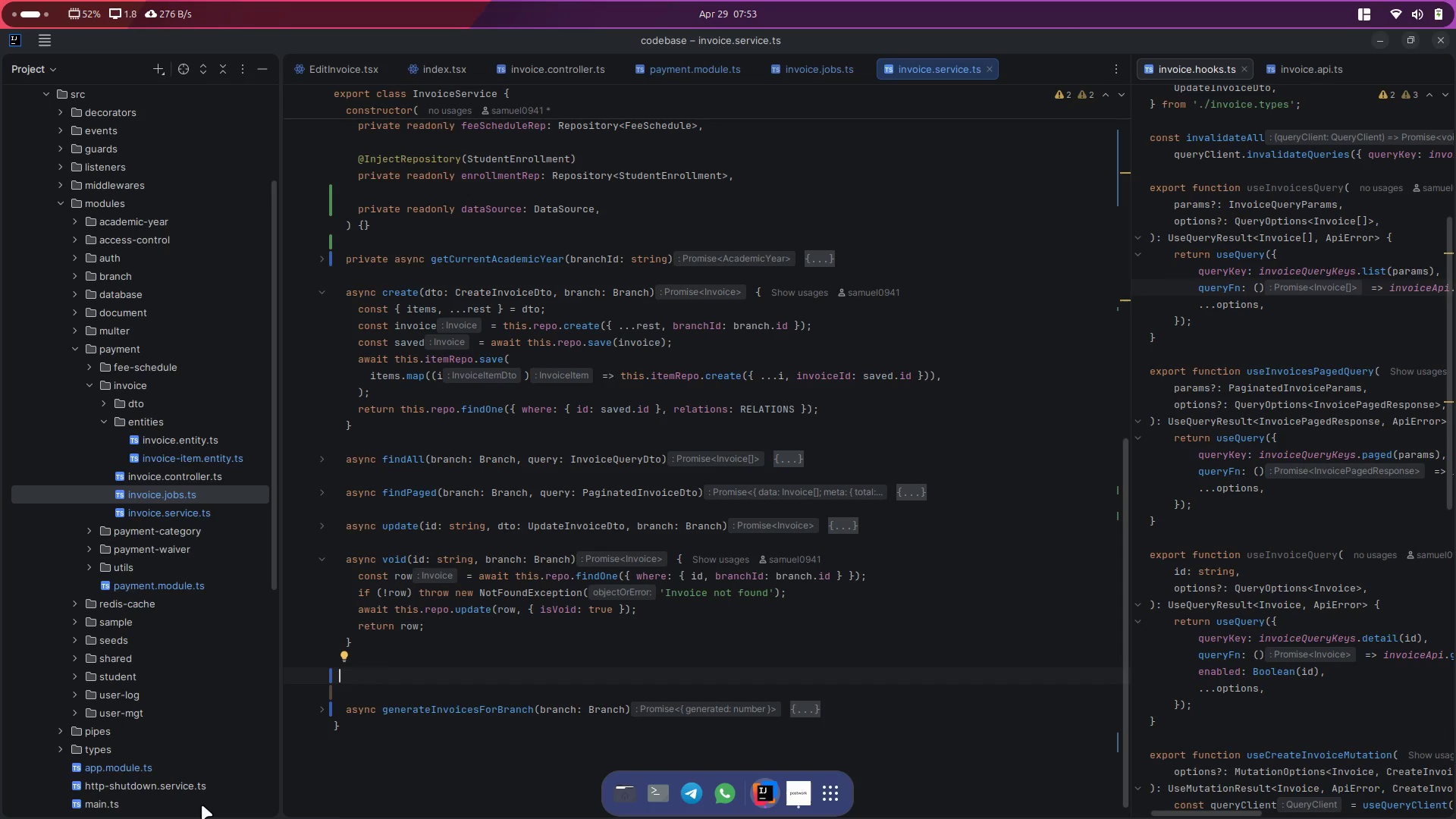 
wait(64.29)
 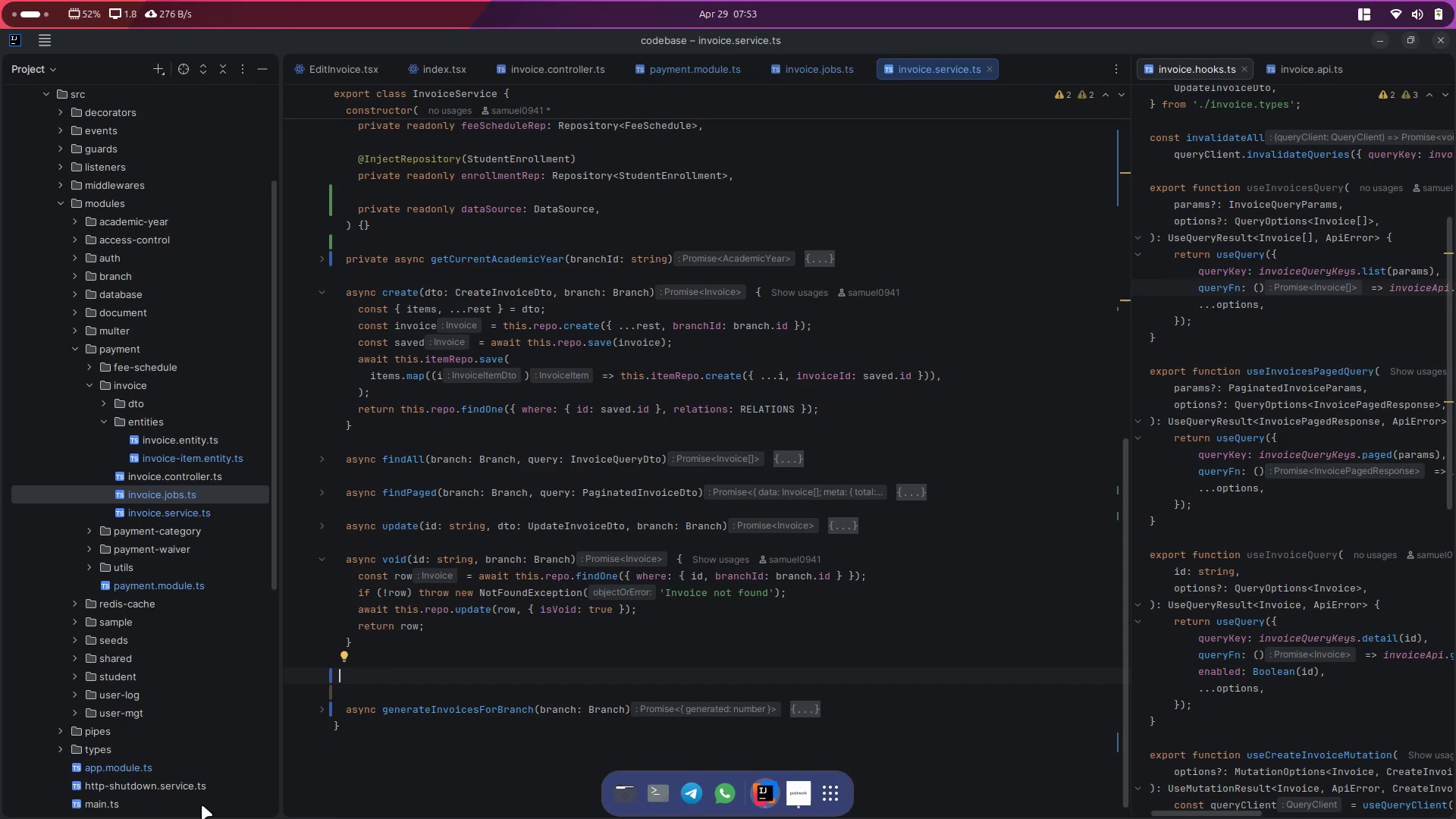 
type(/**)
 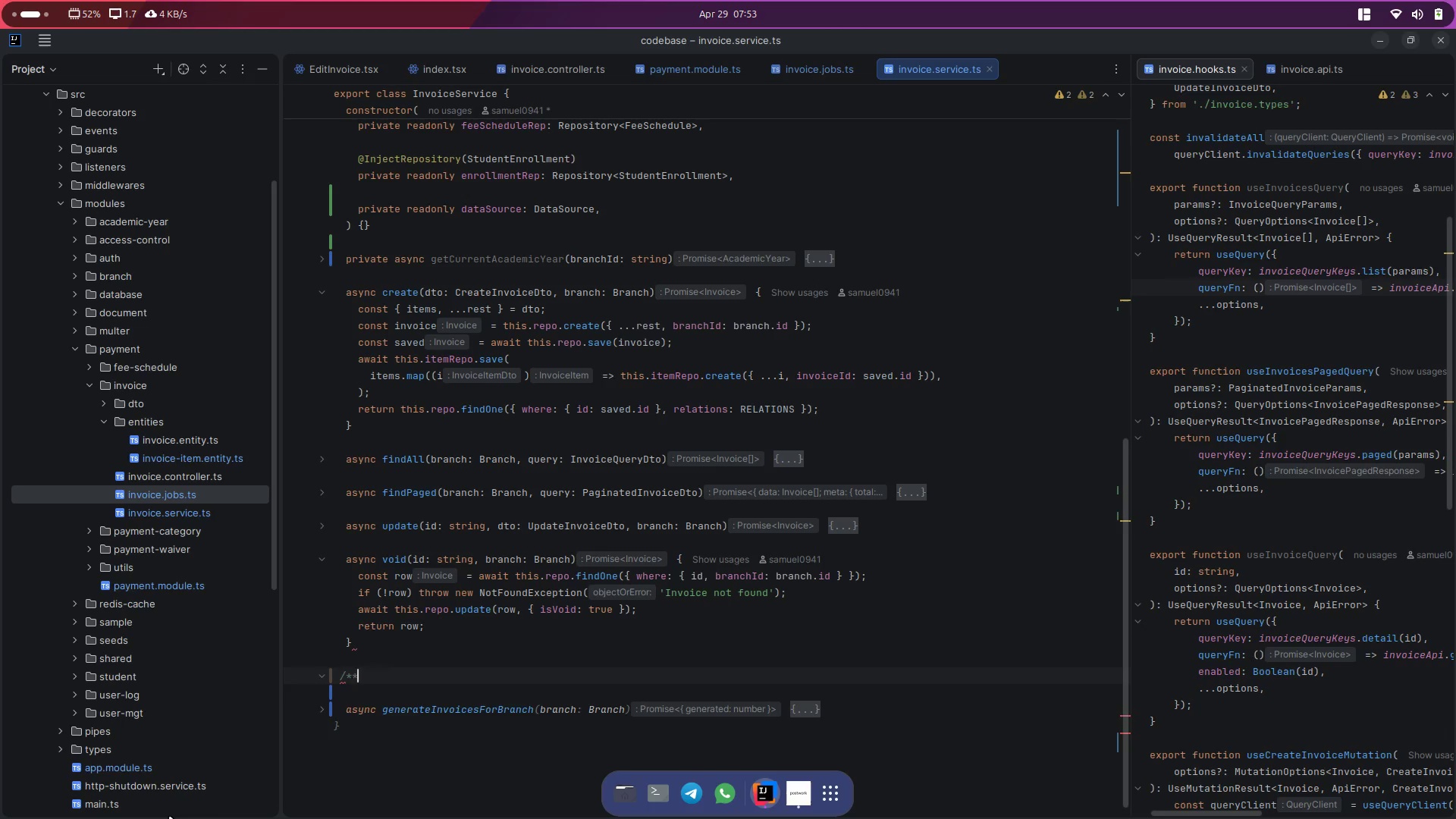 
 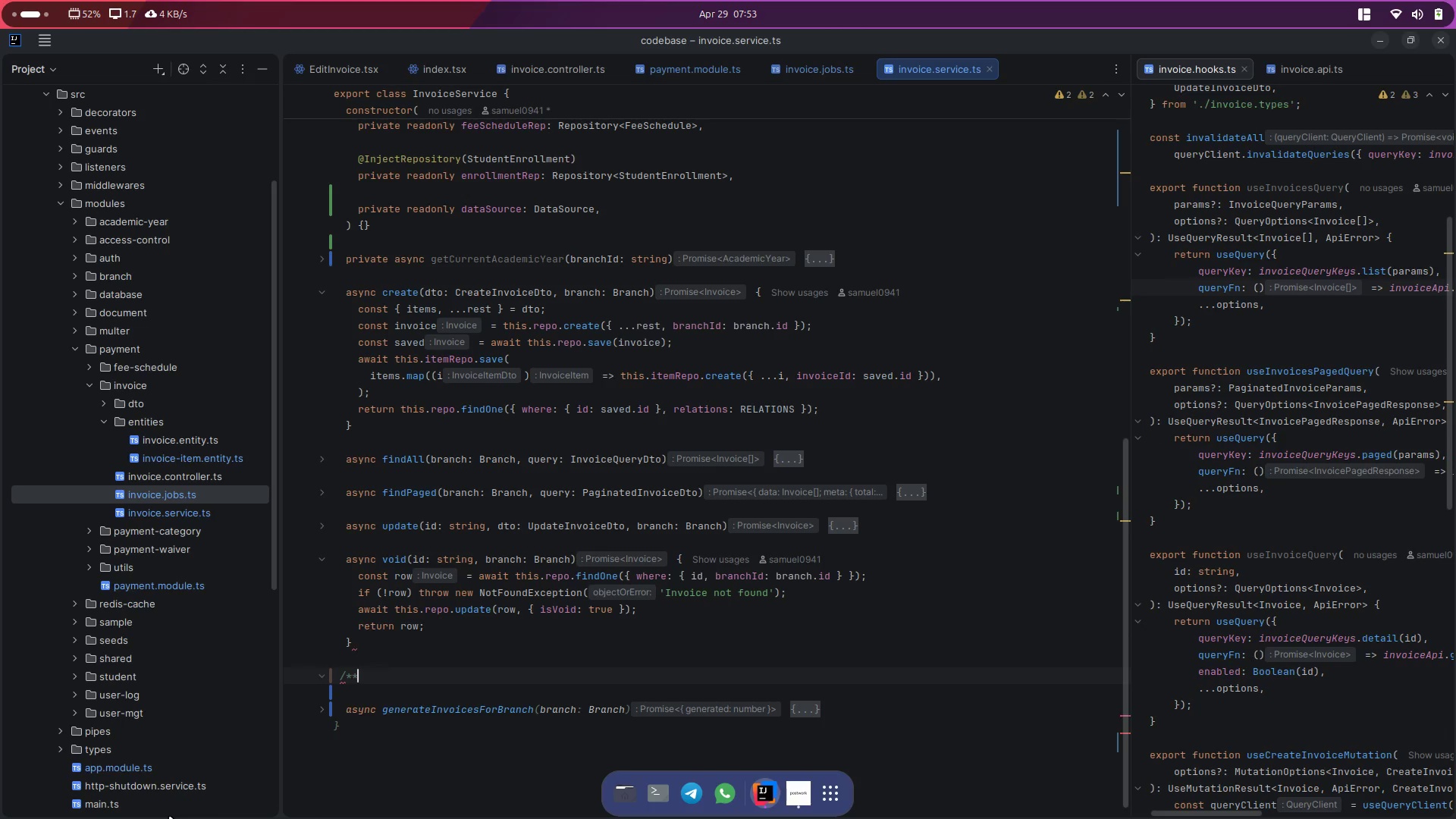 
key(Enter)
 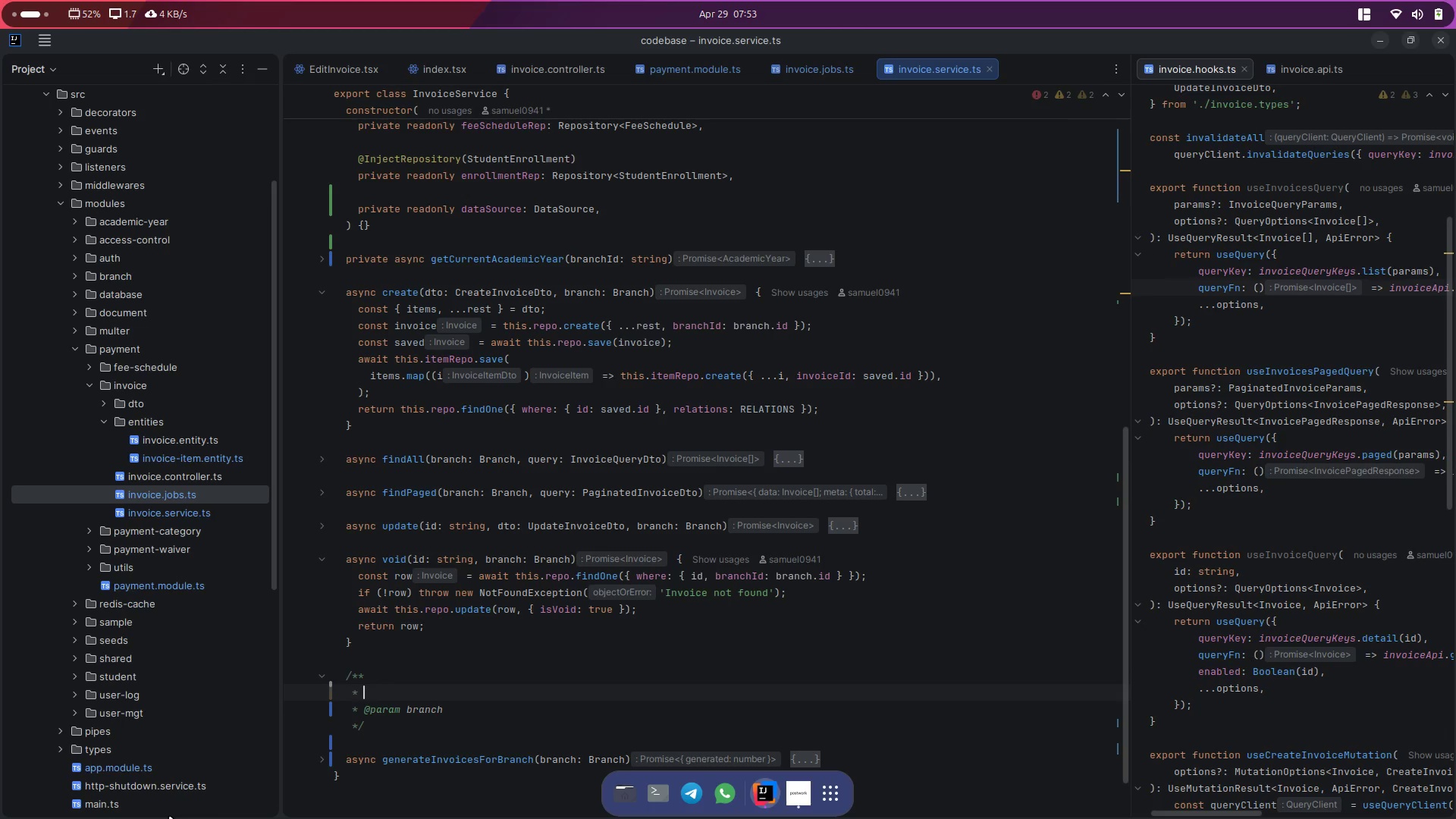 
key(ArrowDown)
 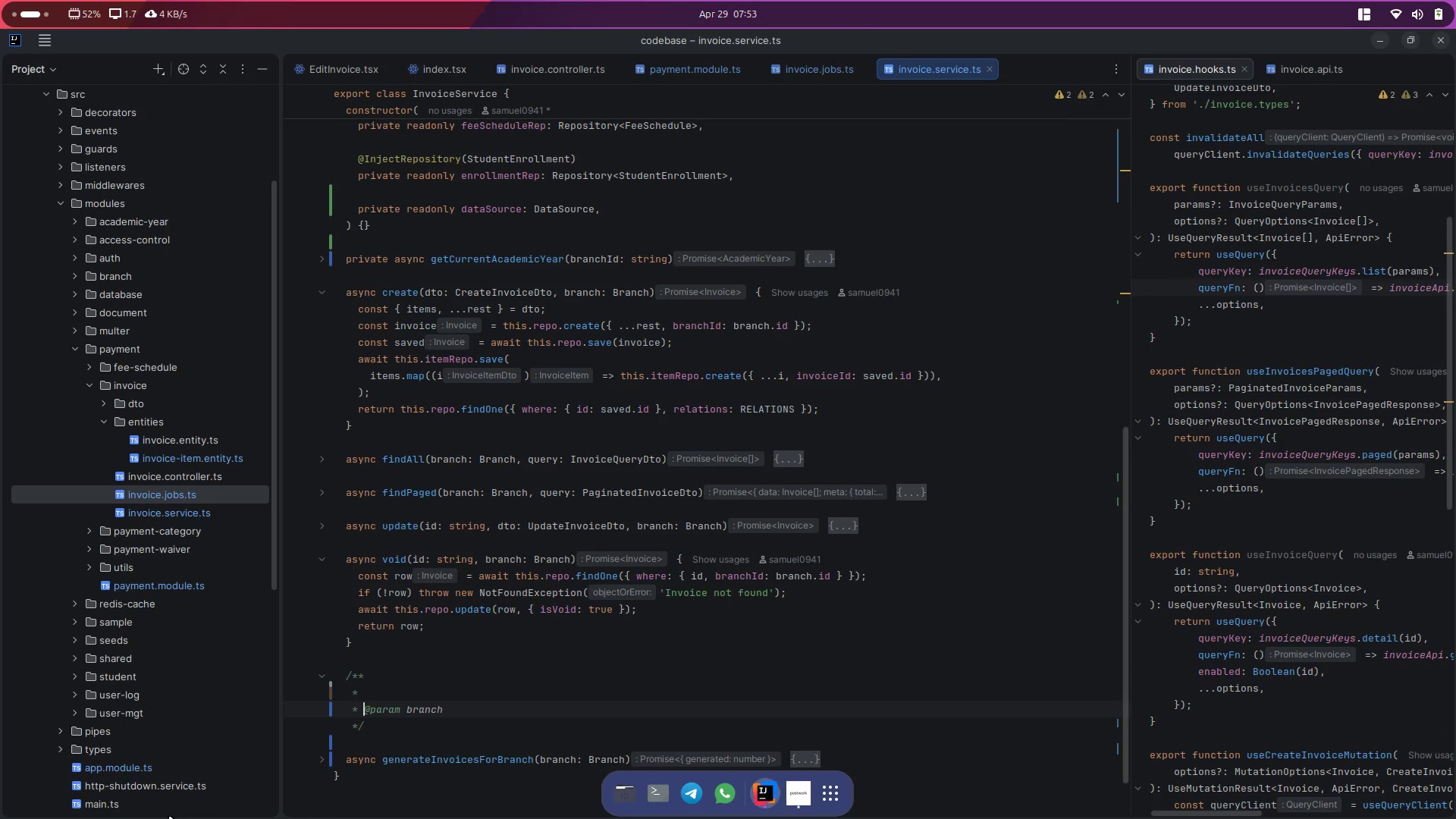 
hold_key(key=ShiftRight, duration=1.21)
 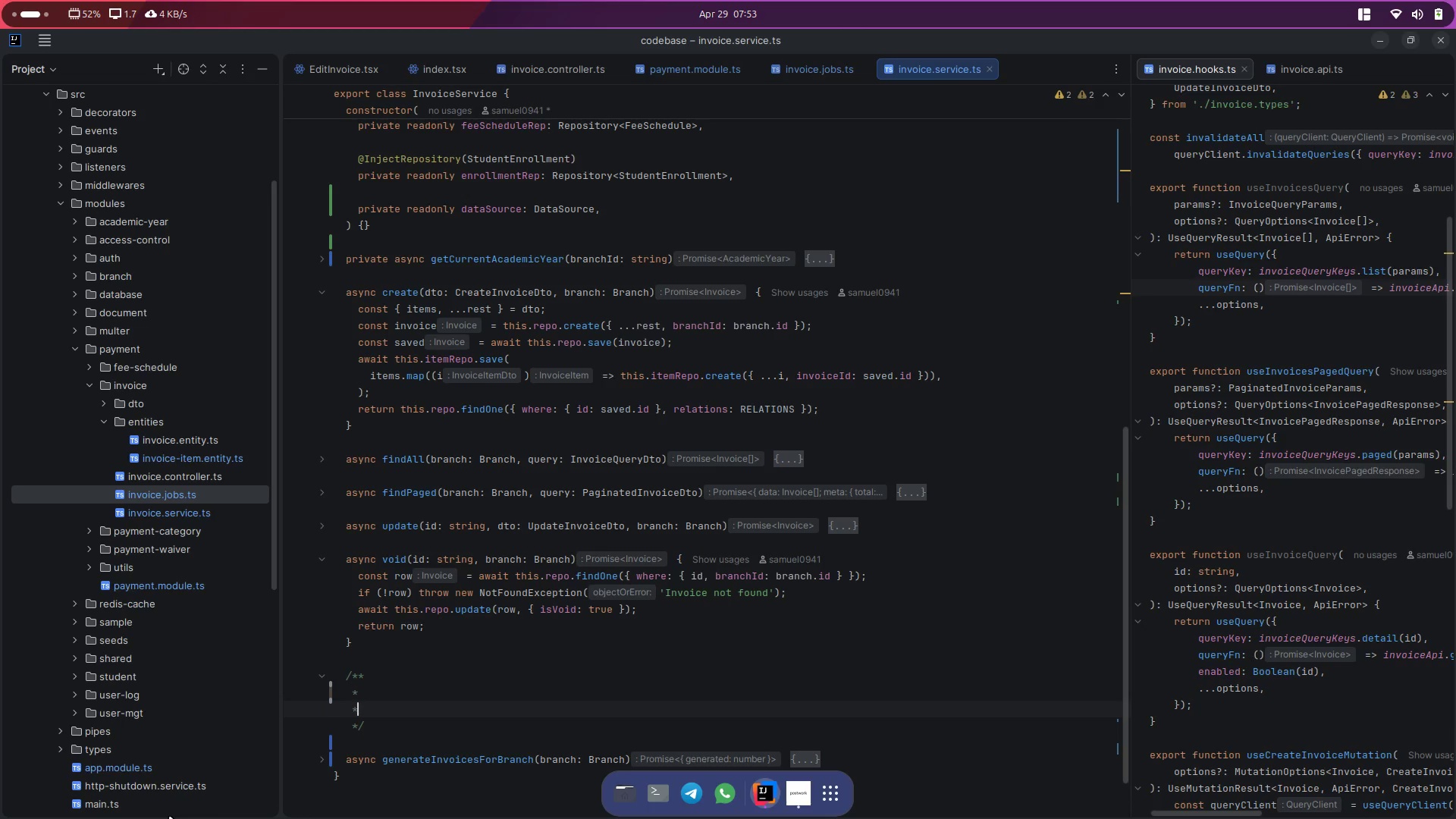 
hold_key(key=ArrowRight, duration=0.84)
 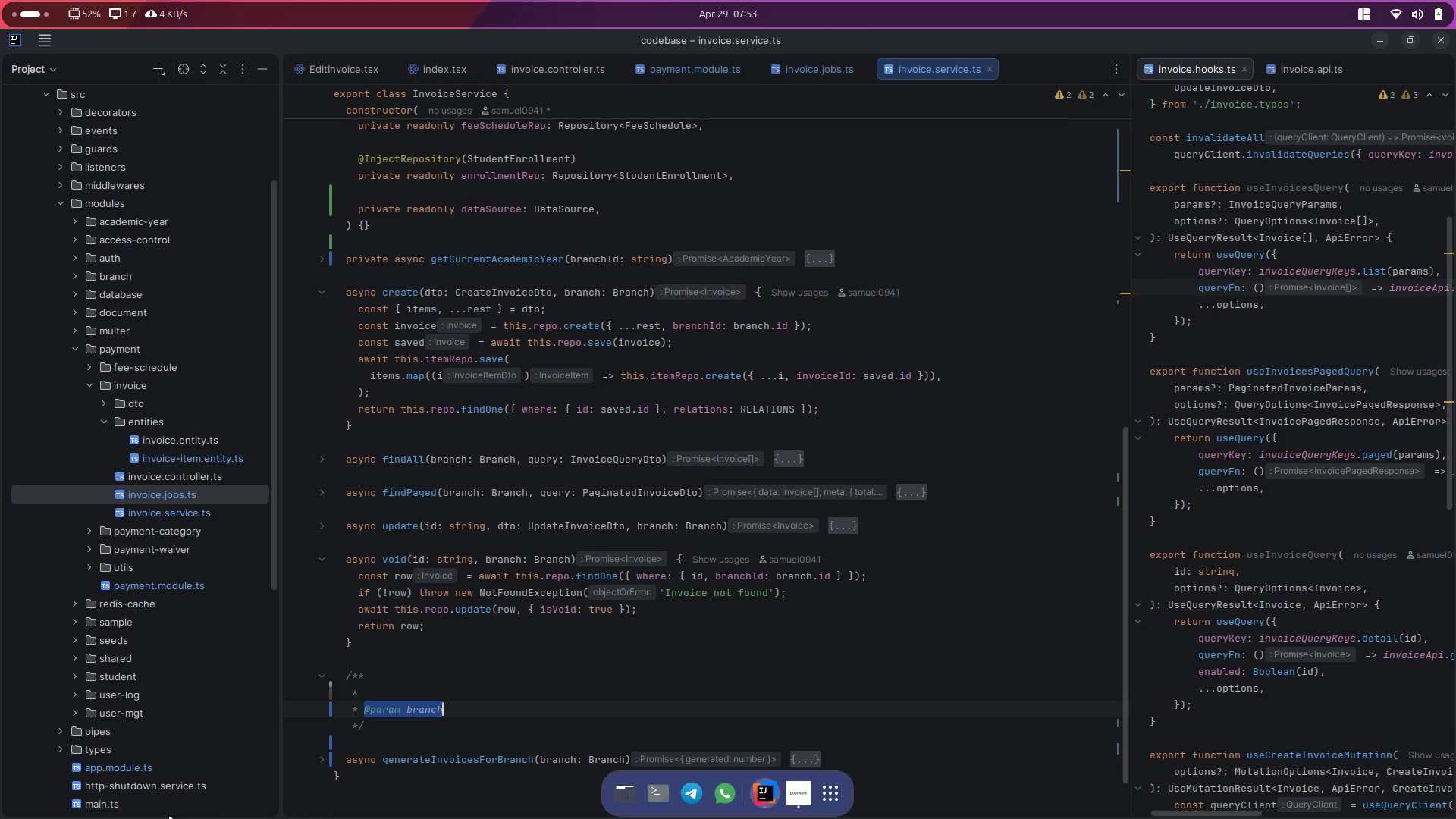 
key(Backspace)
key(Backspace)
key(Backspace)
key(Backspace)
type( Calculates )
key(Backspace)
key(Backspace)
type( penalty f)
key(Backspace)
type(of invoice using graceperiod and )
key(Backspace)
key(Backspace)
type( period and due date)
 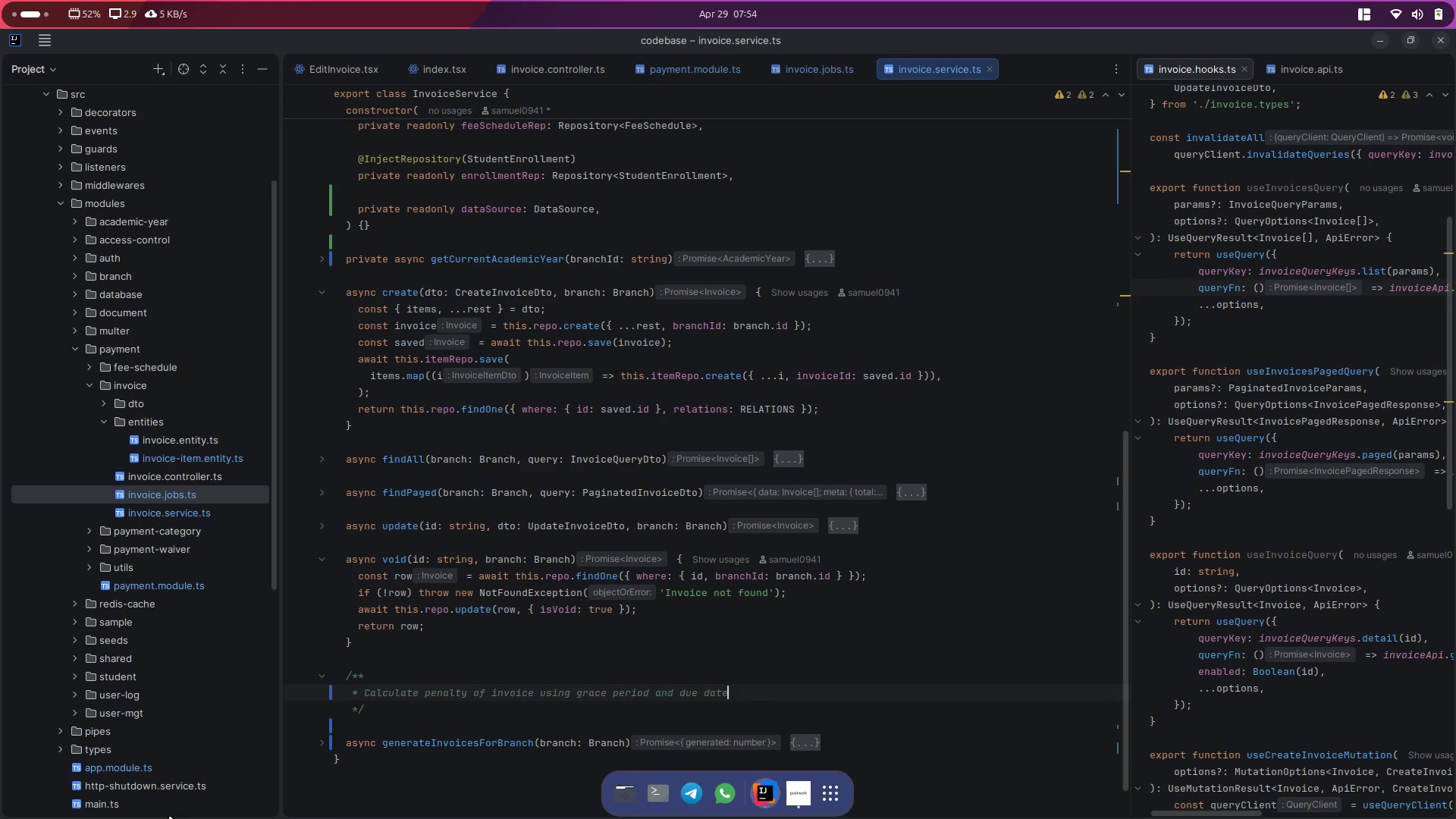 
scroll: coordinate [169, 815], scroll_direction: down, amount: 3.0
 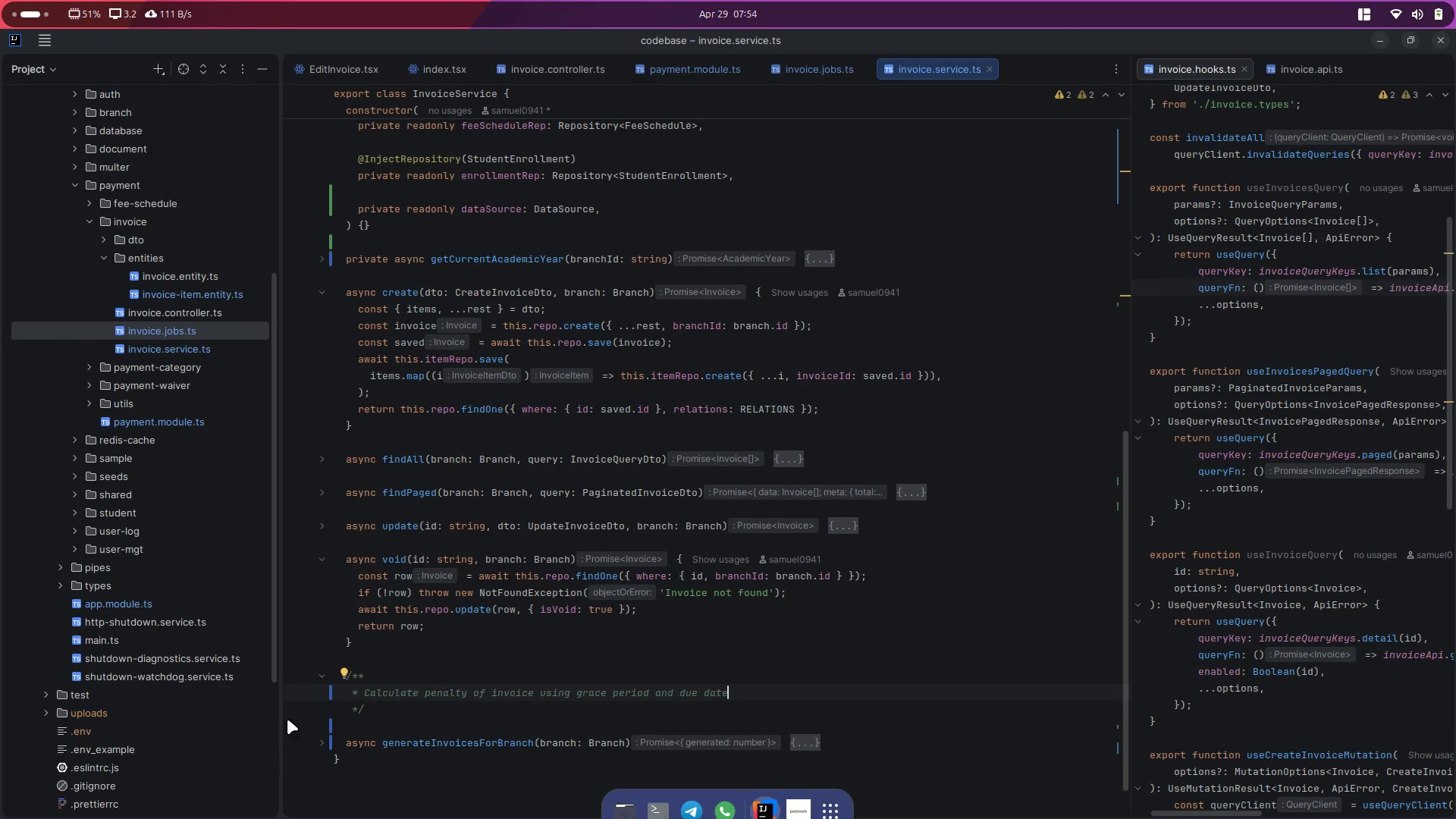 
key(ArrowDown)
 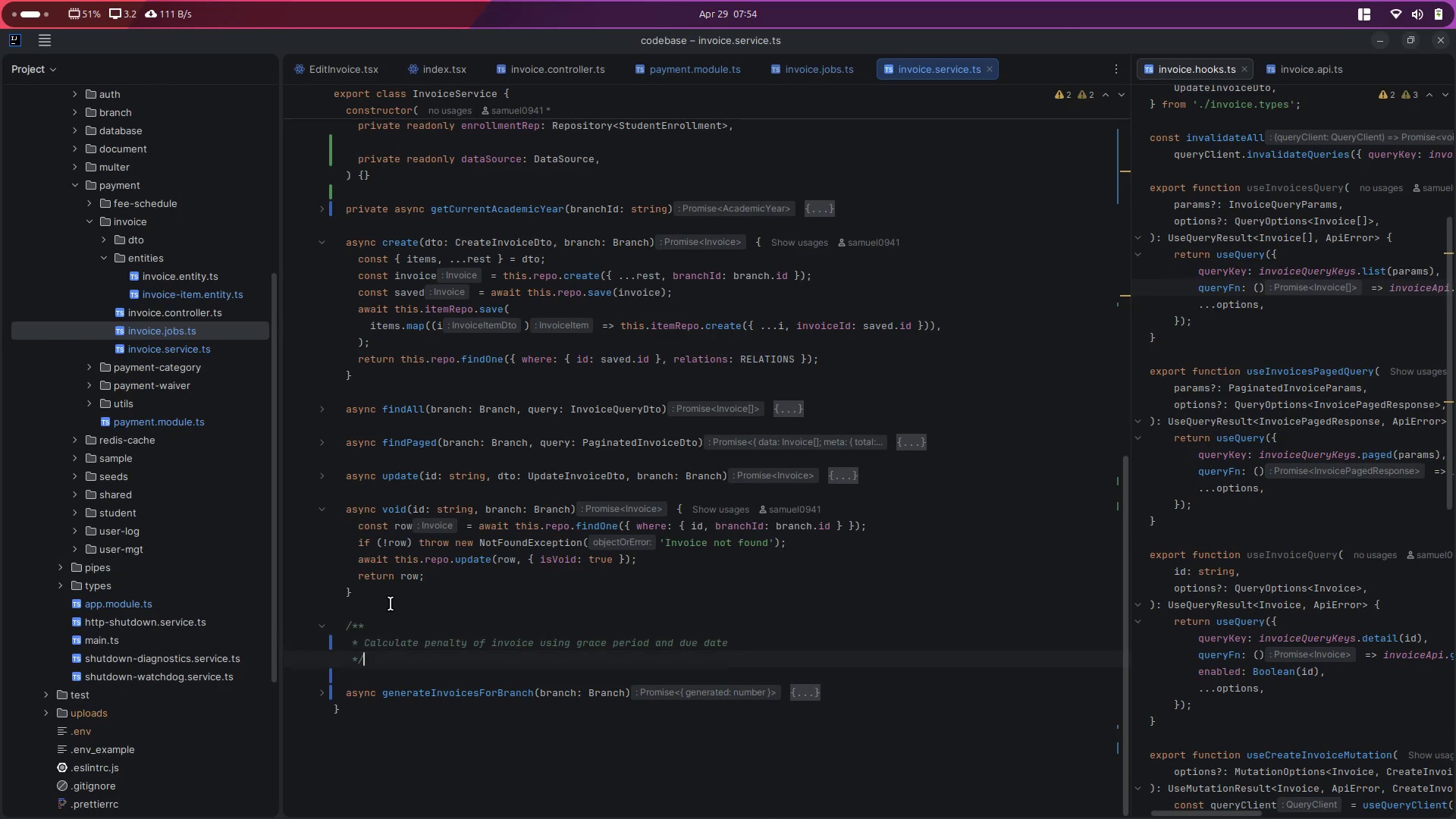 
scroll: coordinate [391, 604], scroll_direction: down, amount: 2.0
 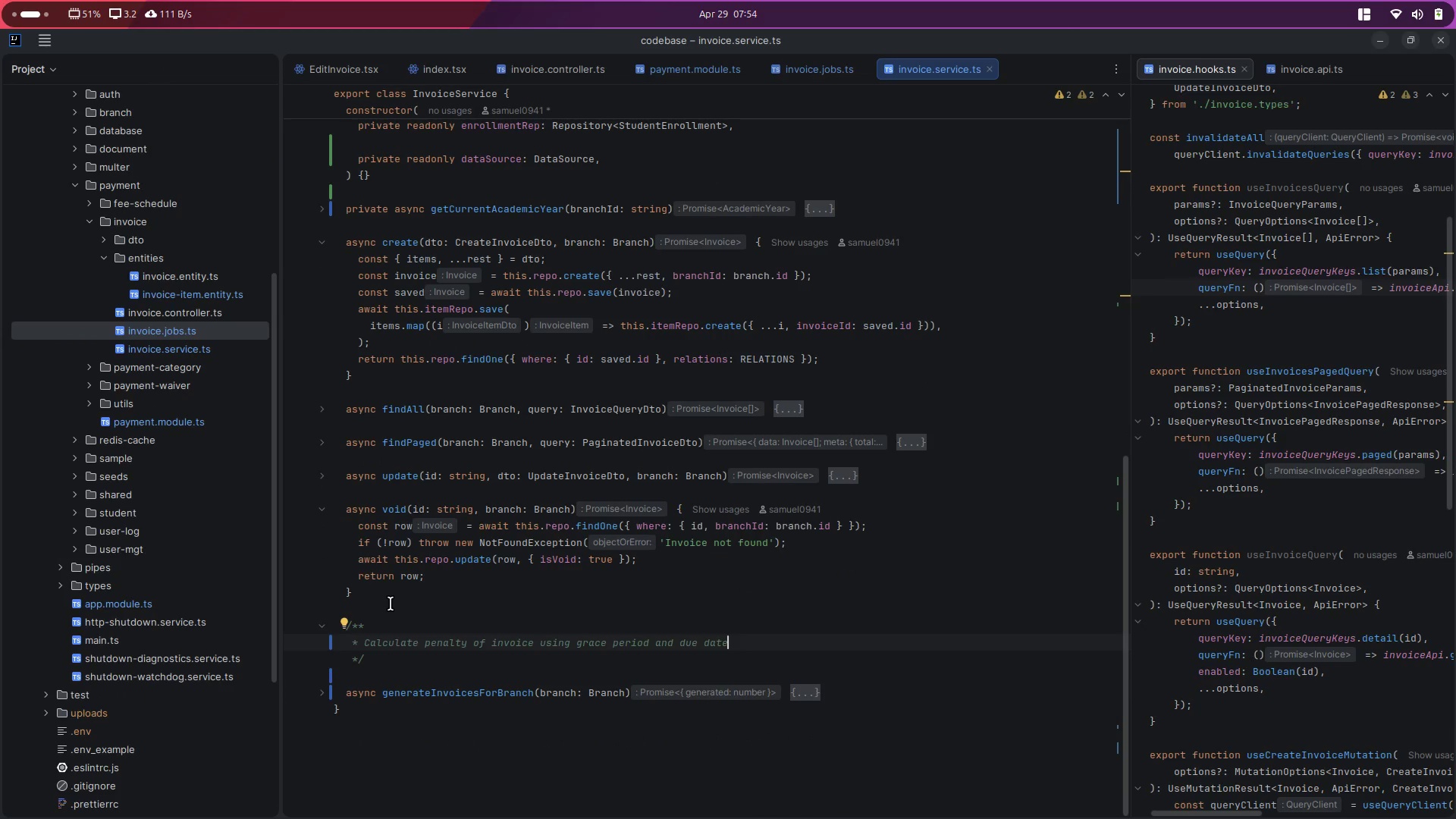 
key(ArrowDown)
 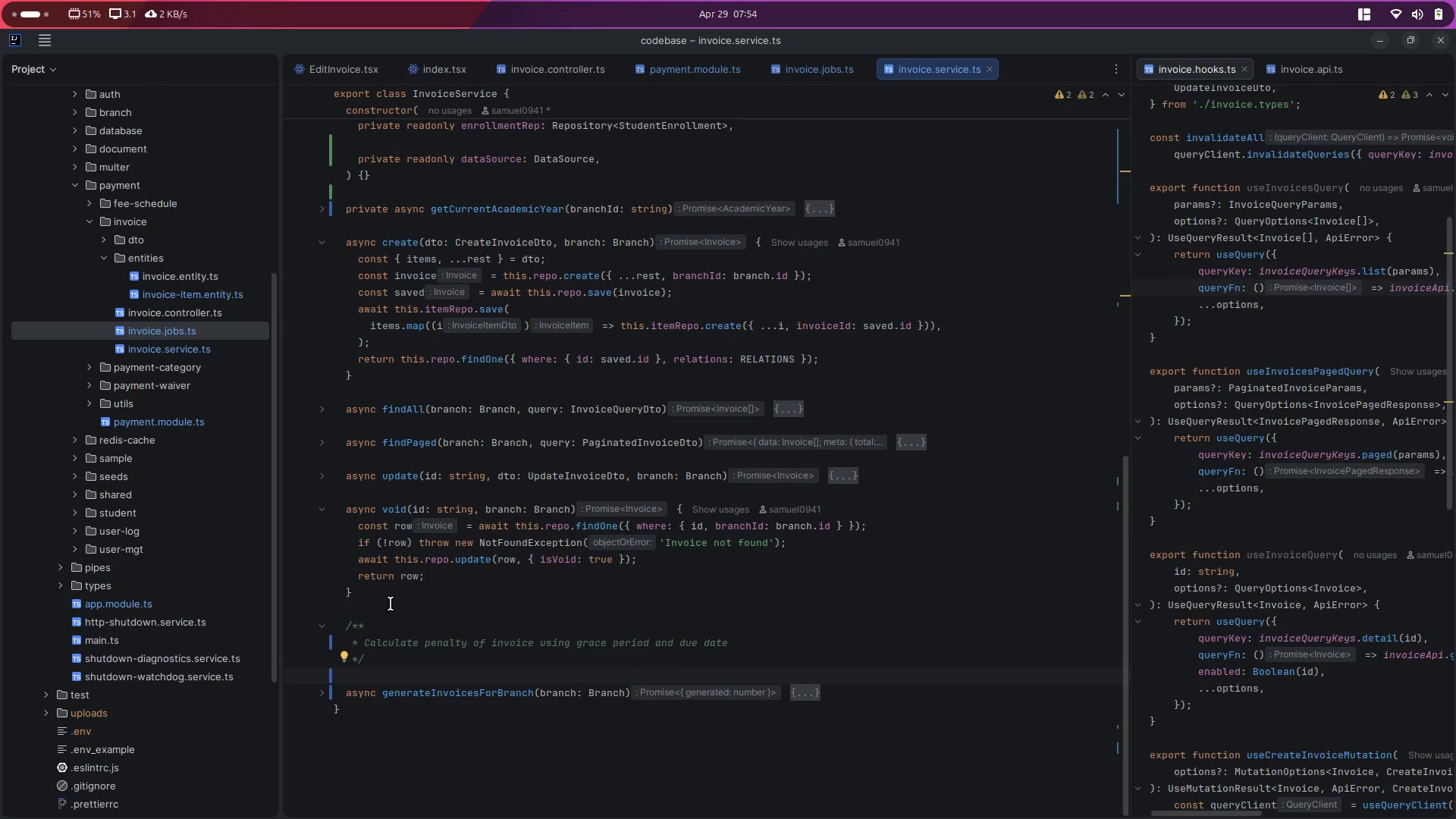 
key(Enter)
 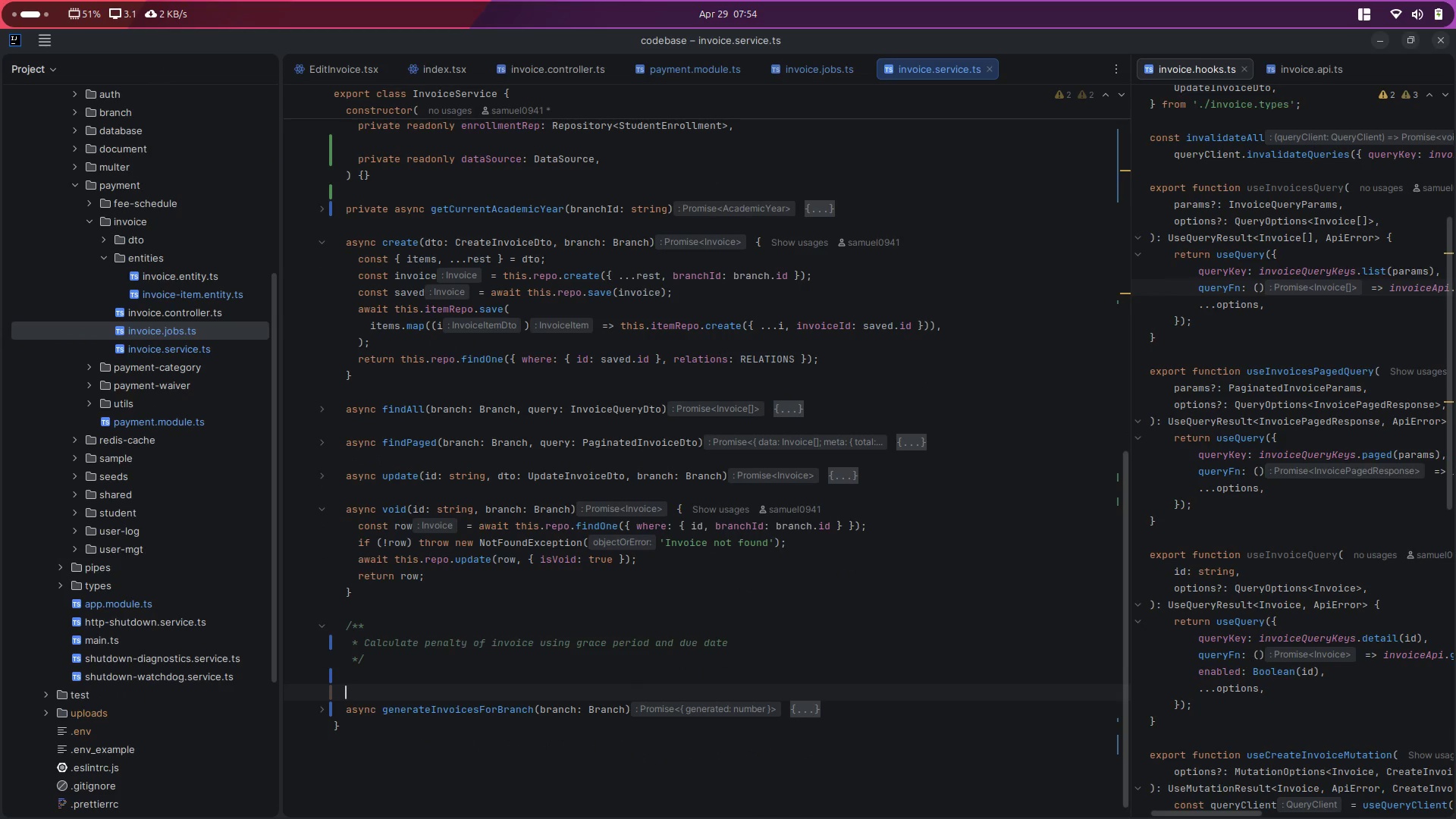 
key(ArrowUp)
 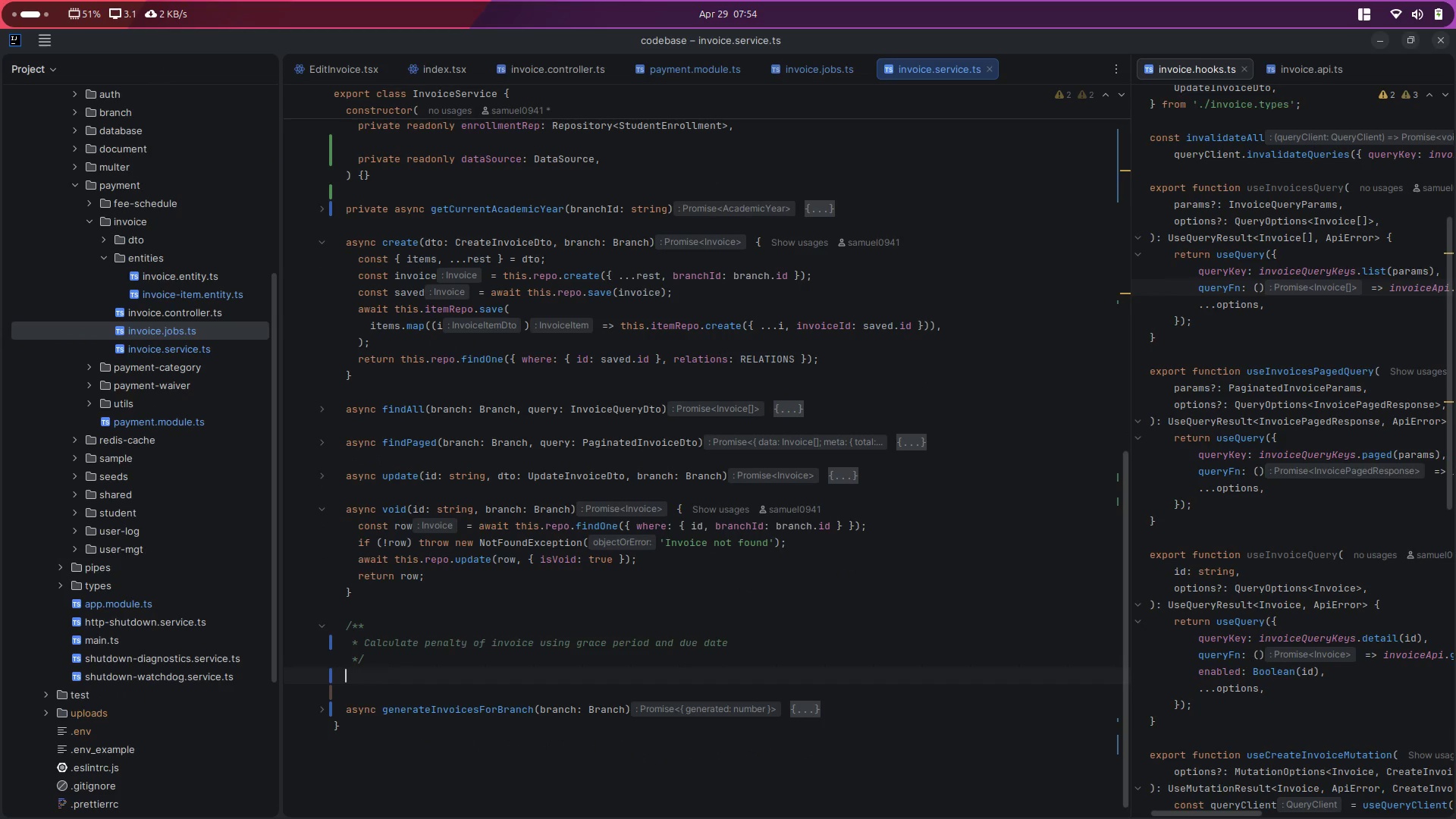 
key(Tab)
type(calculatePenalty(invoc)
key(Backspace)
type(ice: Invoice)
 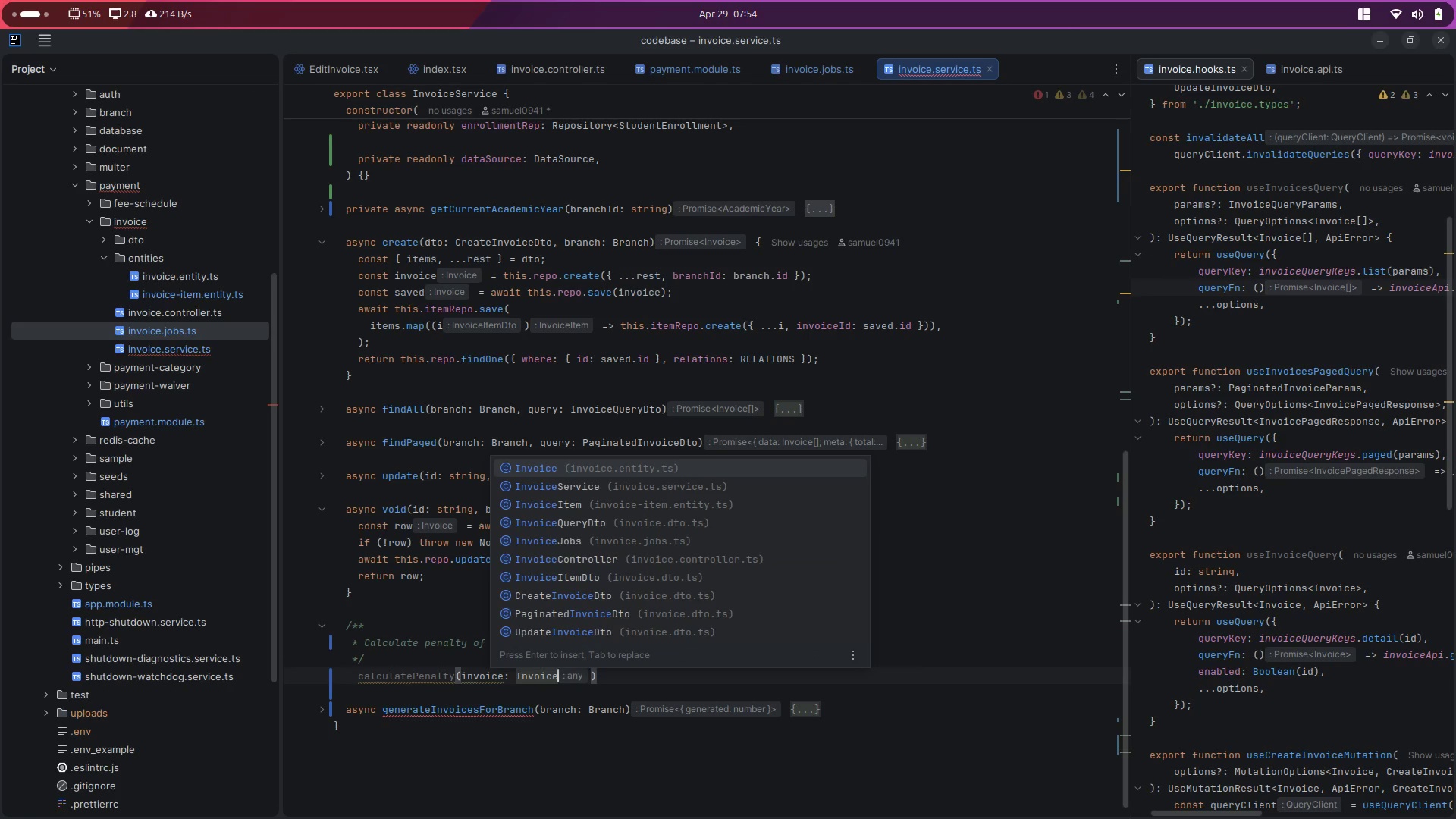 
key(ArrowRight)
 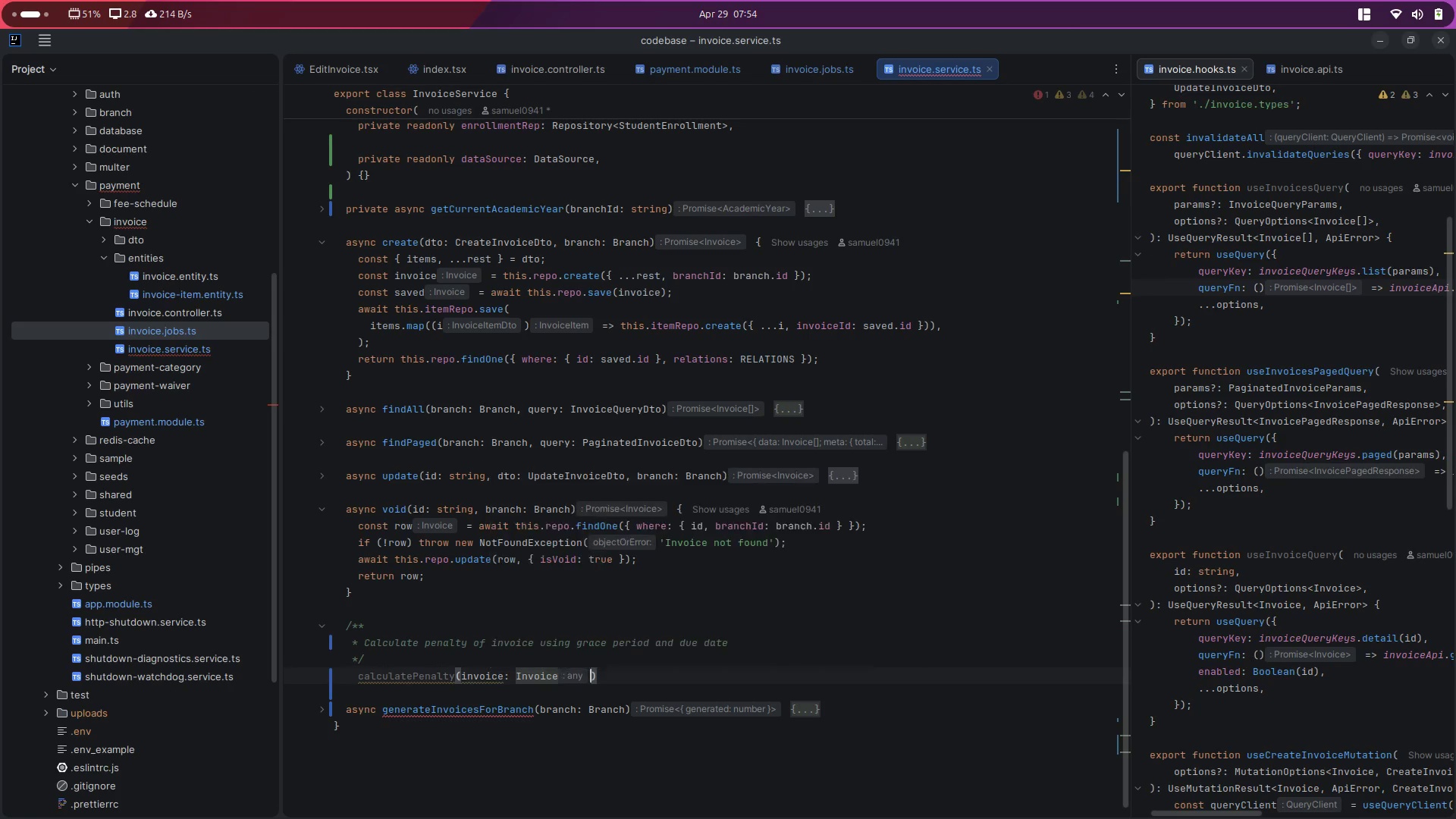 
key(ArrowRight)
 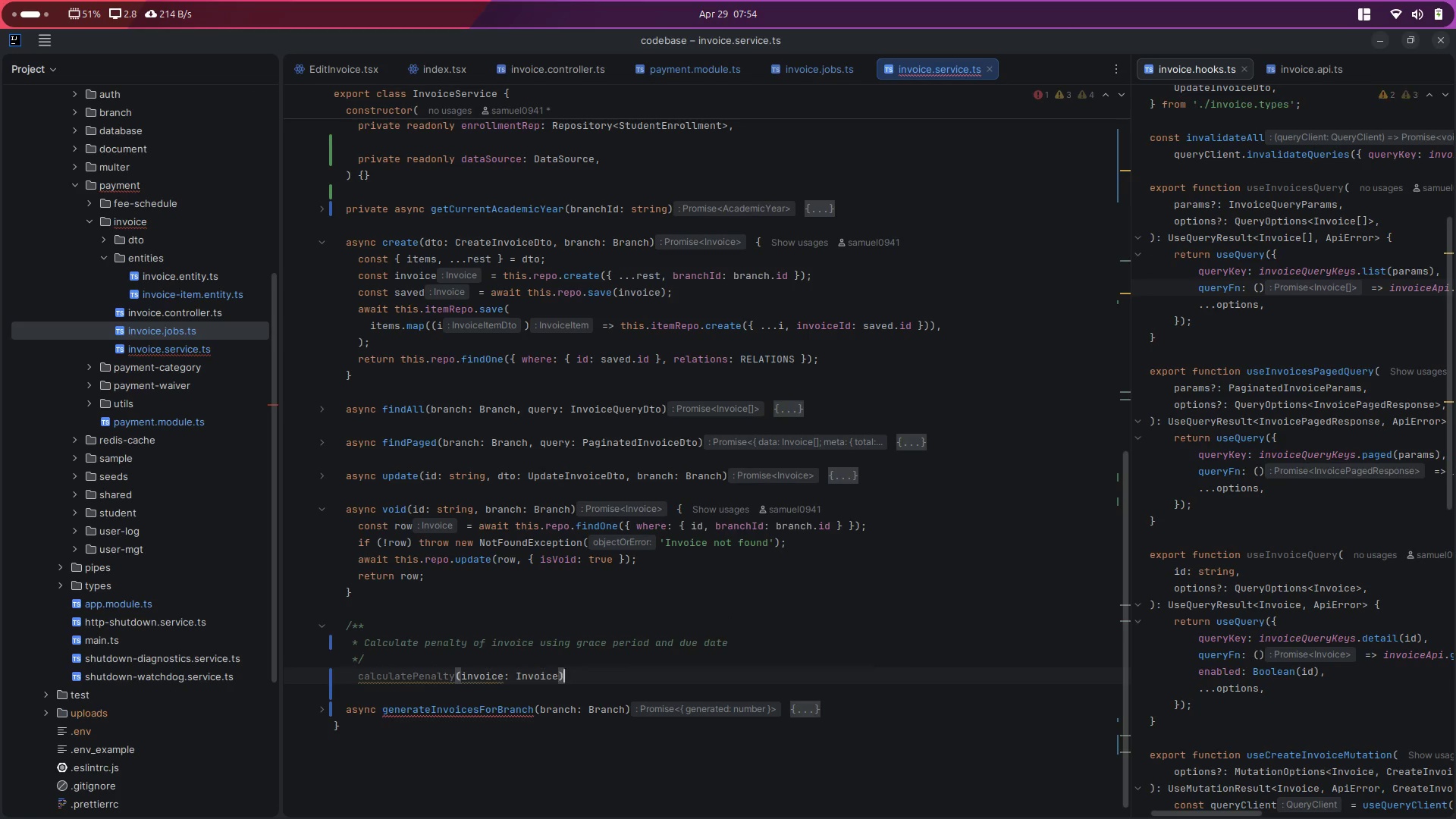 
key(ArrowRight)
 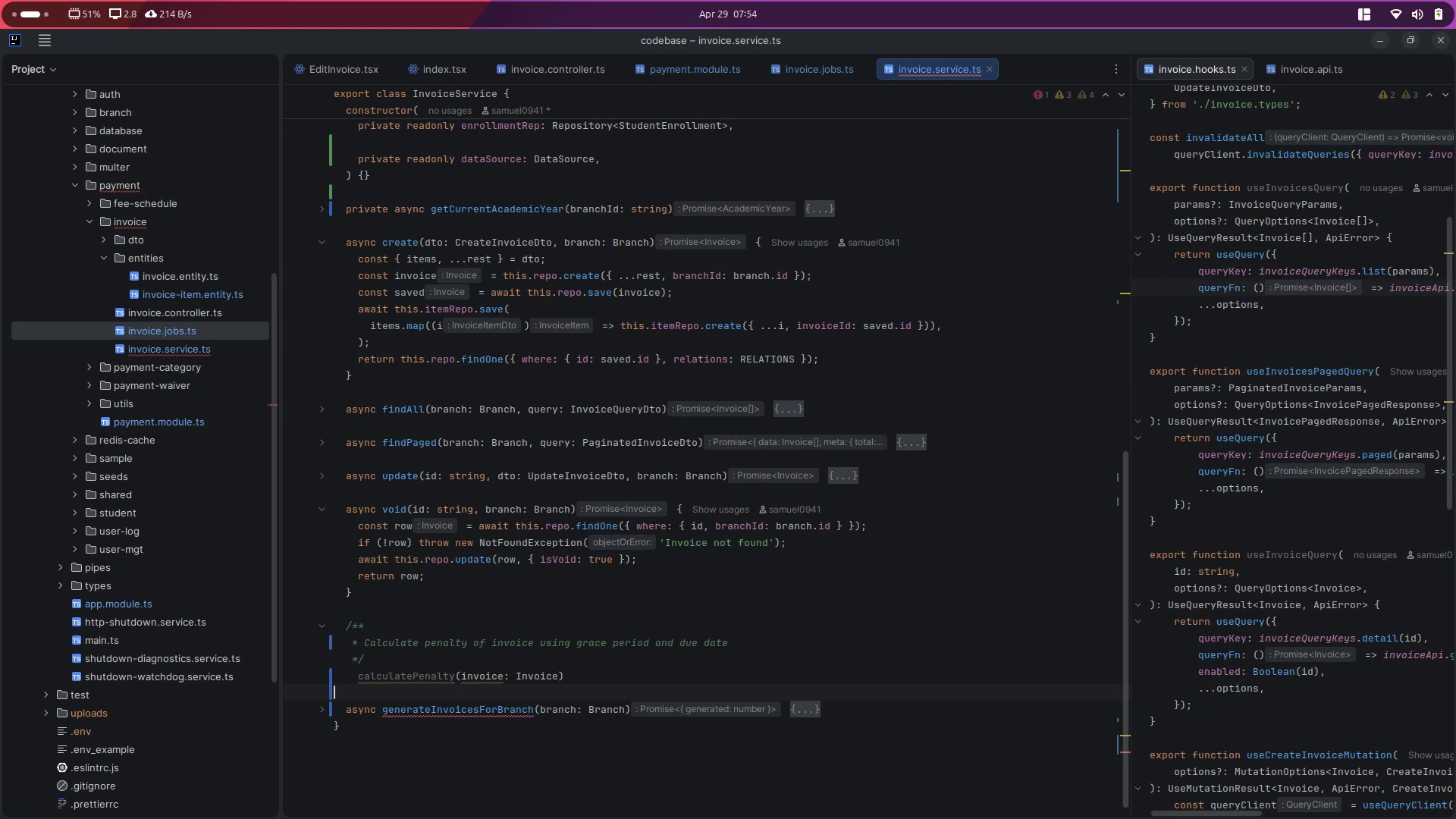 
key(ArrowLeft)
 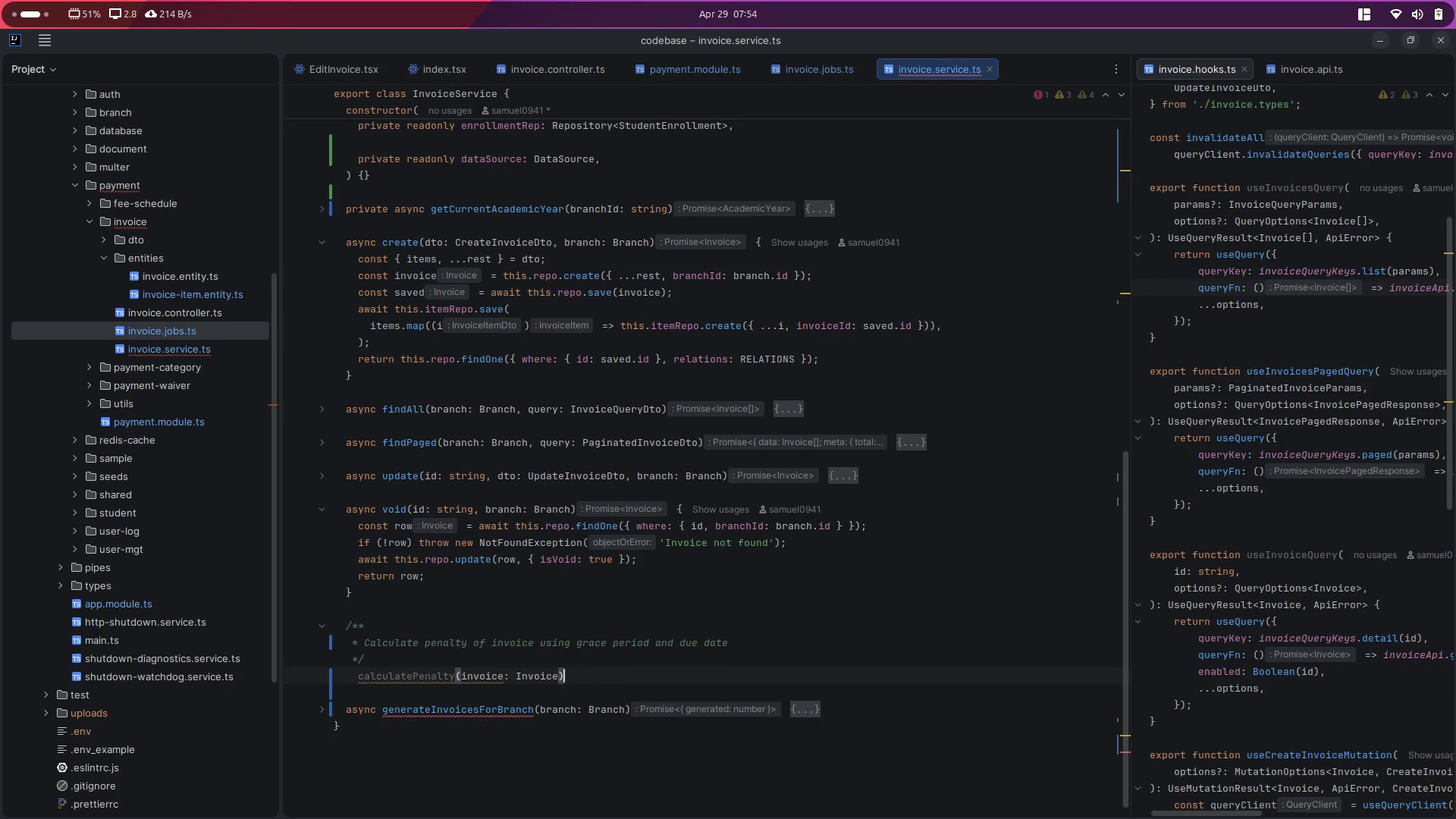 
key(Space)
 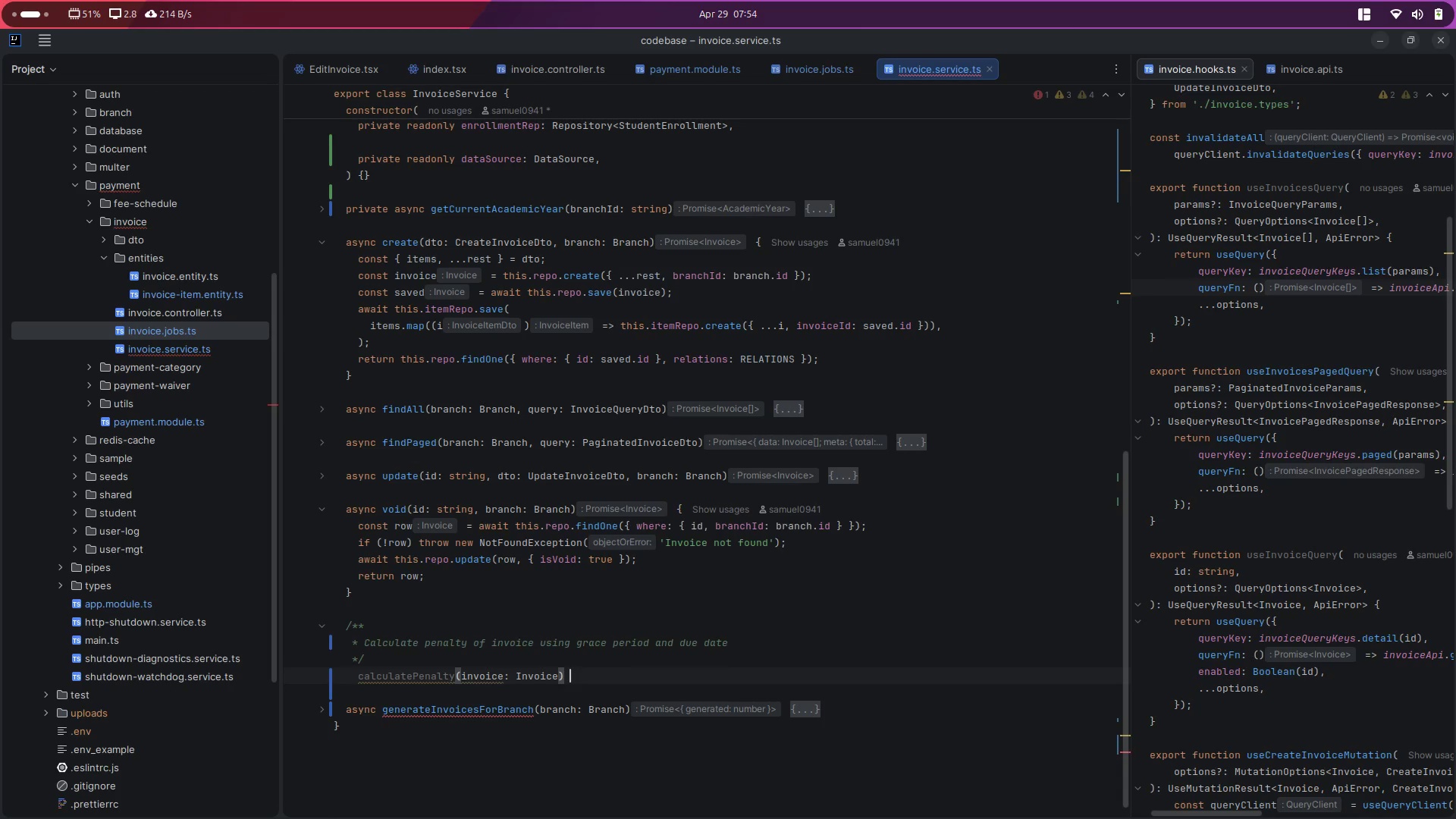 
key(Shift+BracketLeft)
 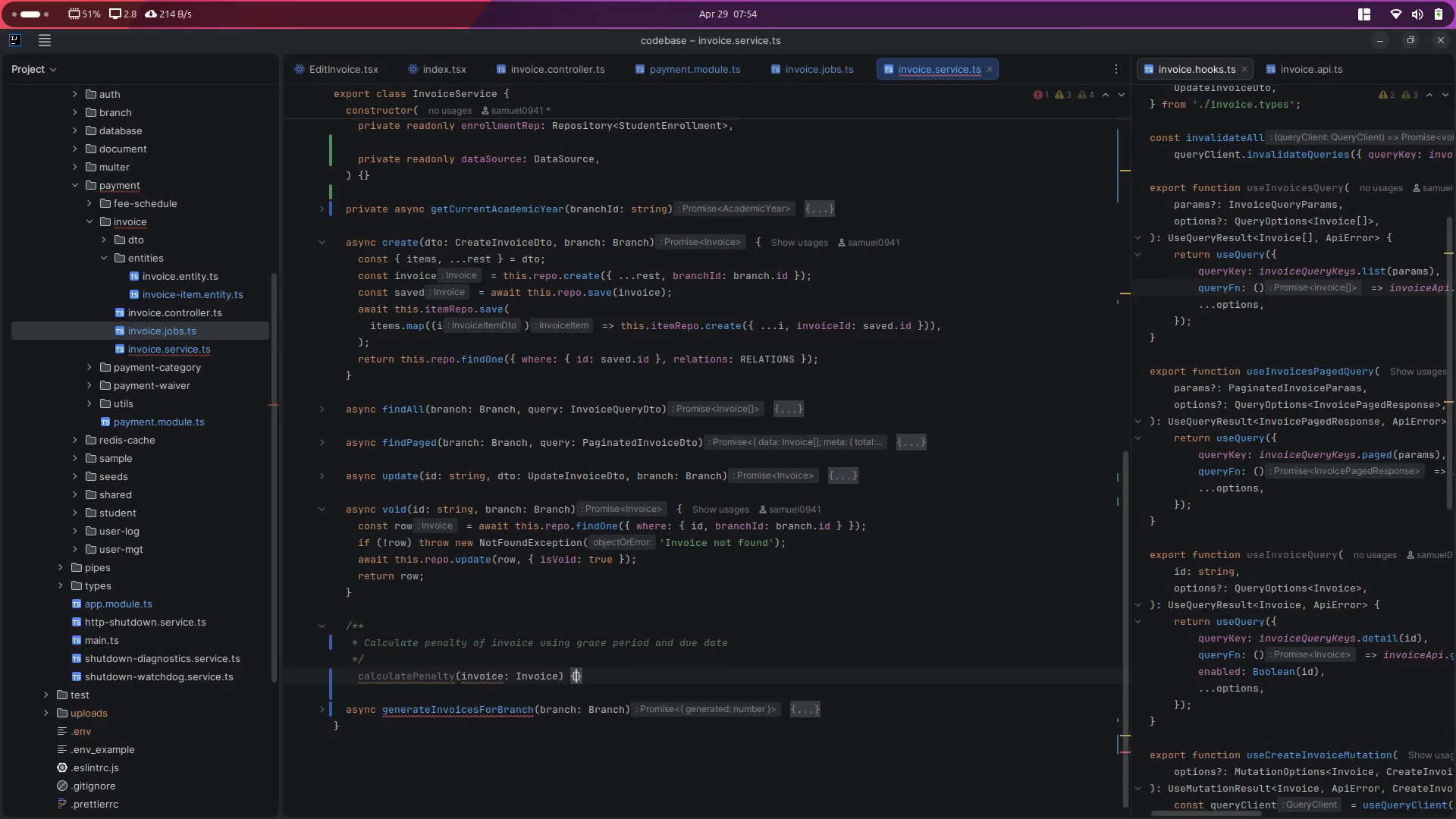 
key(Enter)
 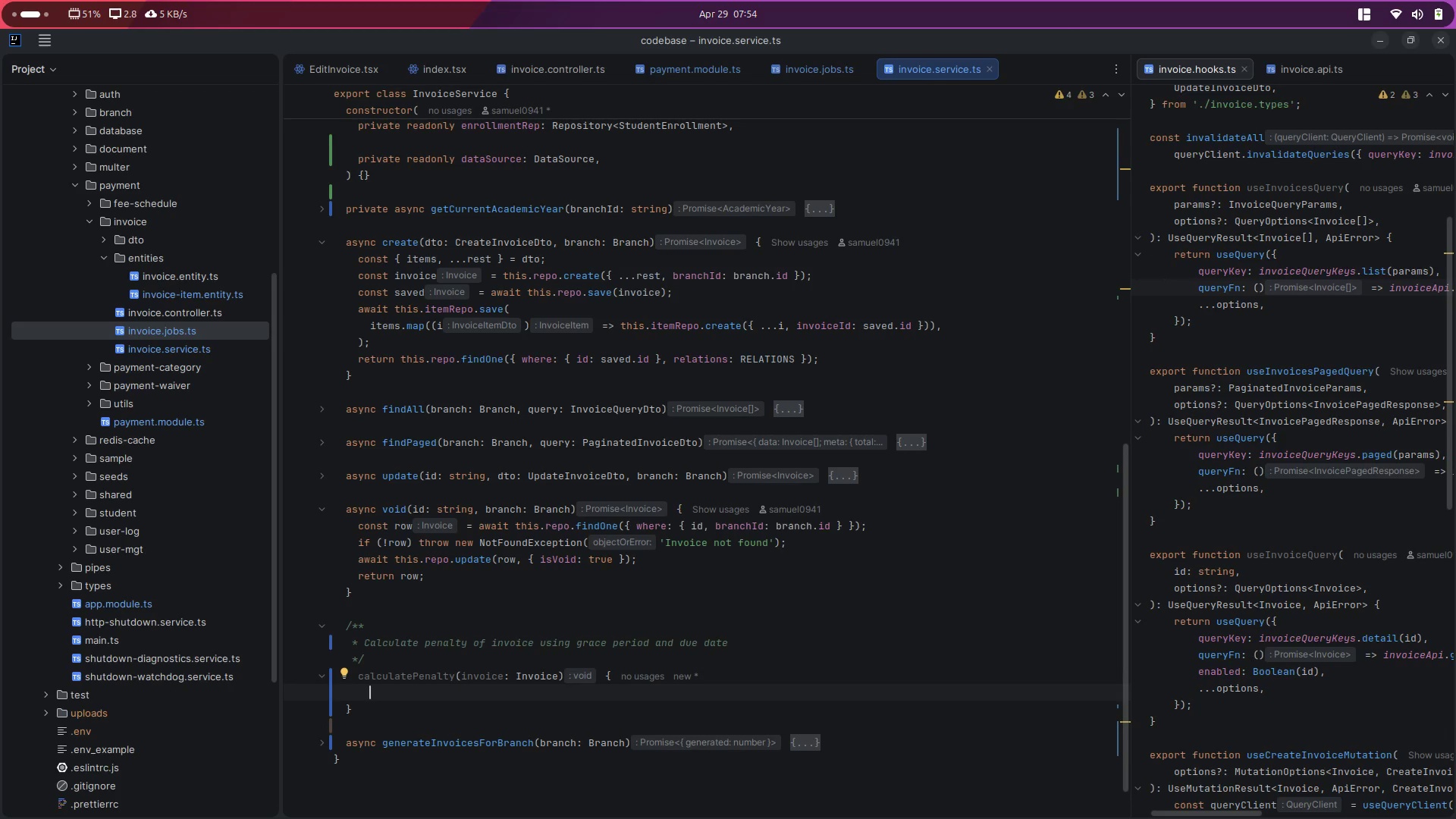 
type(if(invoice.is)
 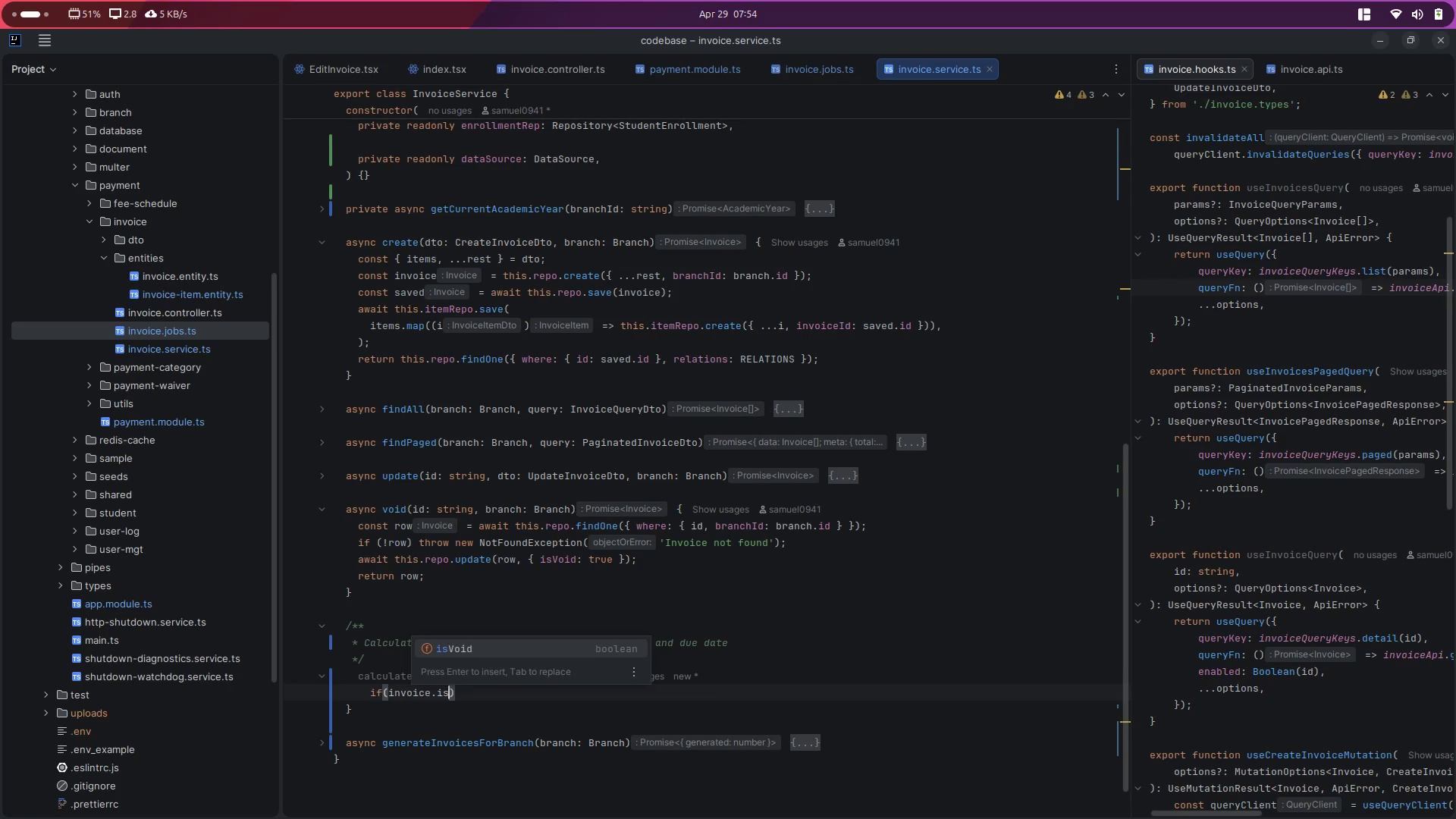 
 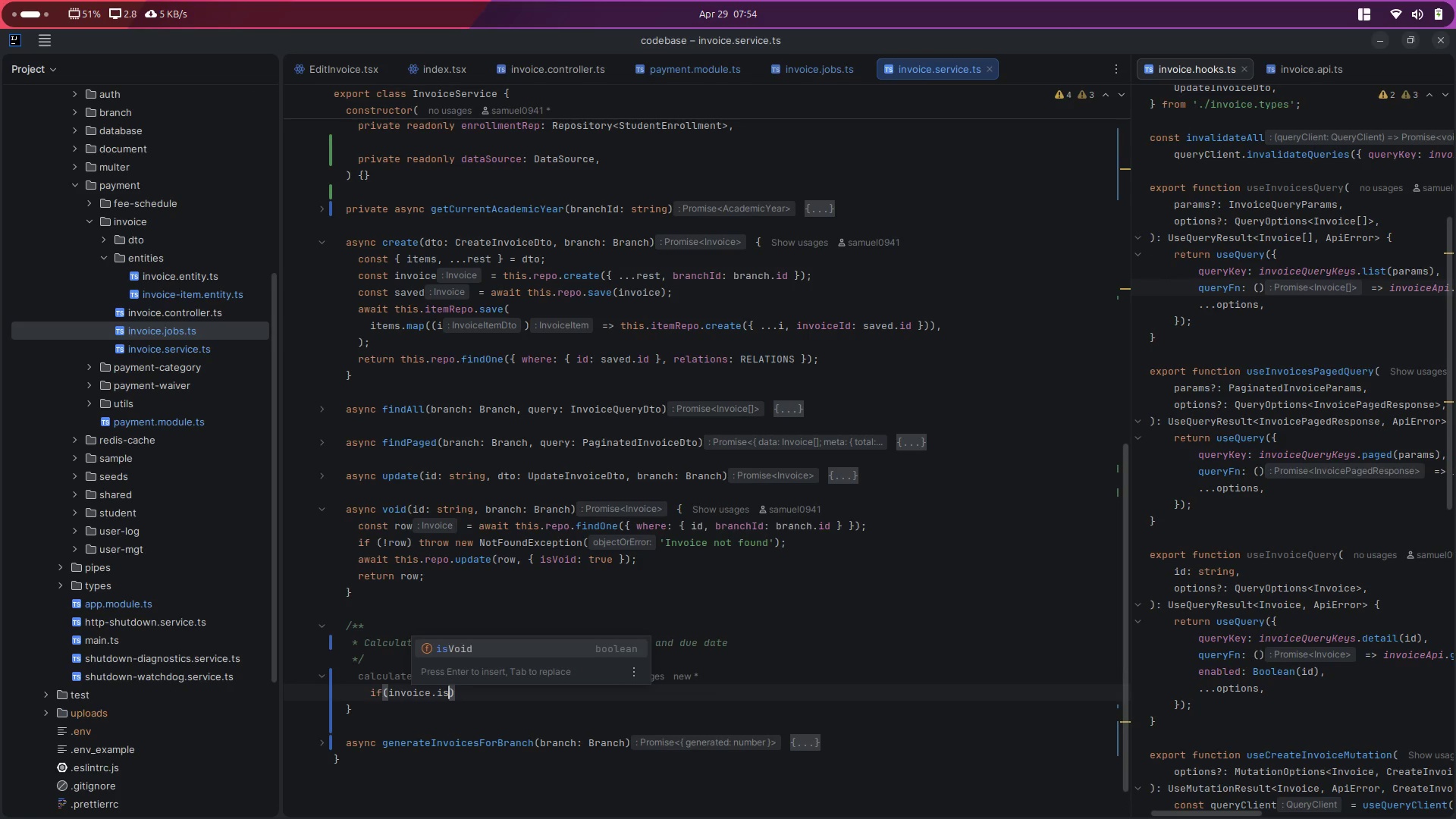 
key(Enter)
 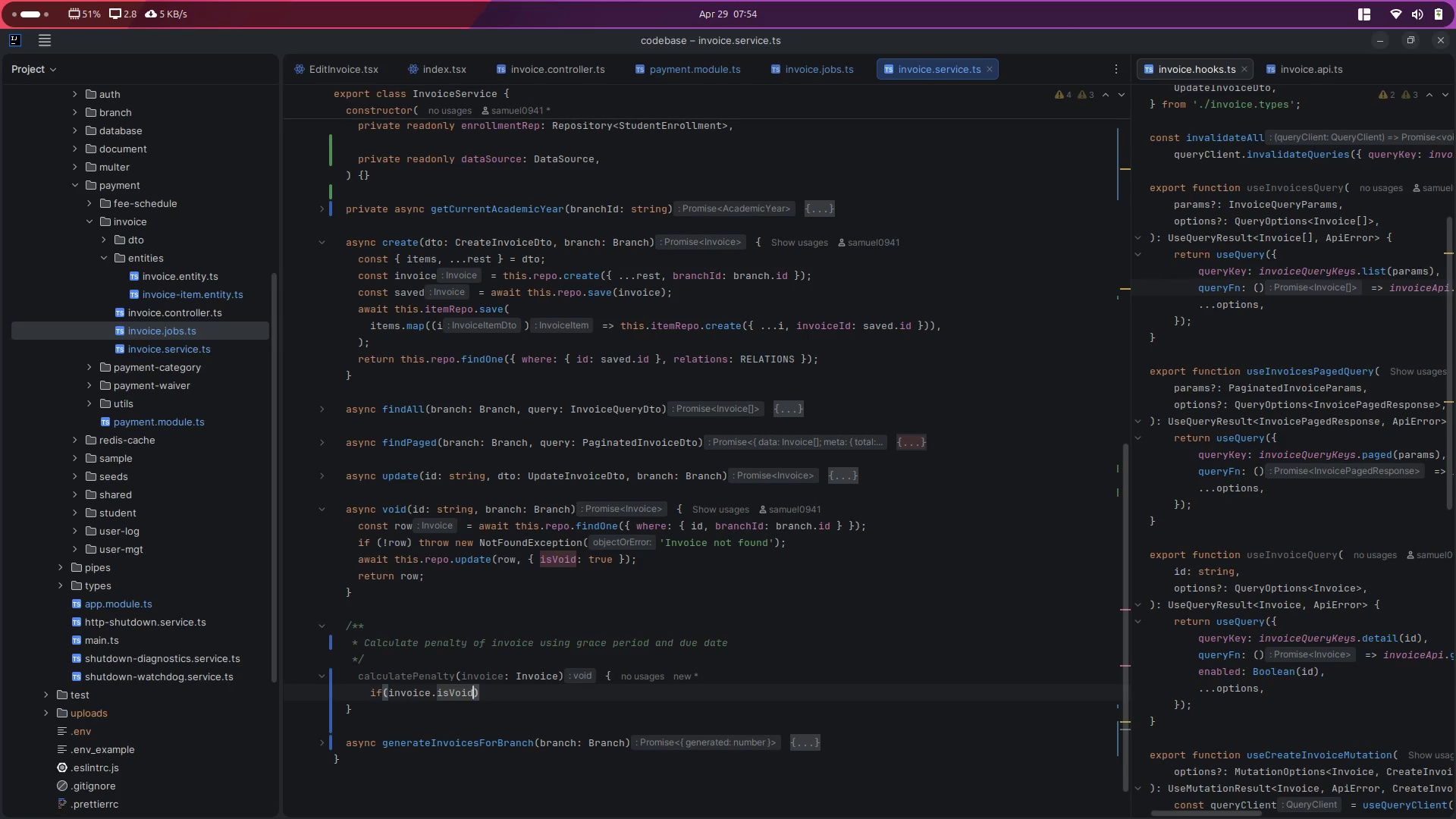 
key(ArrowRight)
 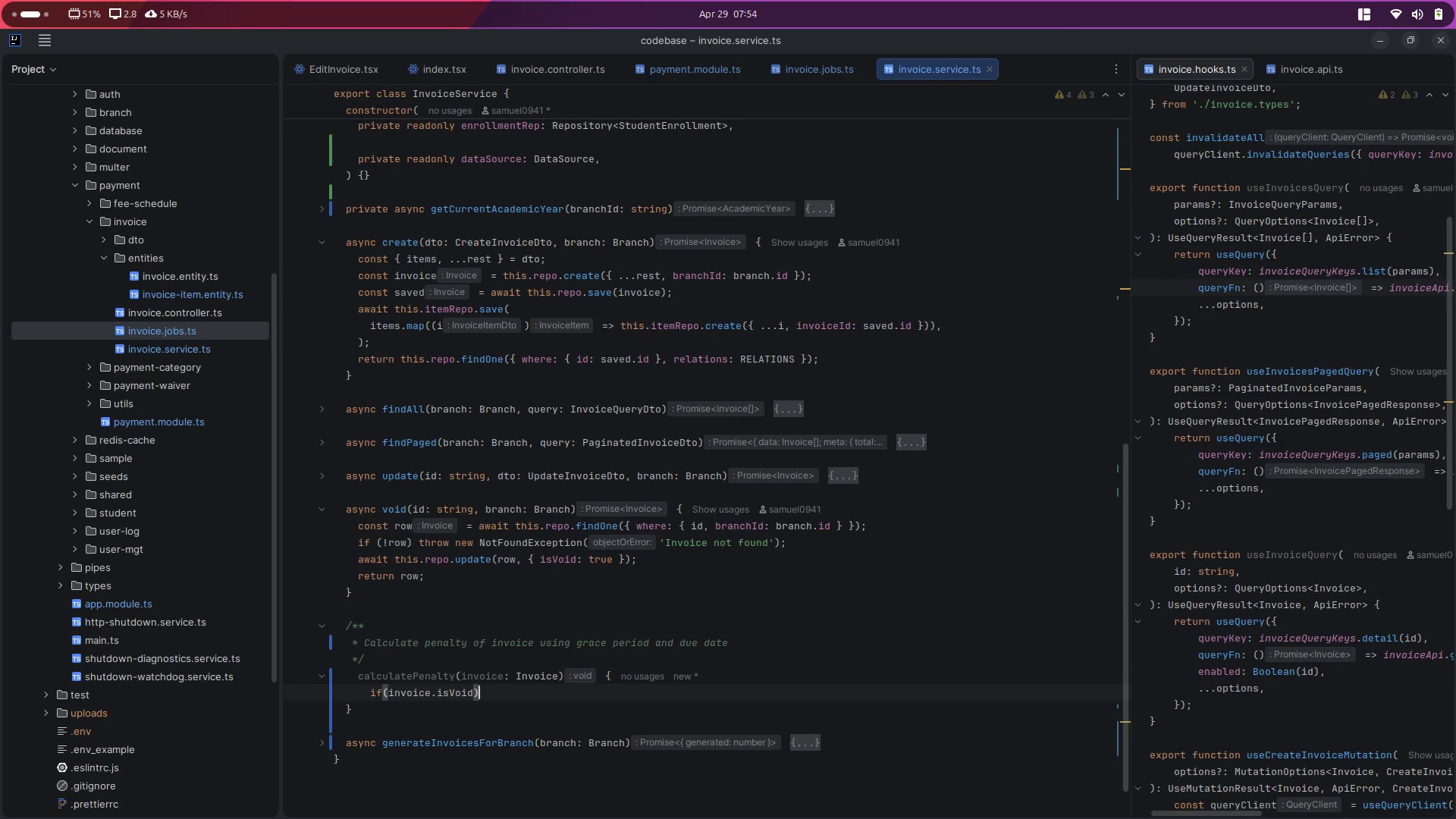 
type( rt)
key(Backspace)
type(eturn 0)
 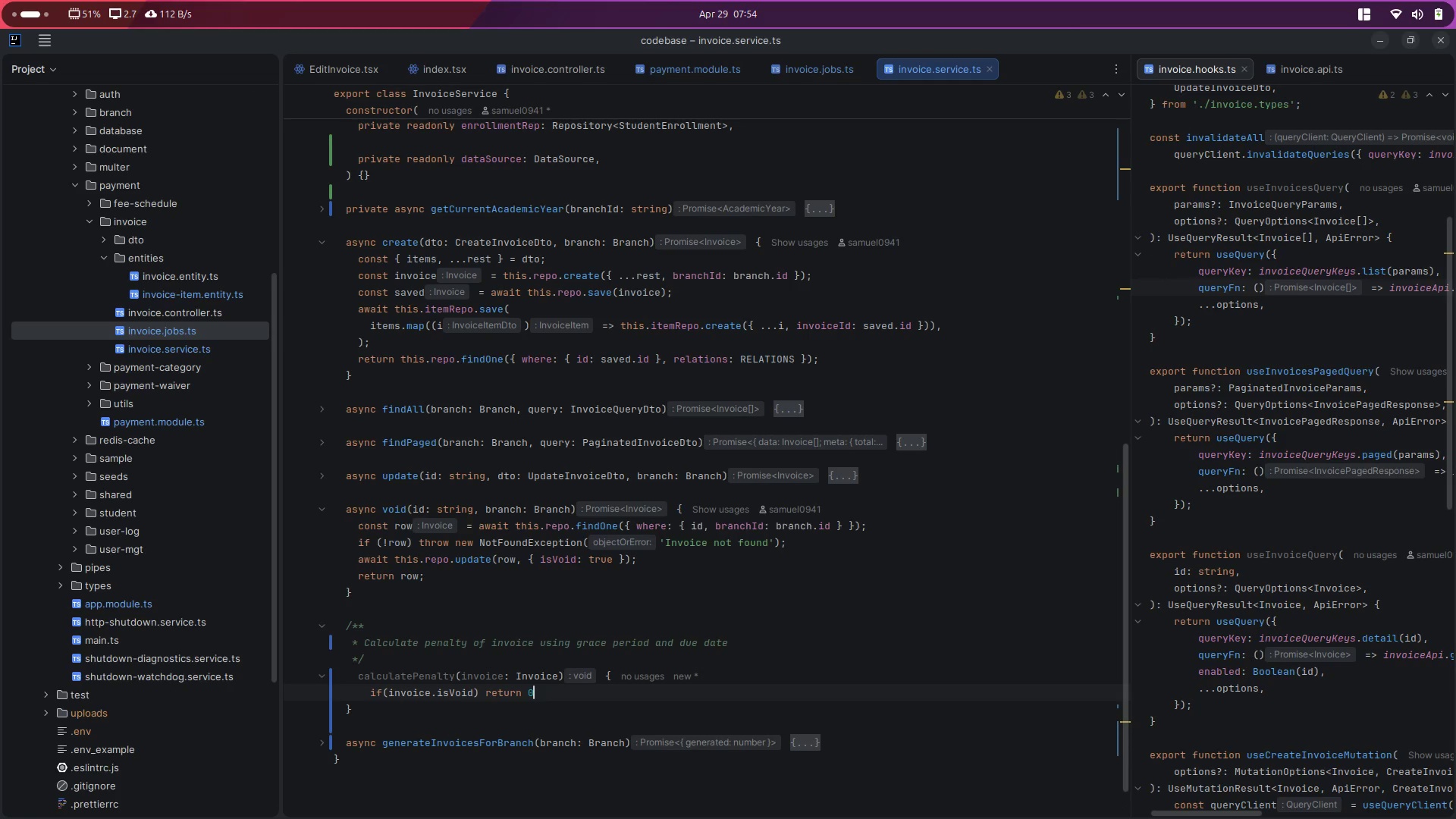 
key(Enter)
 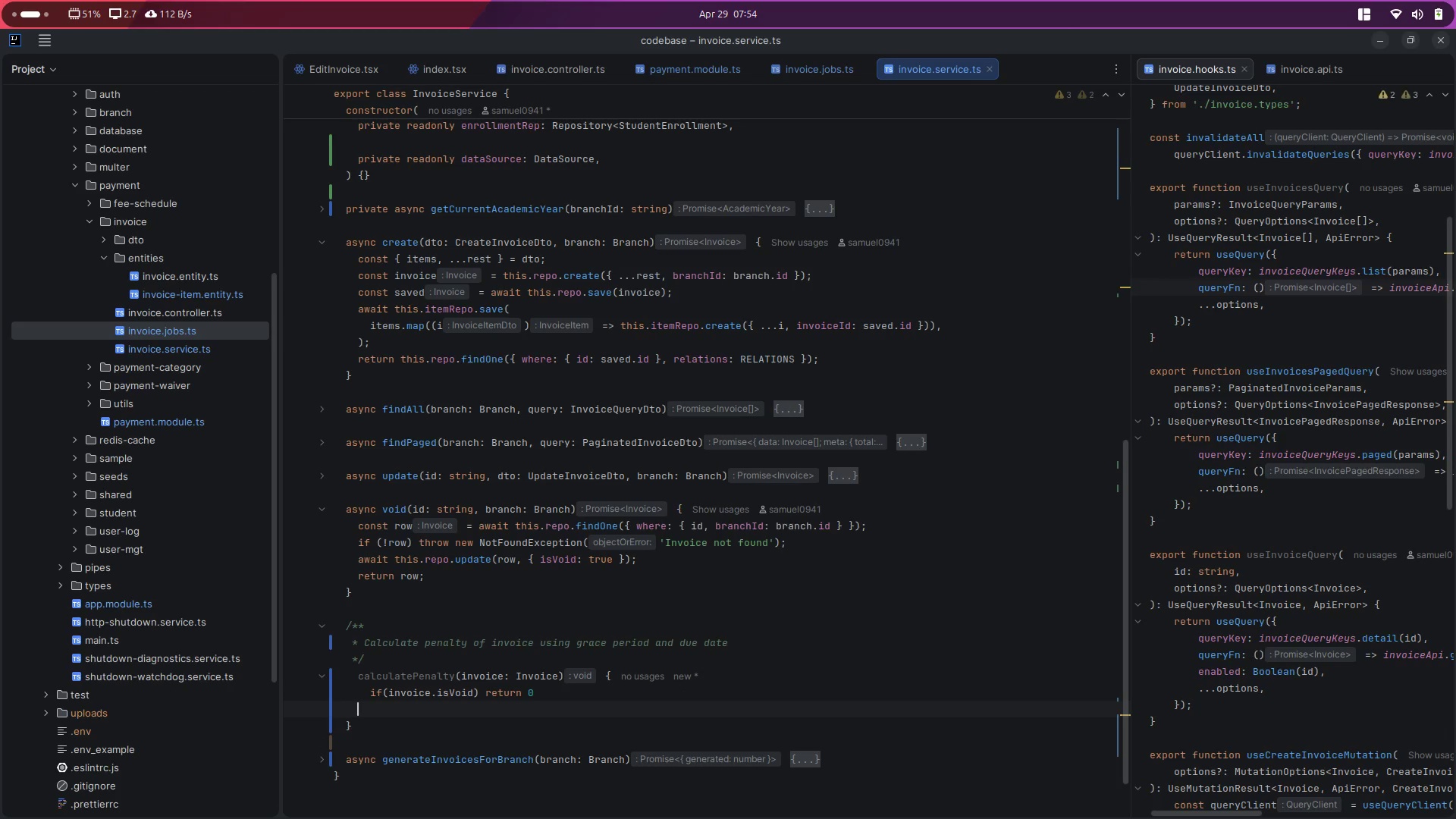 
key(Enter)
 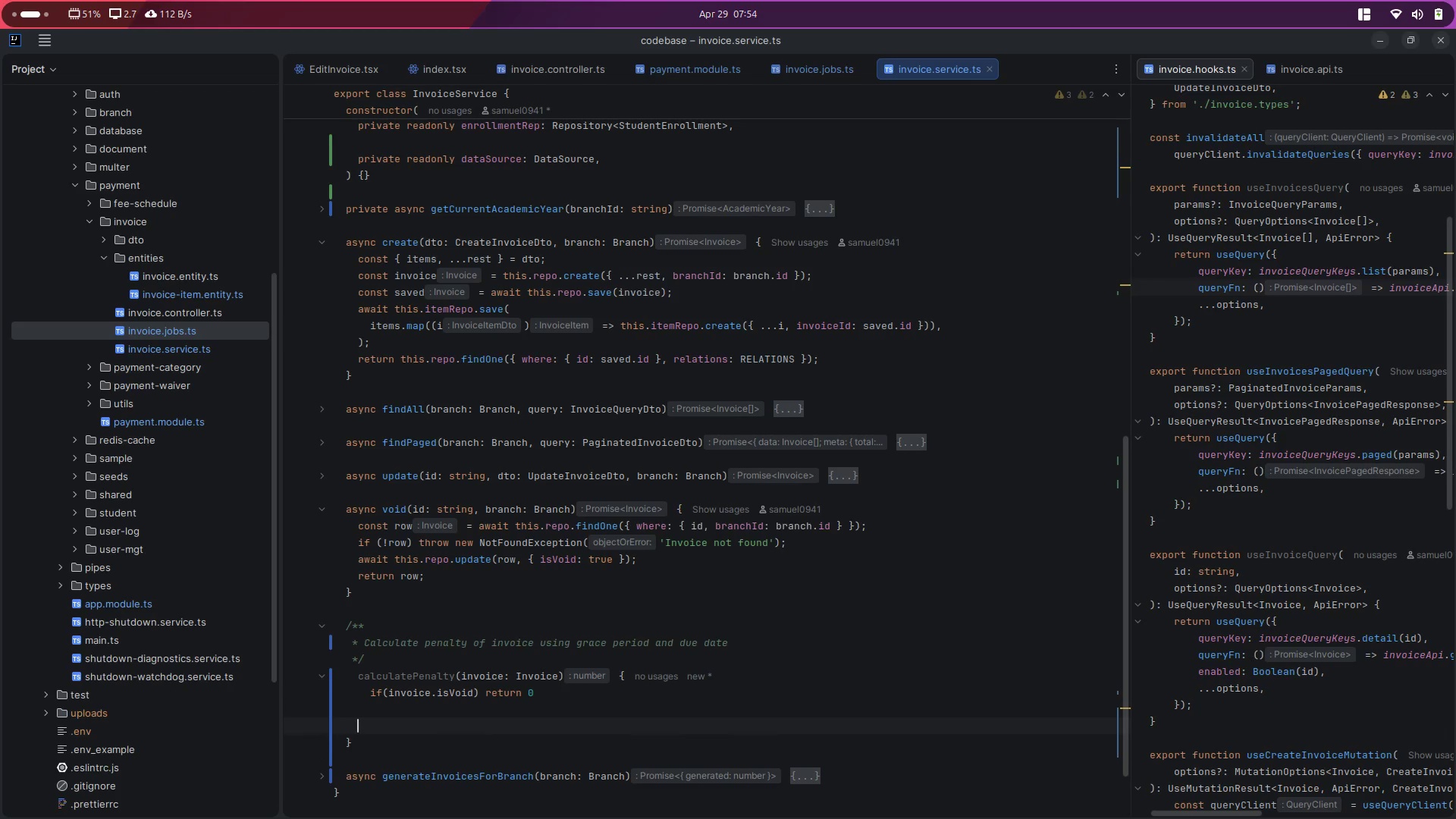 
type(const today = new Date())
 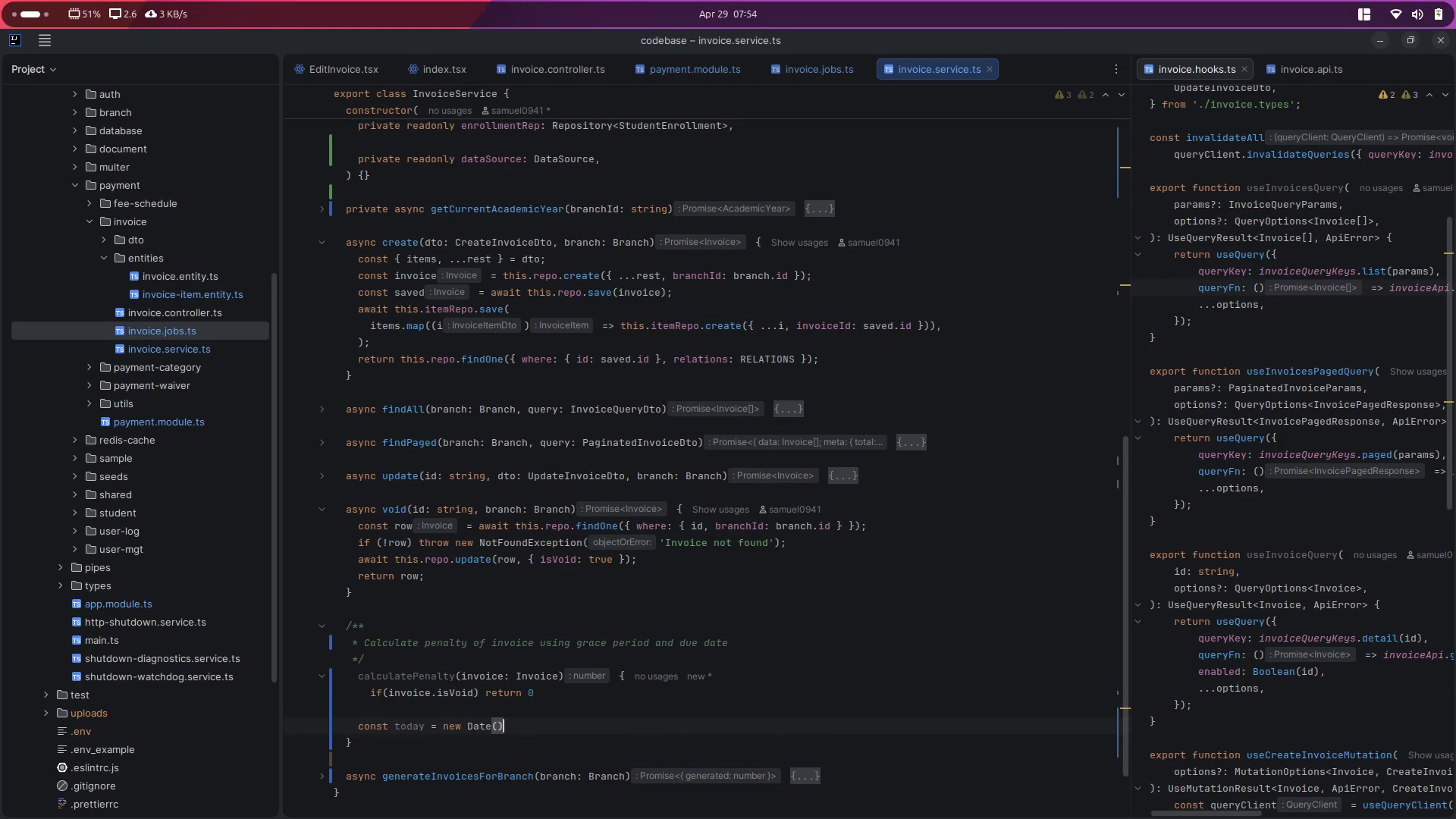 
key(Enter)
 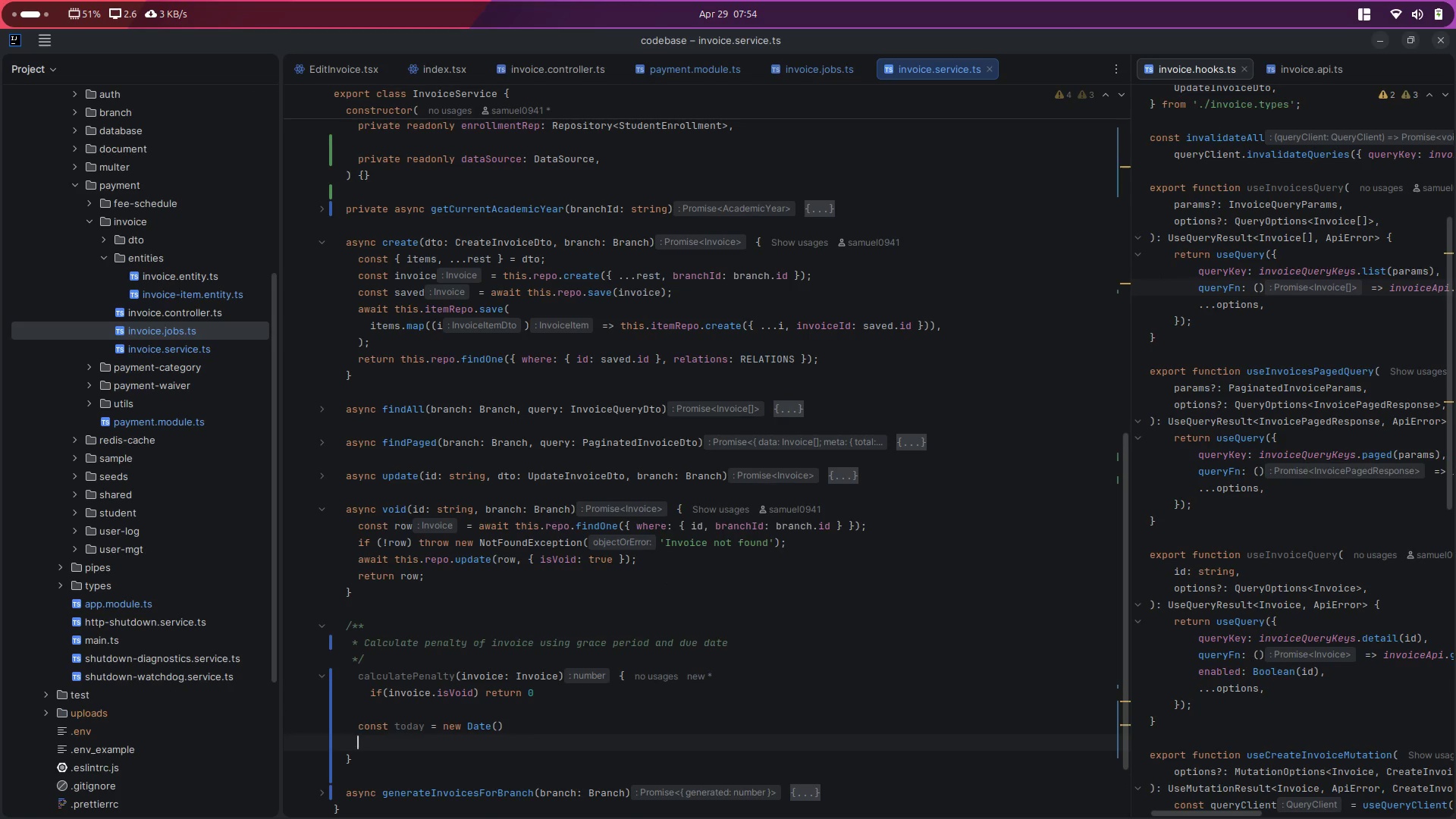 
type(const dueDate = new Date(invoice.dueD)
 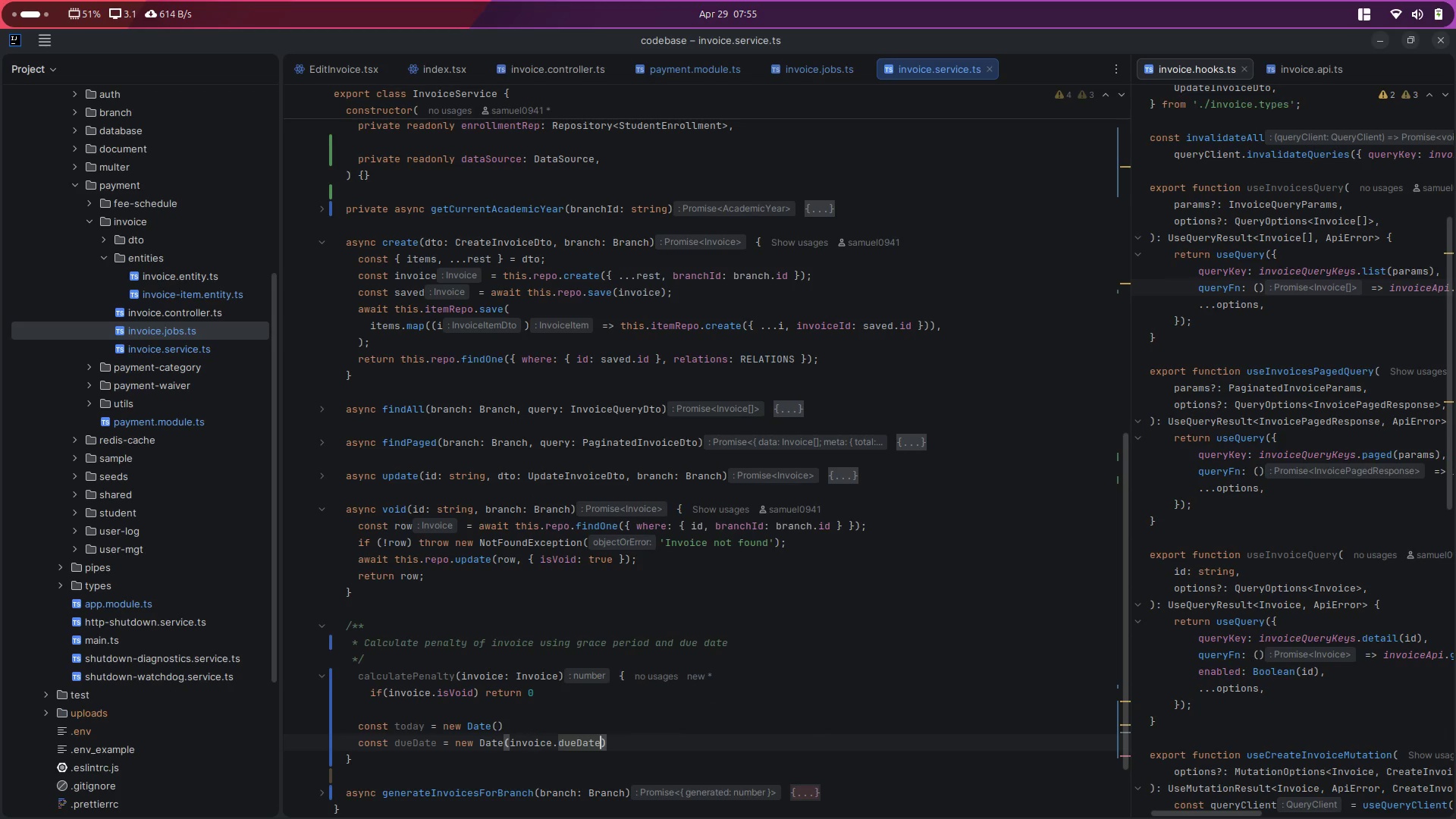 
 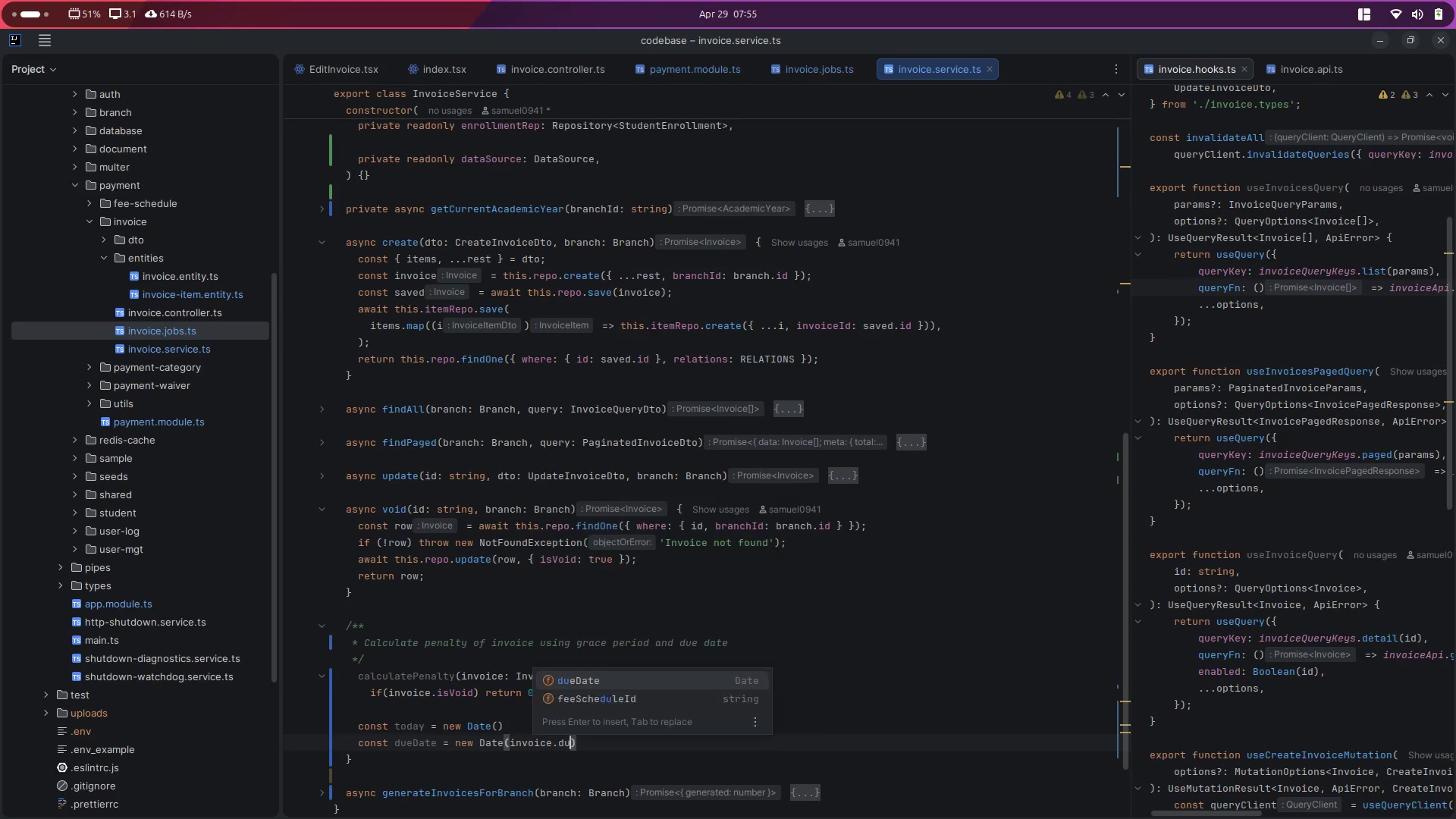 
key(Enter)
 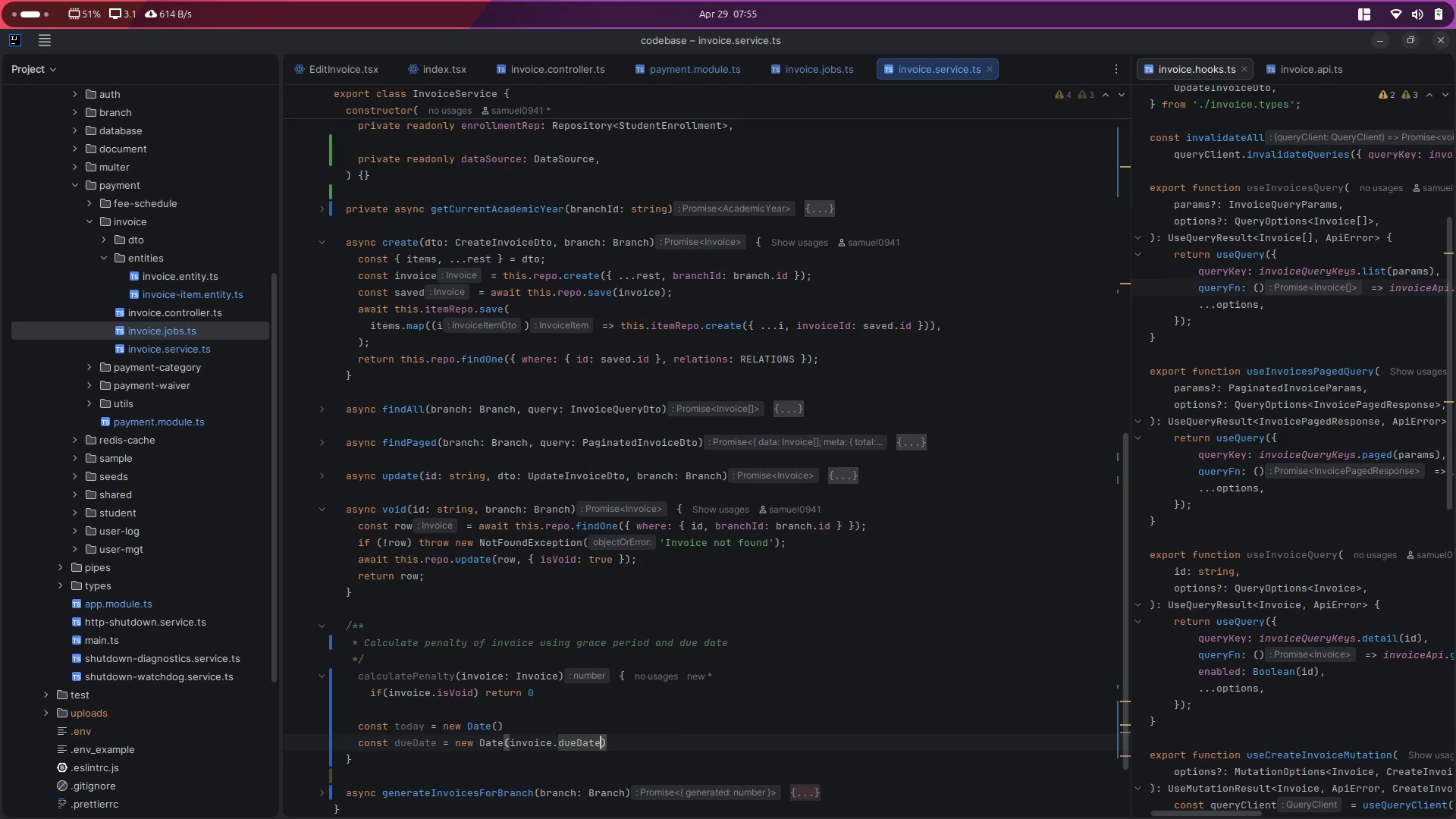 
key(ArrowRight)
 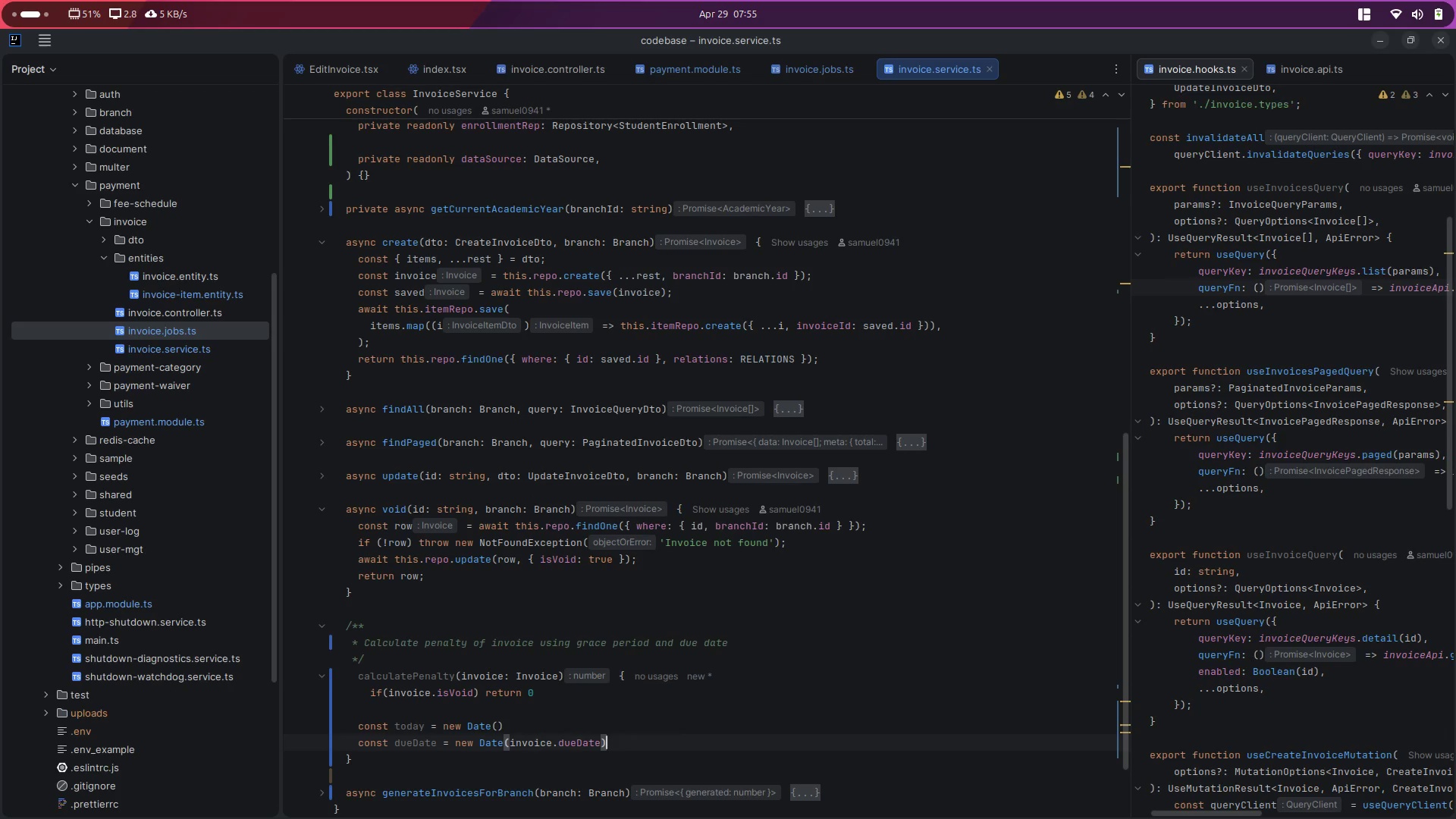 
key(Enter)
 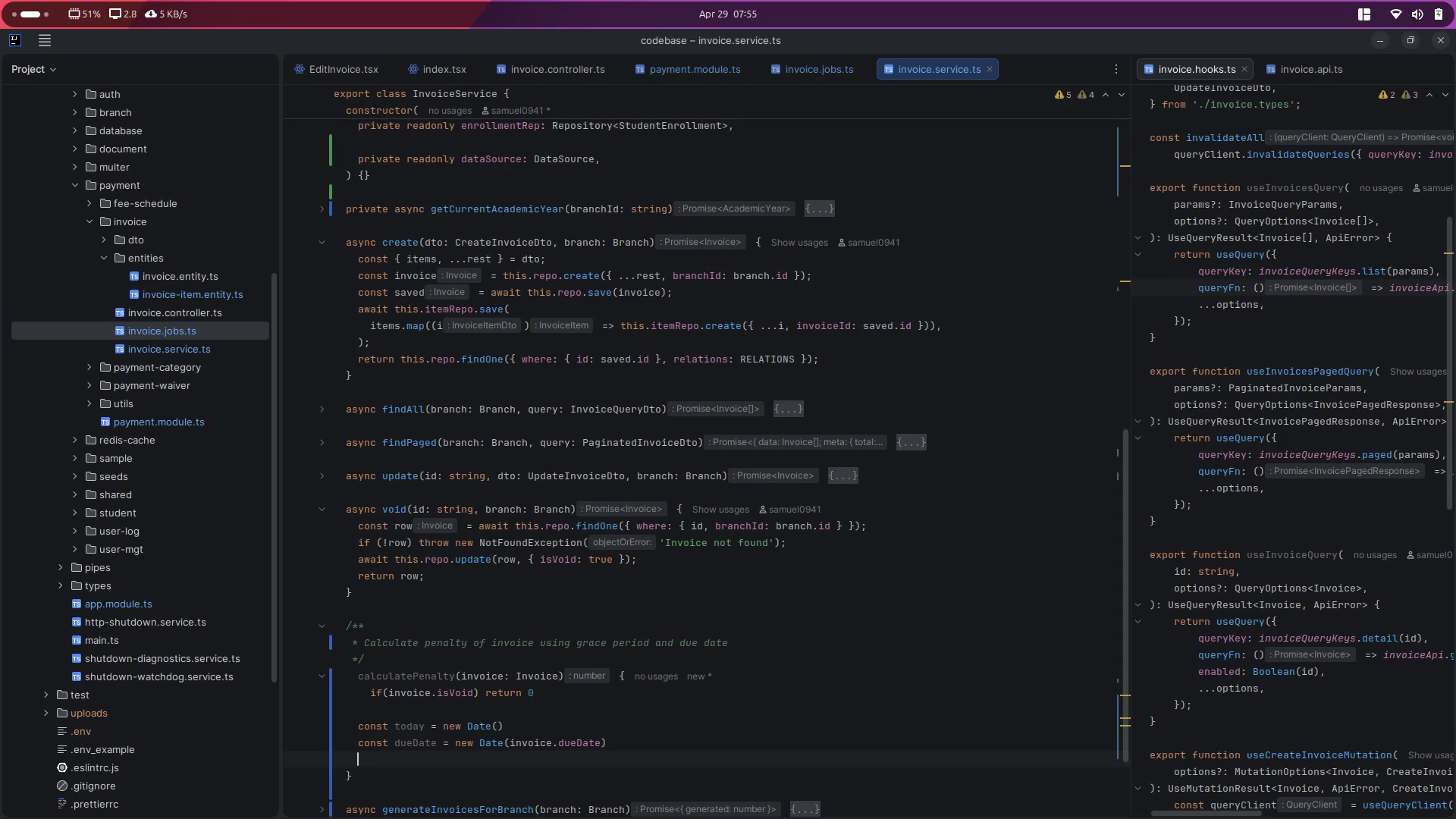 
key(Enter)
 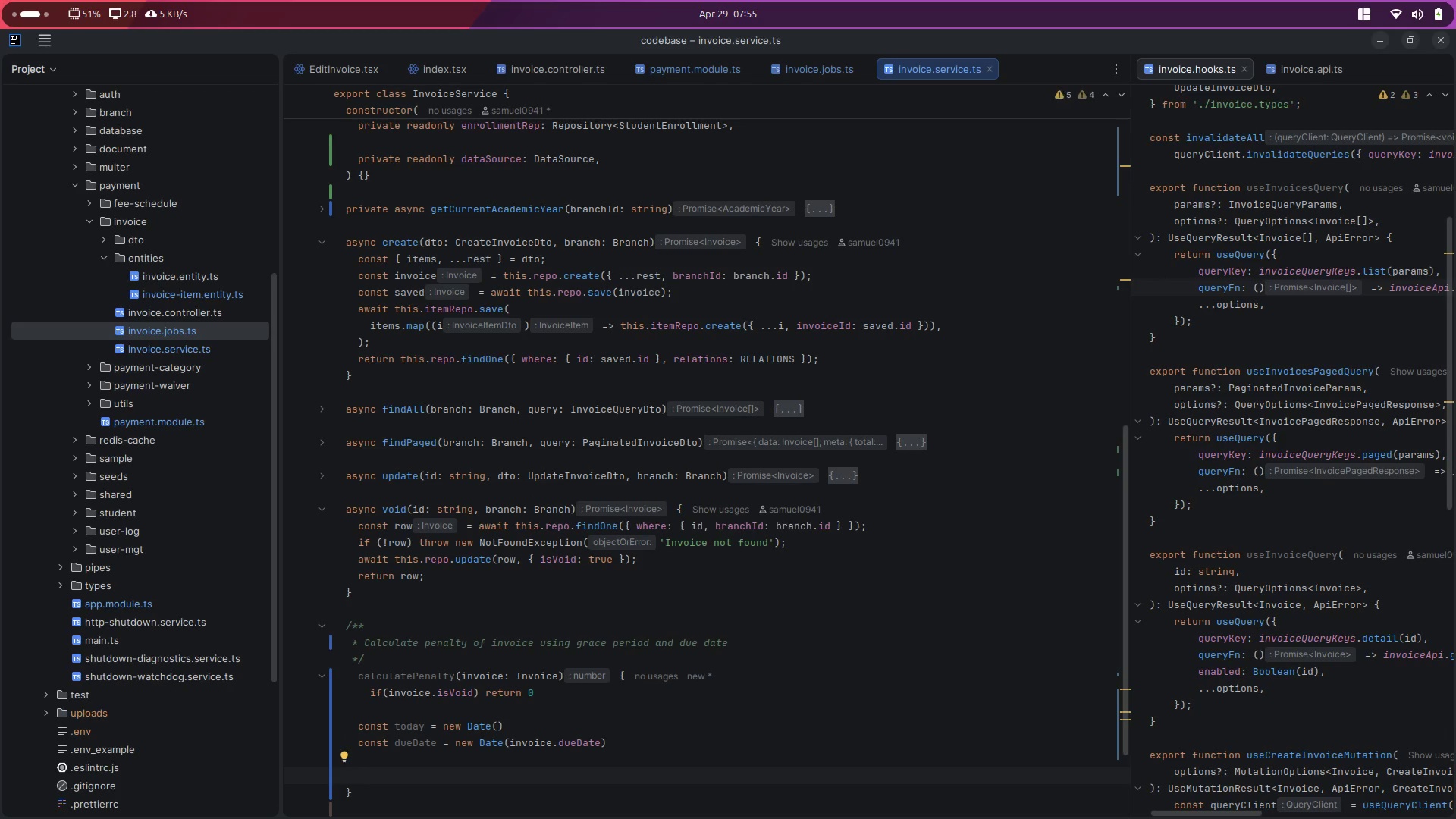 
type(// Add grace )
 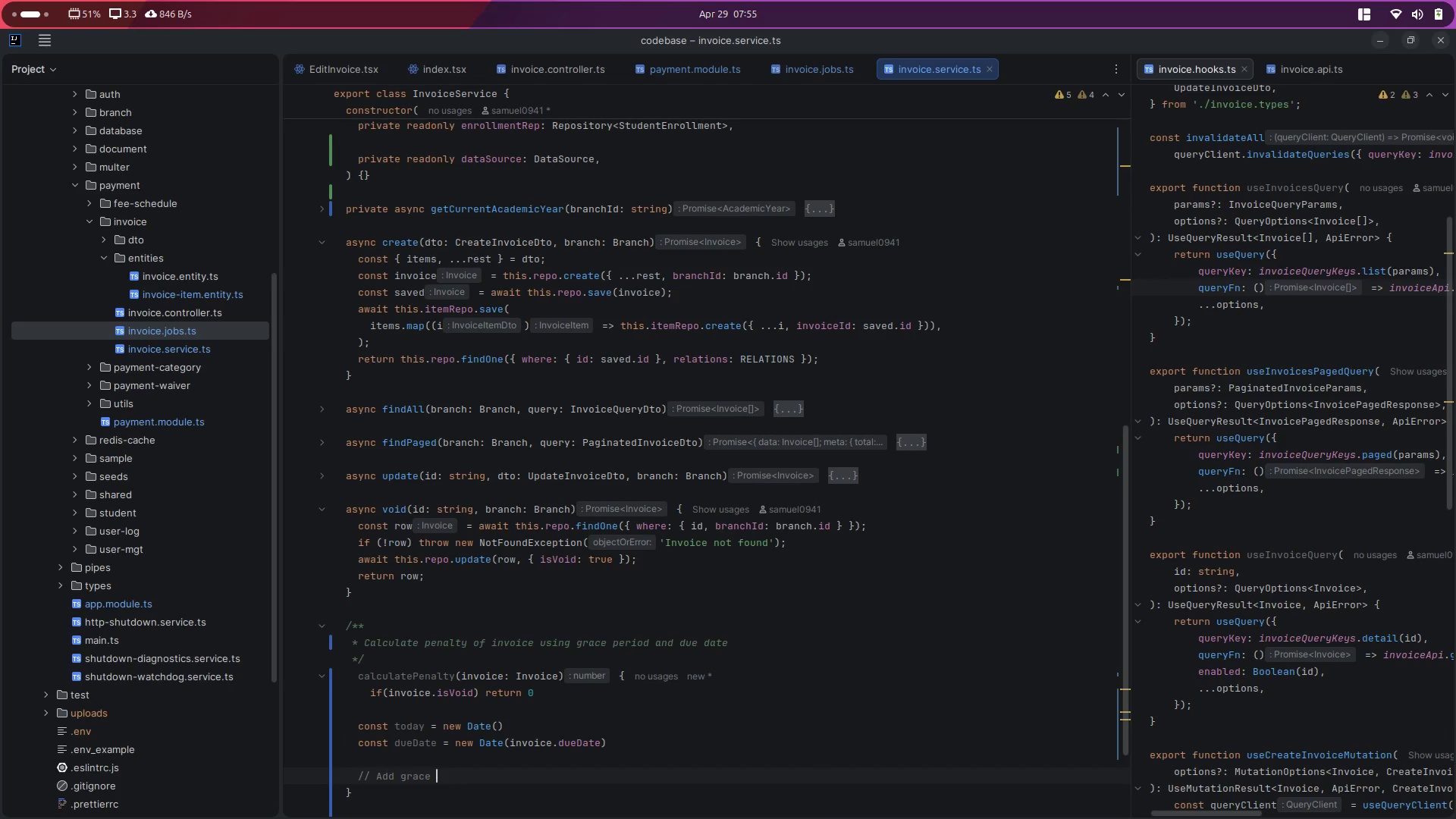 
scroll: coordinate [391, 604], scroll_direction: down, amount: 13.0
 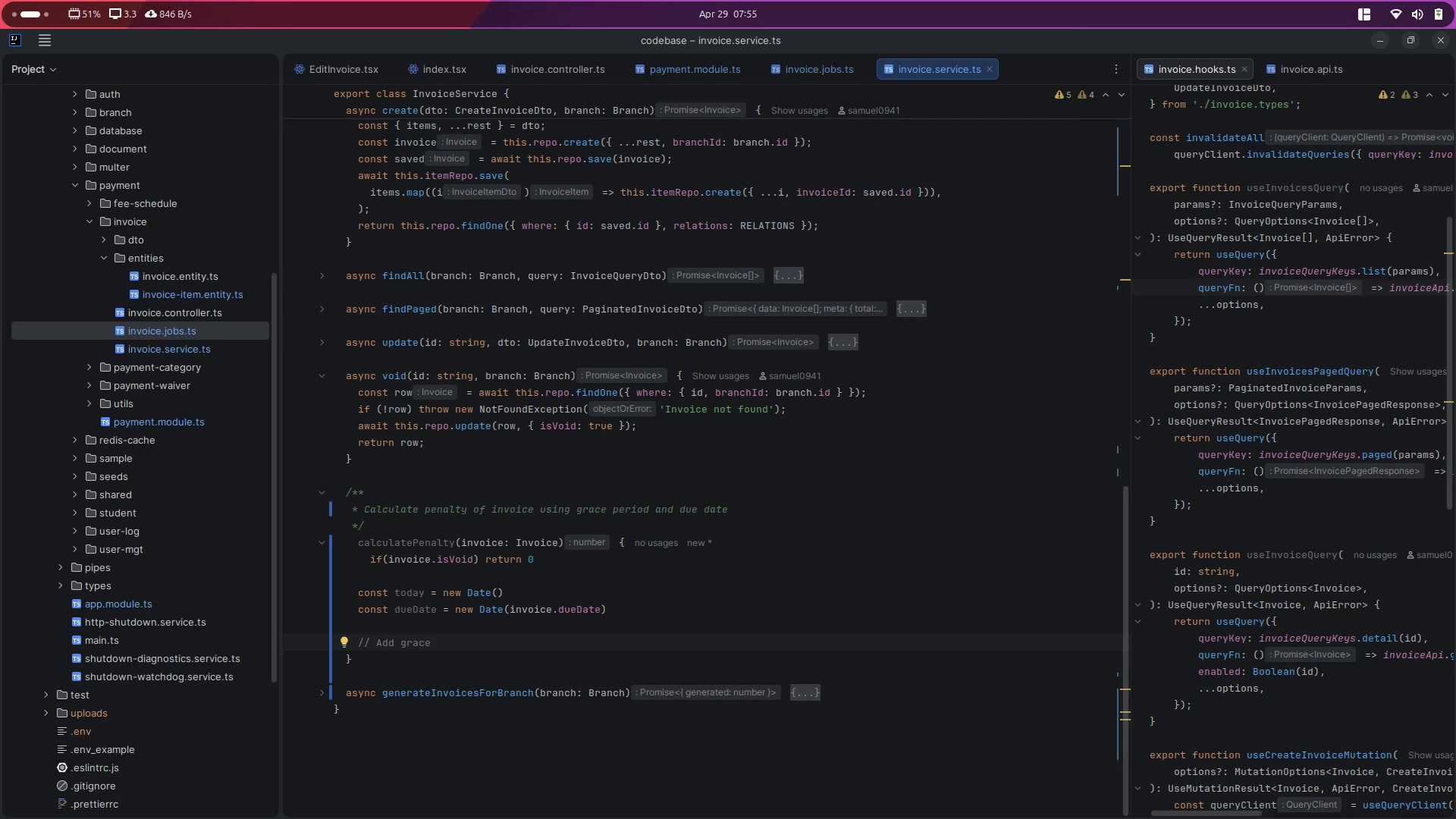 
type(period to due date )
 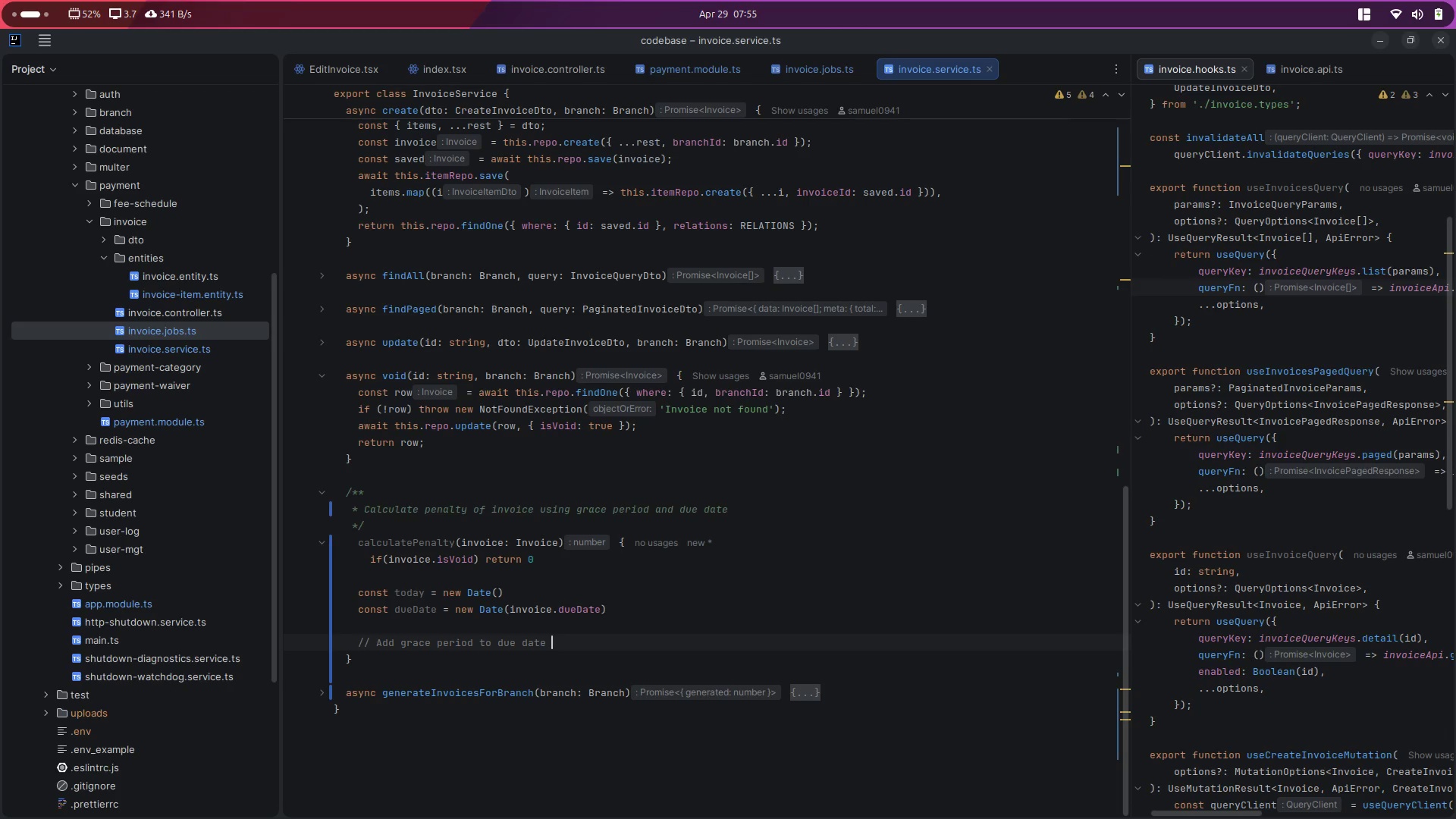 
key(Enter)
 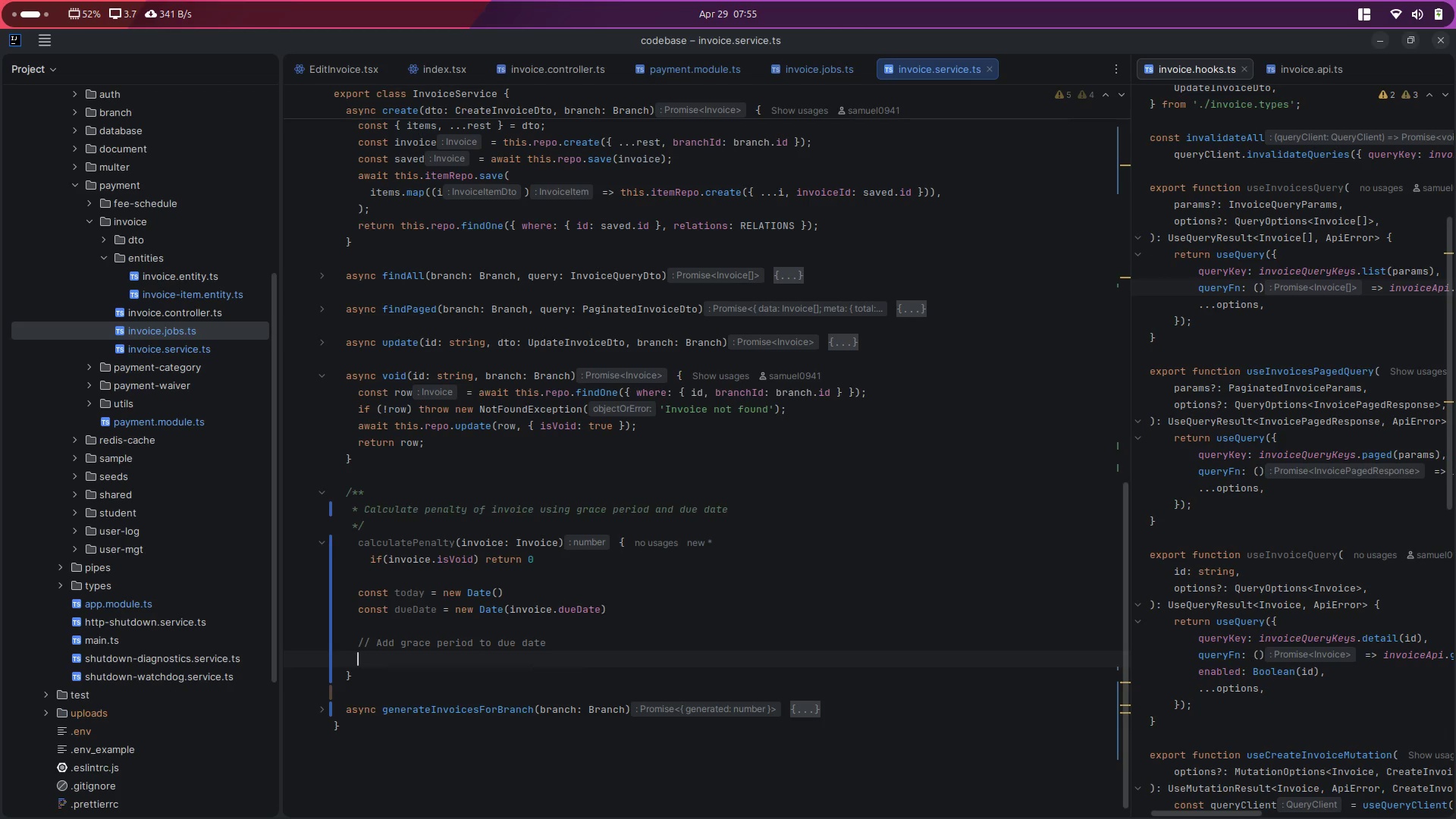 
type(const penaltyDate = new Date(due)
 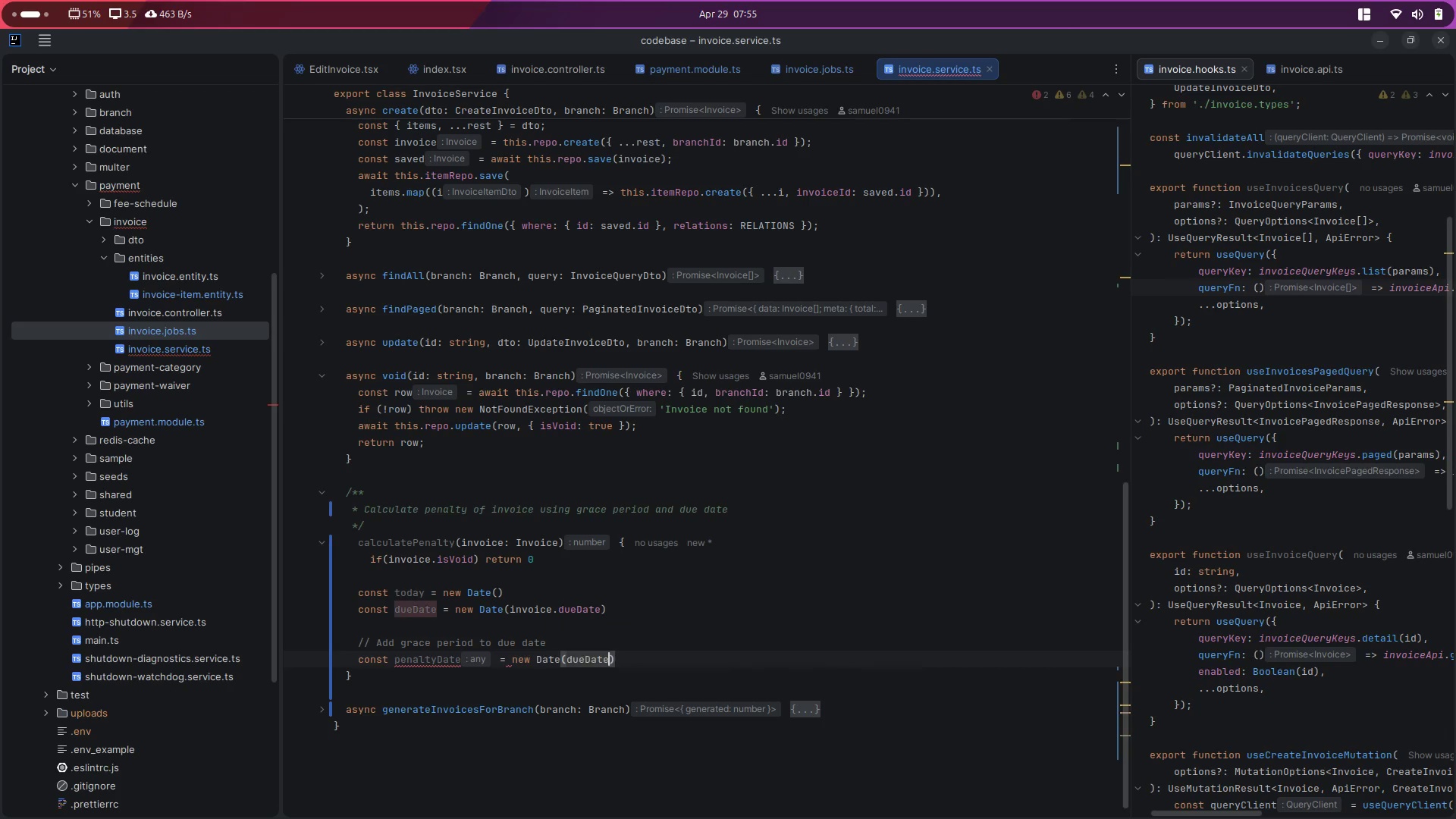 
 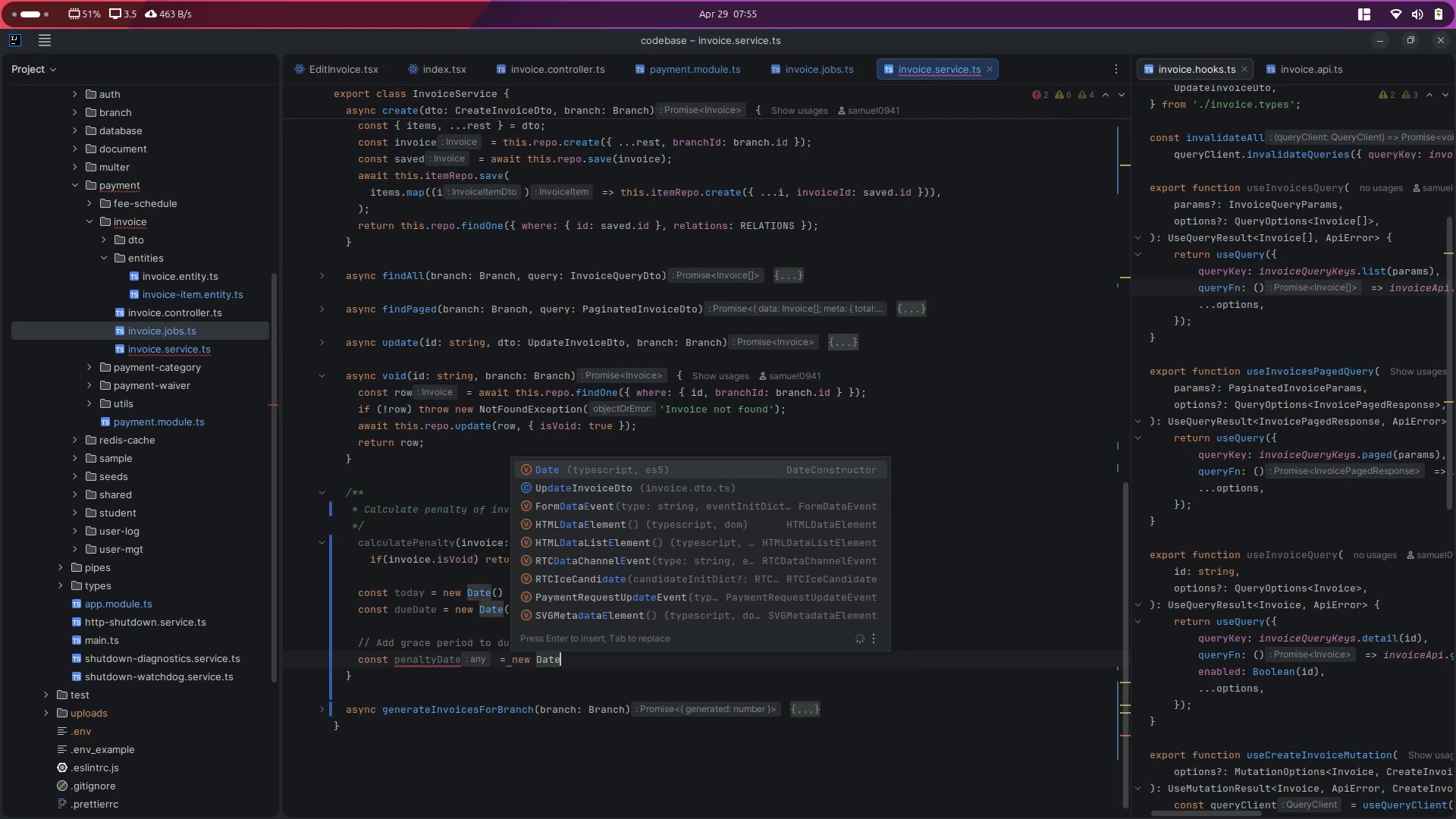 
key(Enter)
 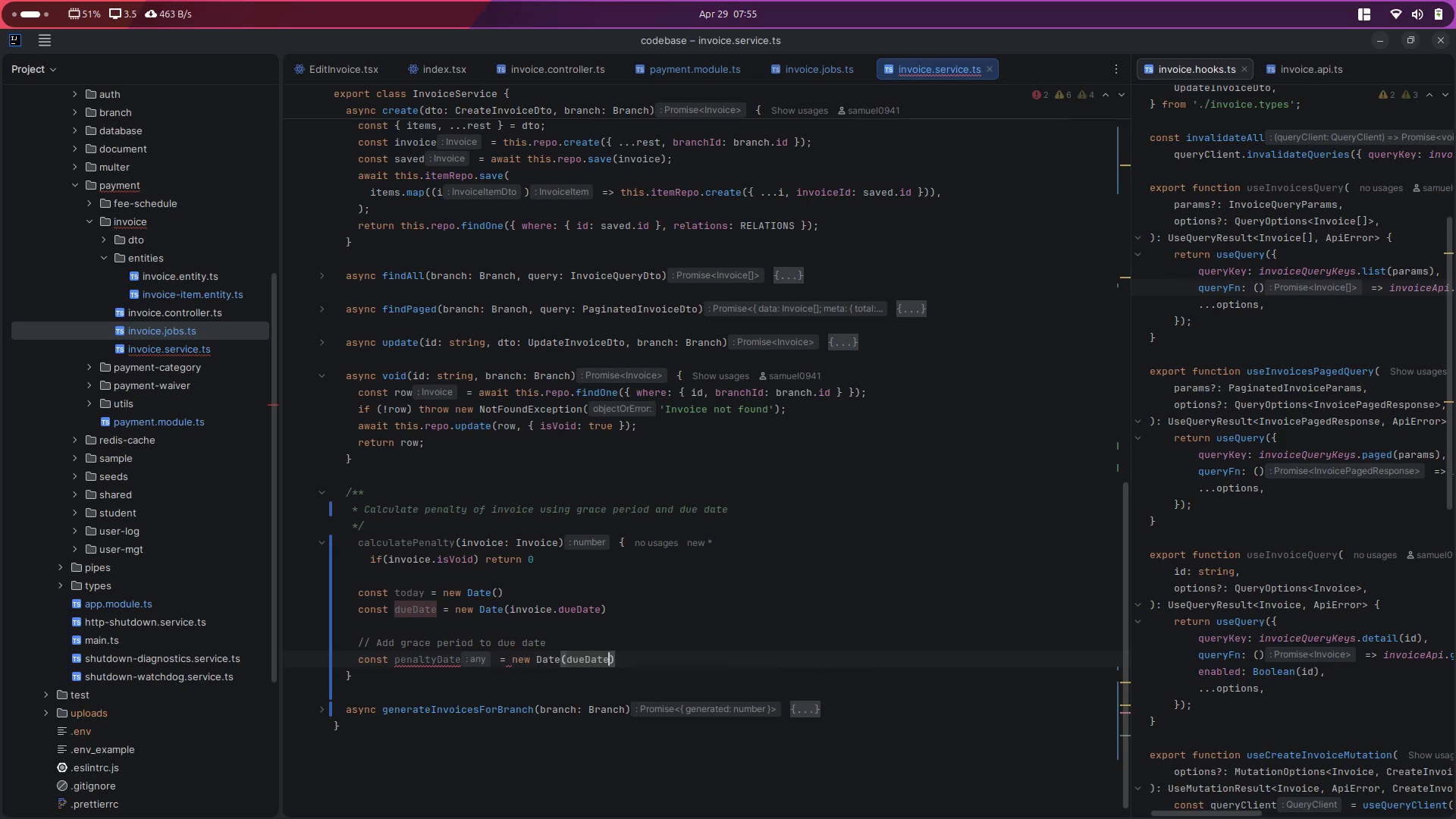 
key(ArrowRight)
 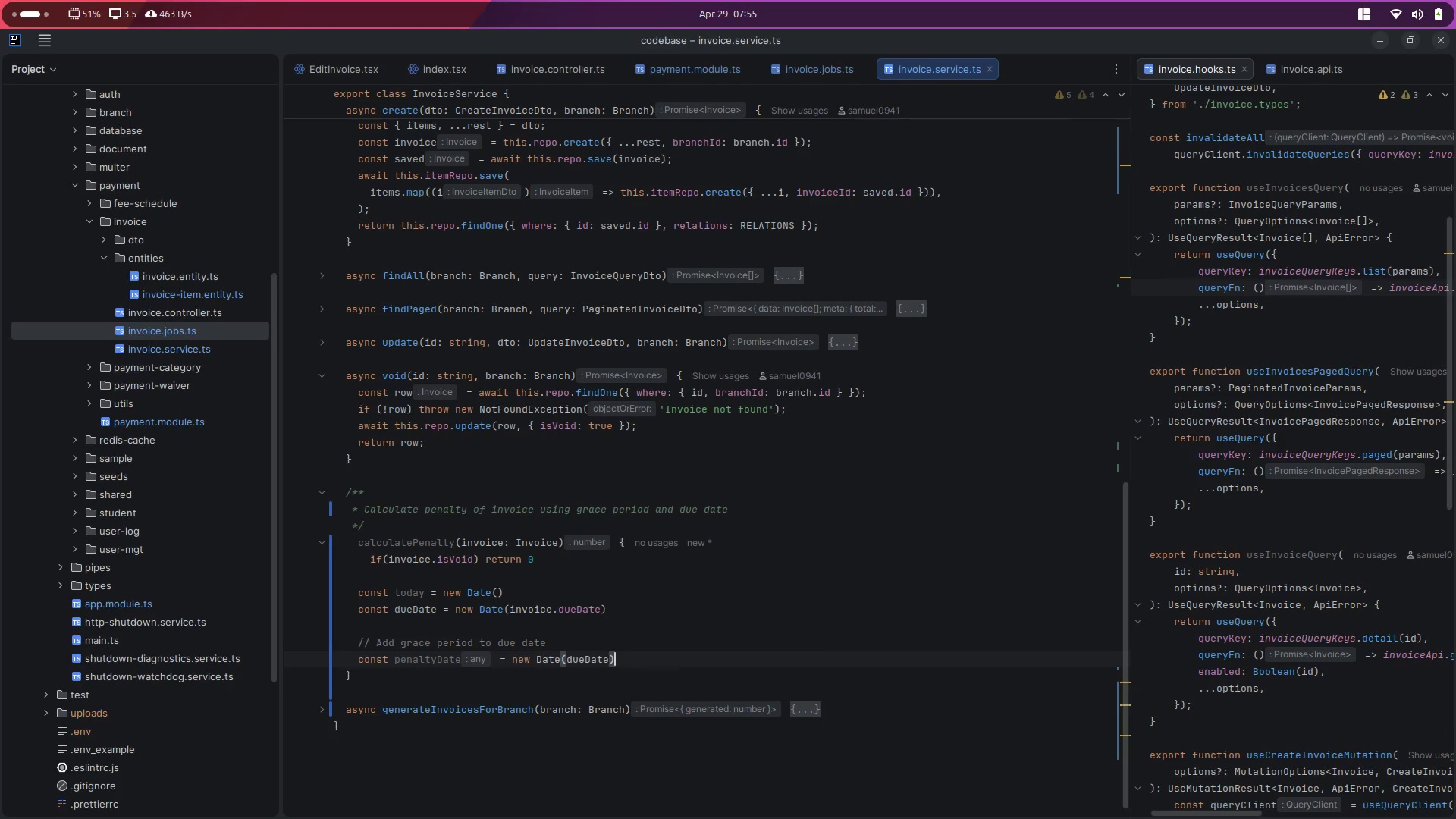 
key(Enter)
 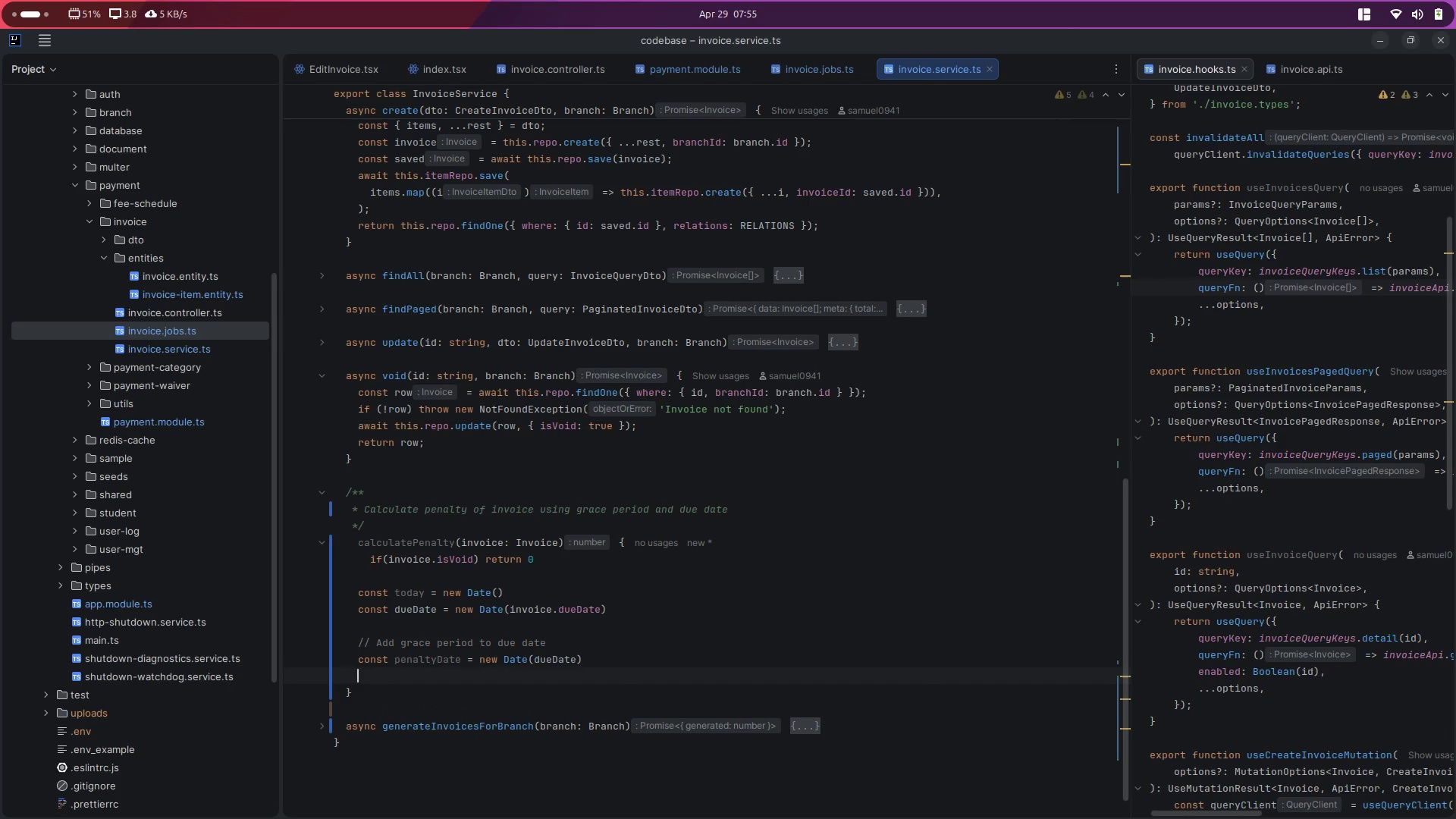 
type(pen)
 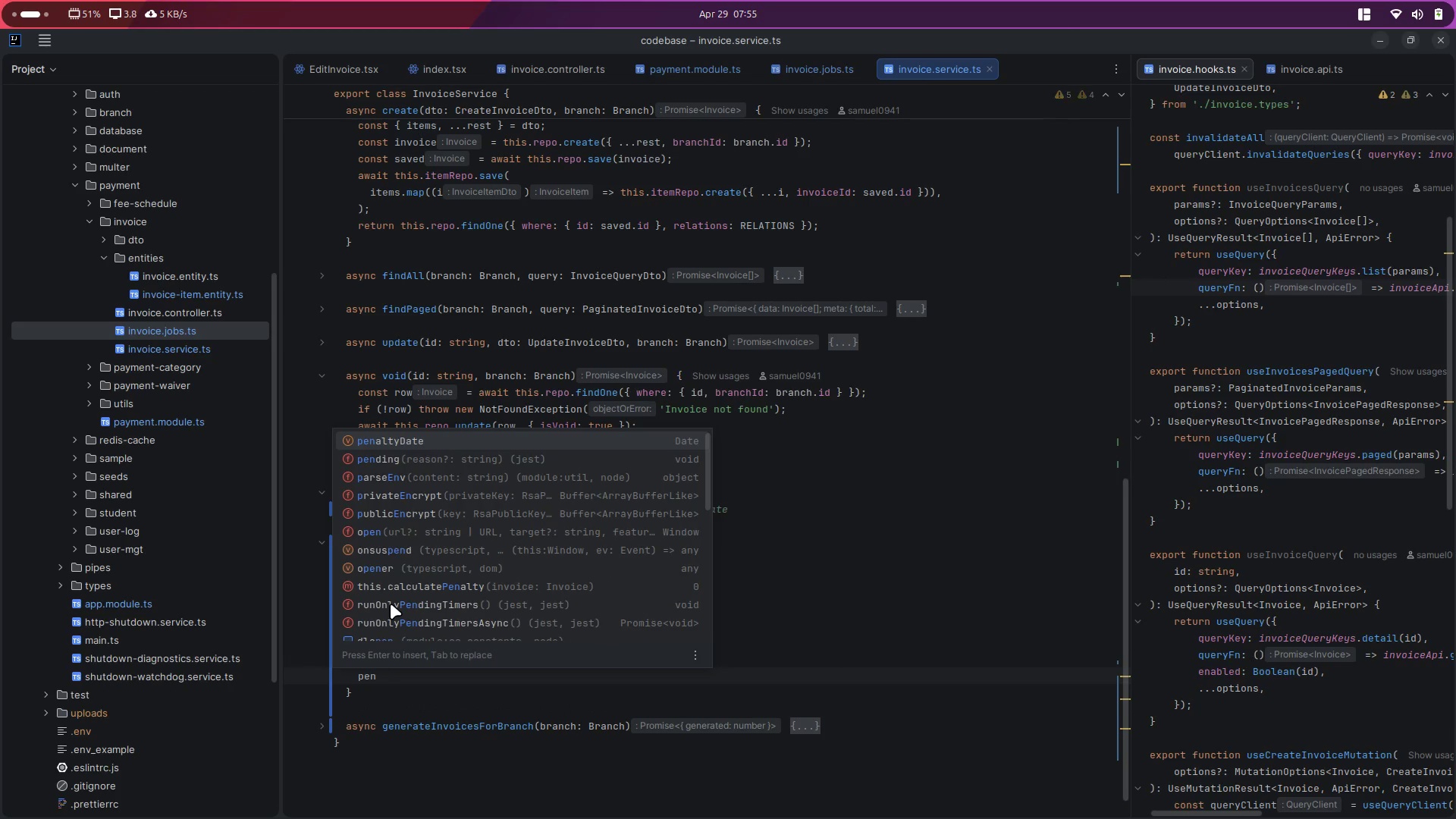 
key(Enter)
 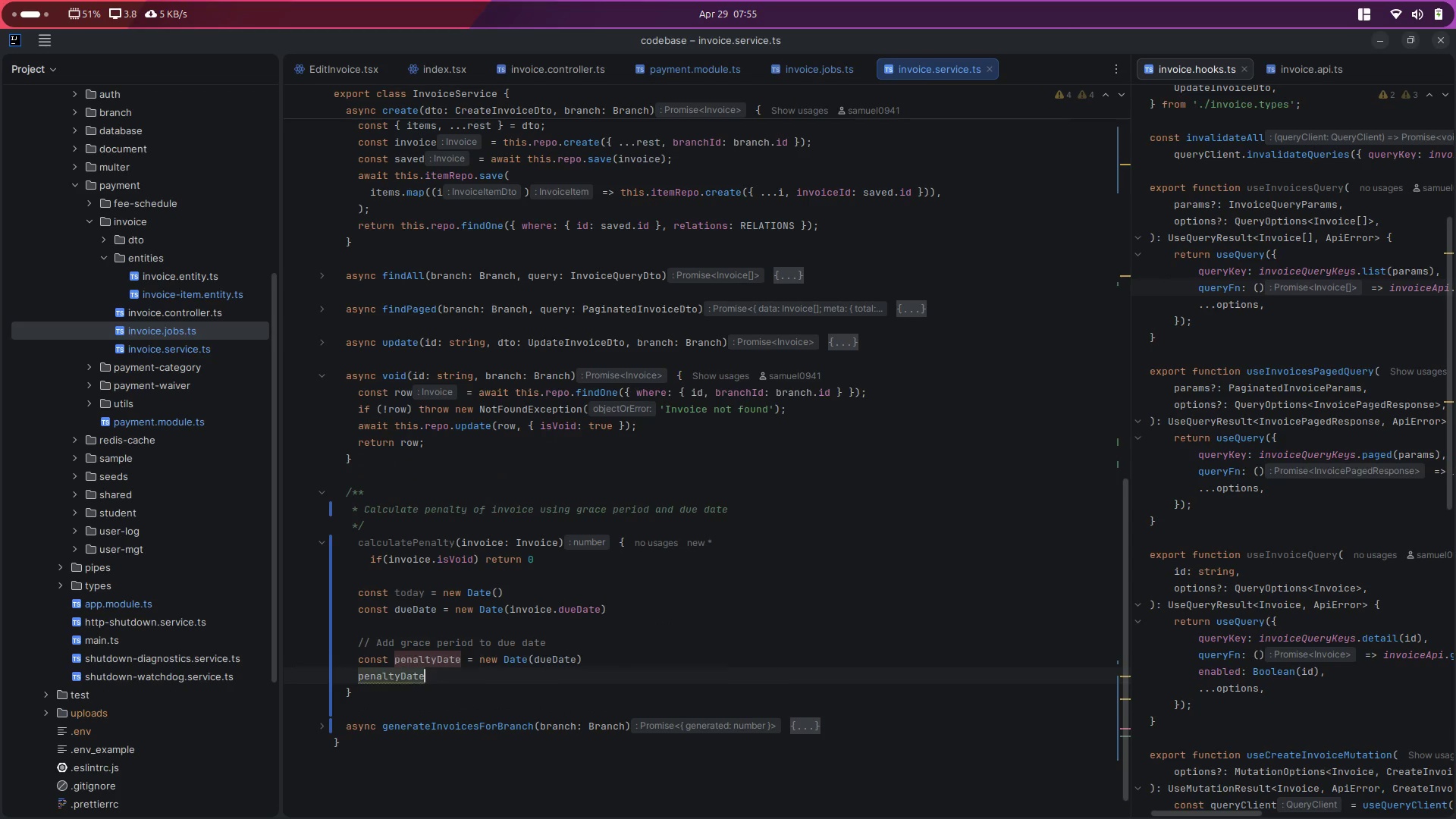 
type(.setD)
 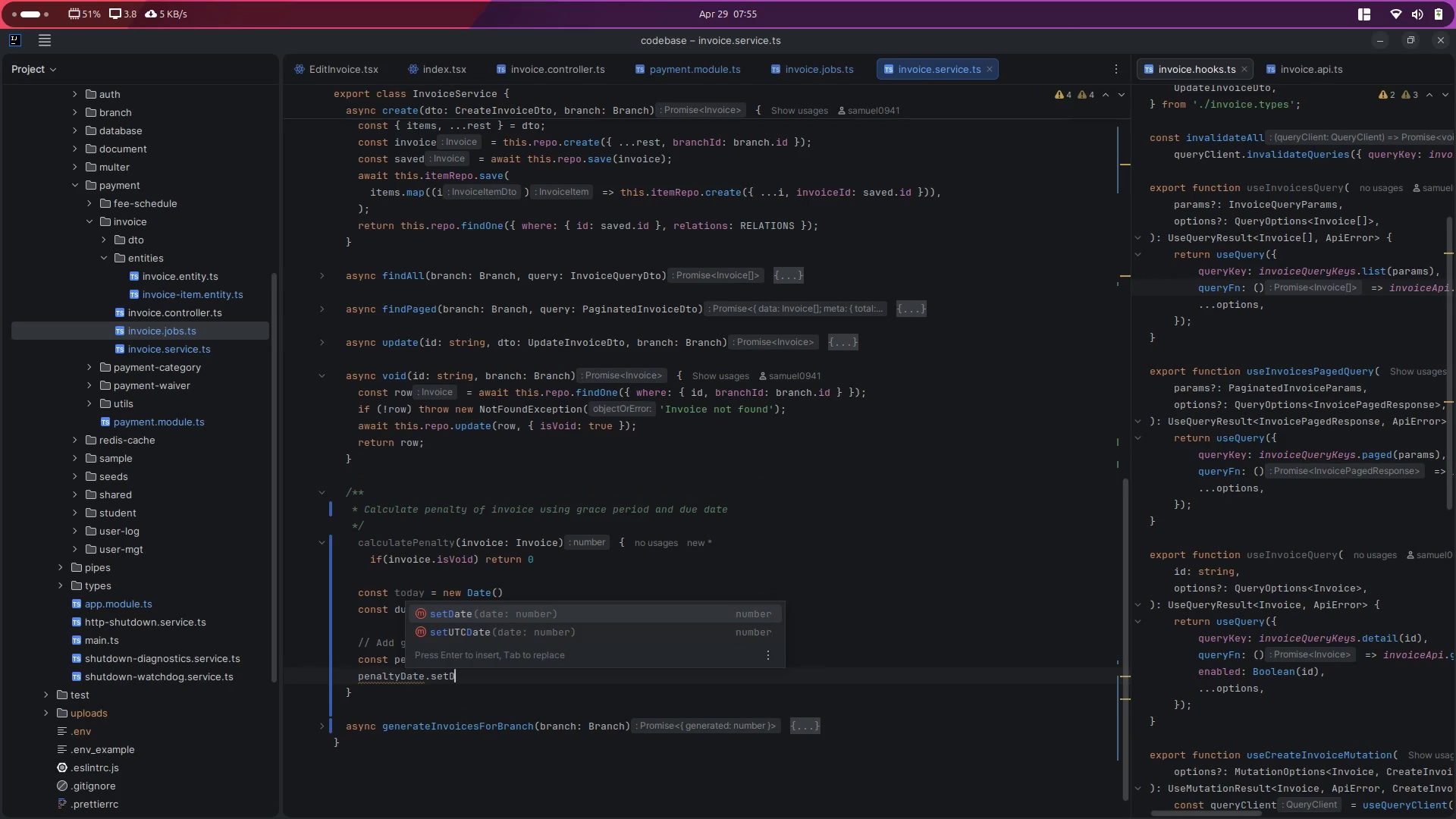 
key(Enter)
 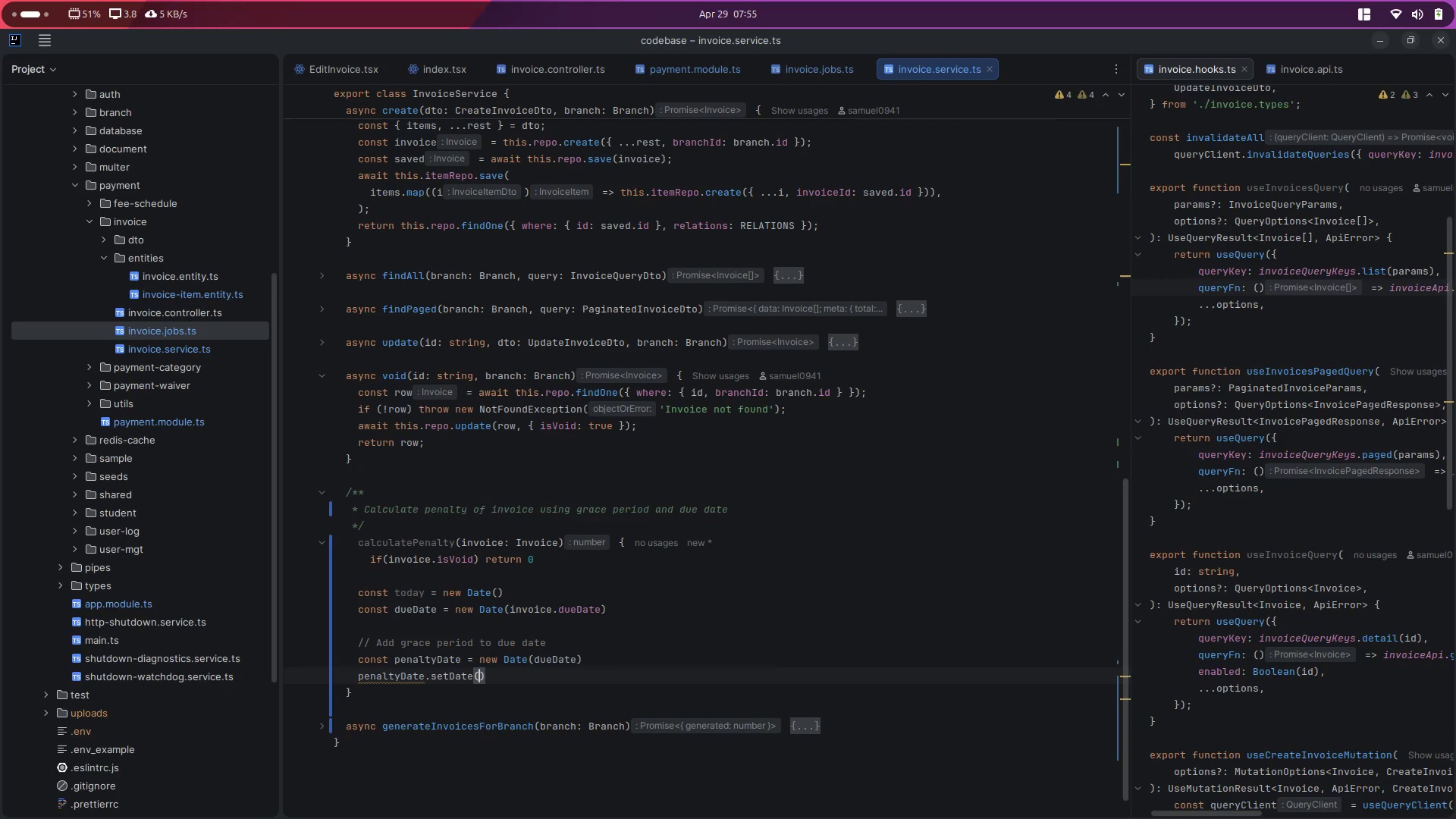 
hold_key(key=ShiftLeft, duration=0.46)
 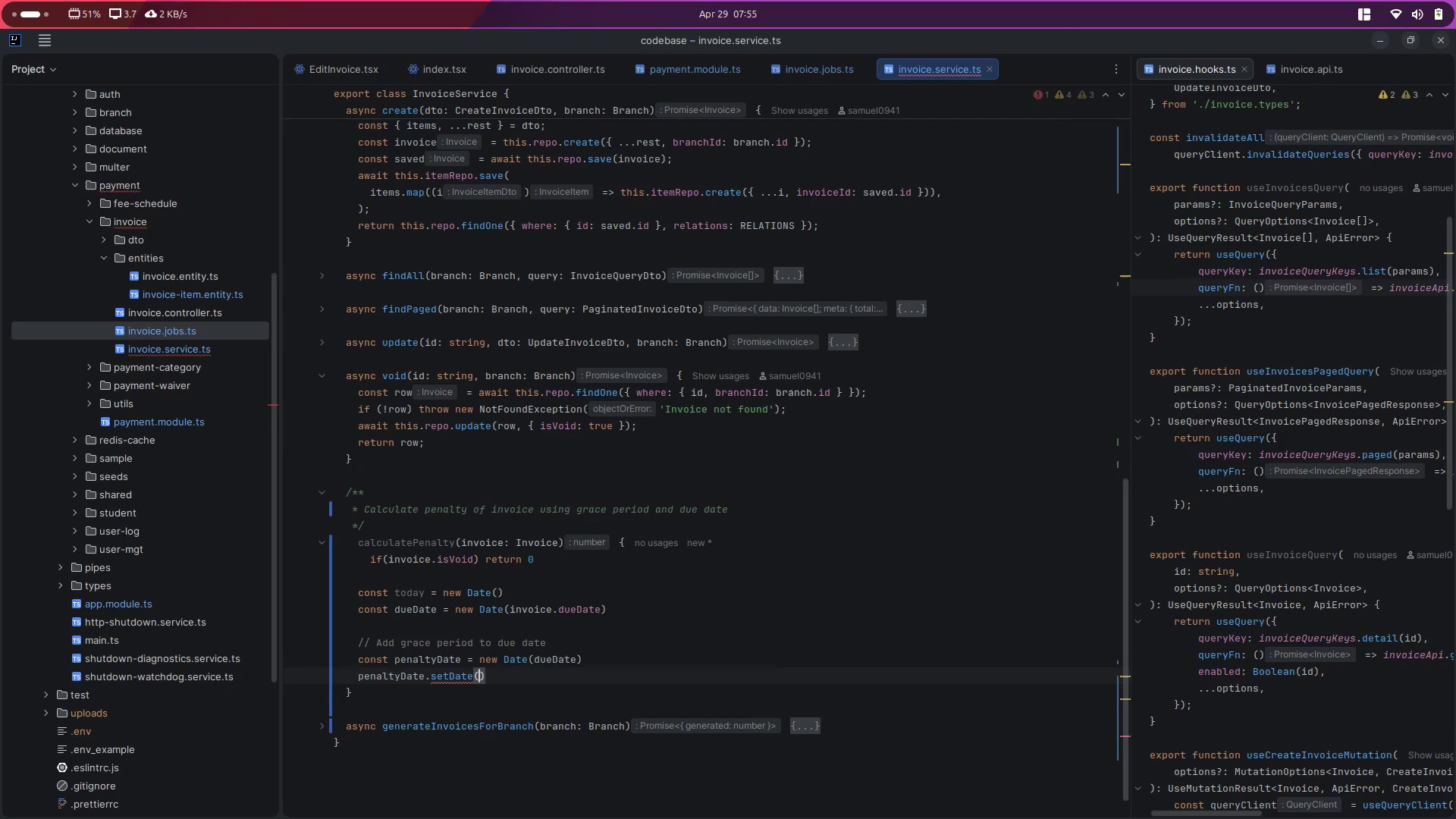 
type((pen)
 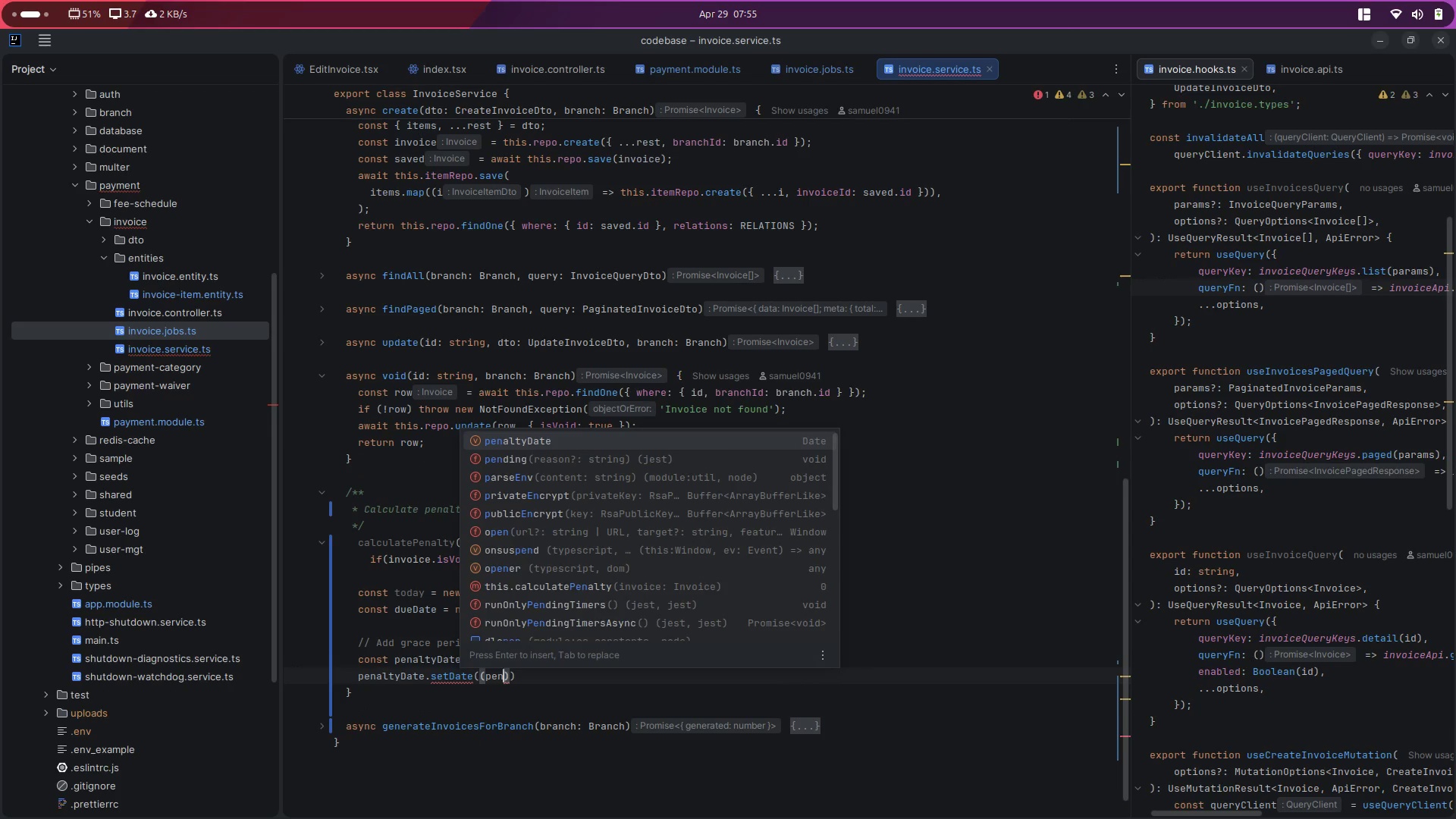 
key(Enter)
 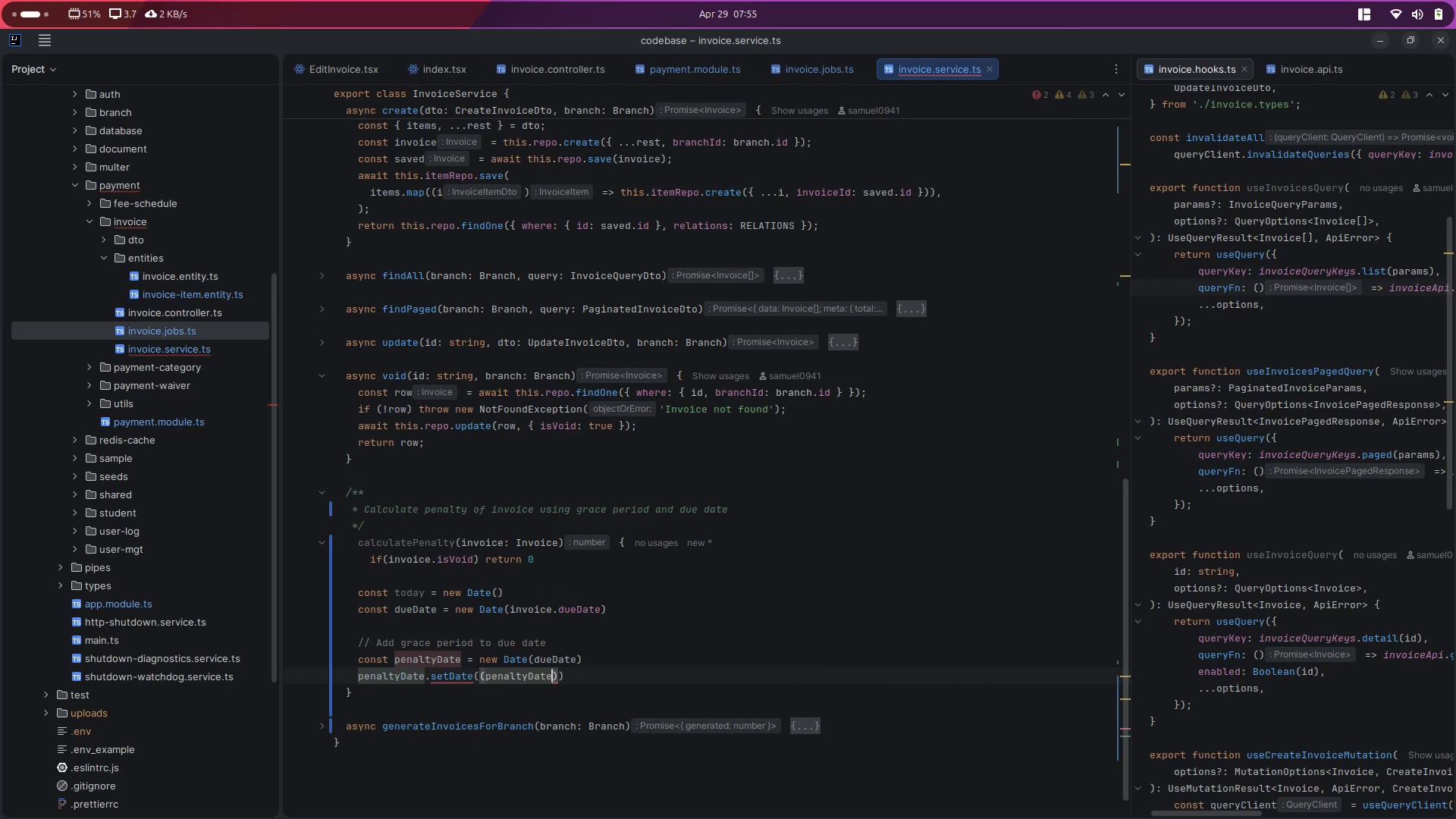 
type(.getD)
 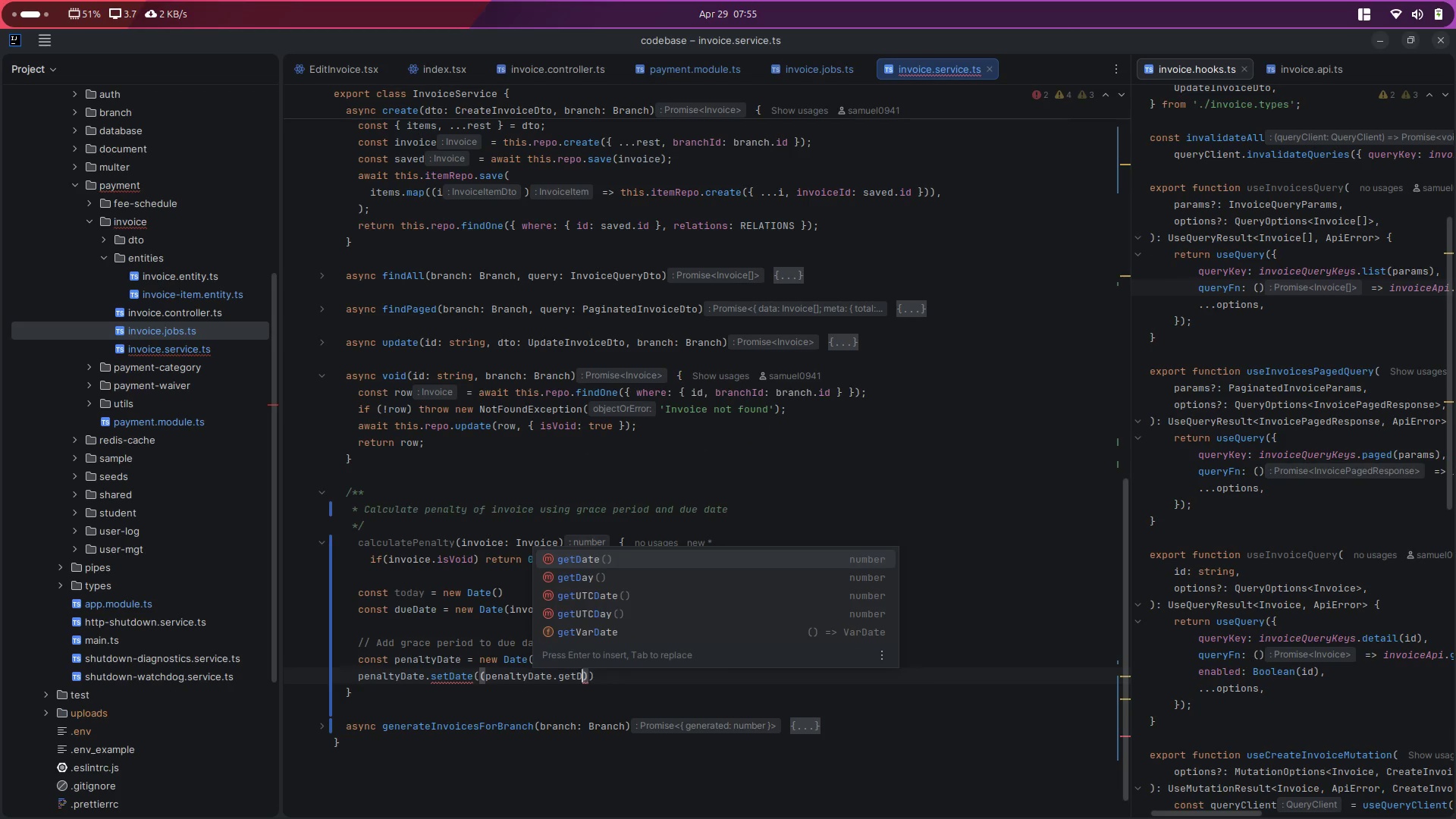 
key(Enter)
 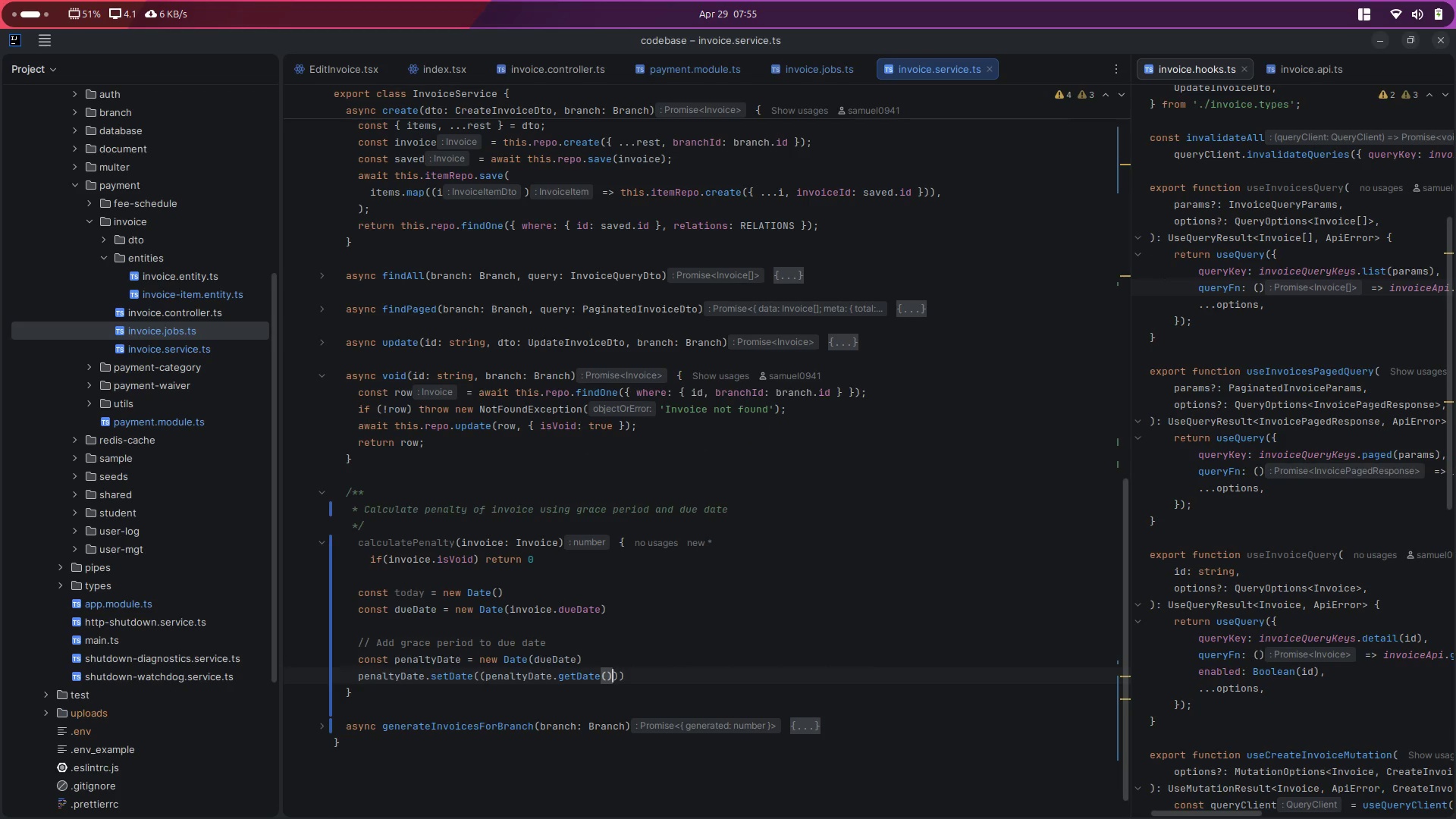 
type(+(invoice.gra)
 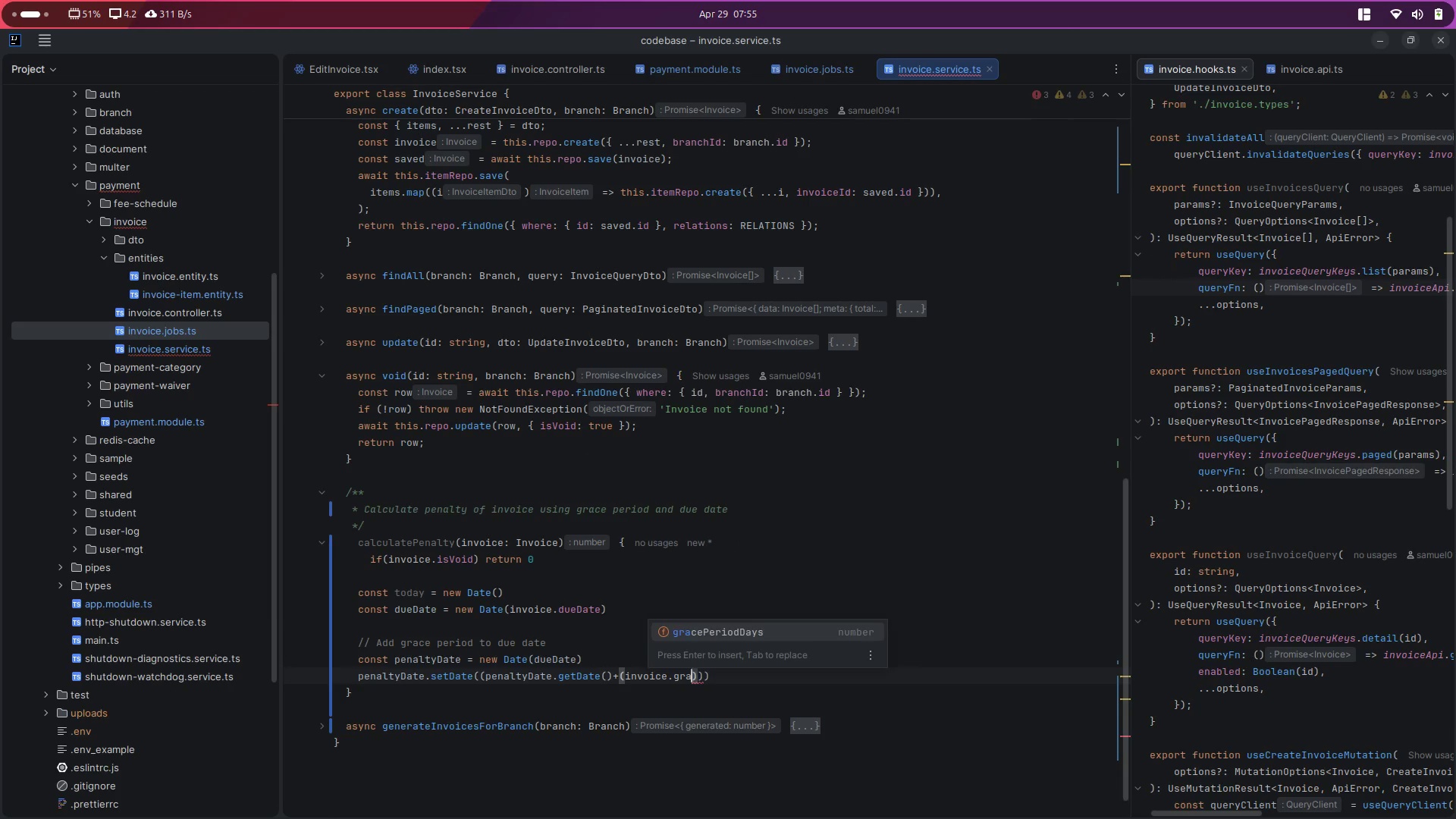 
 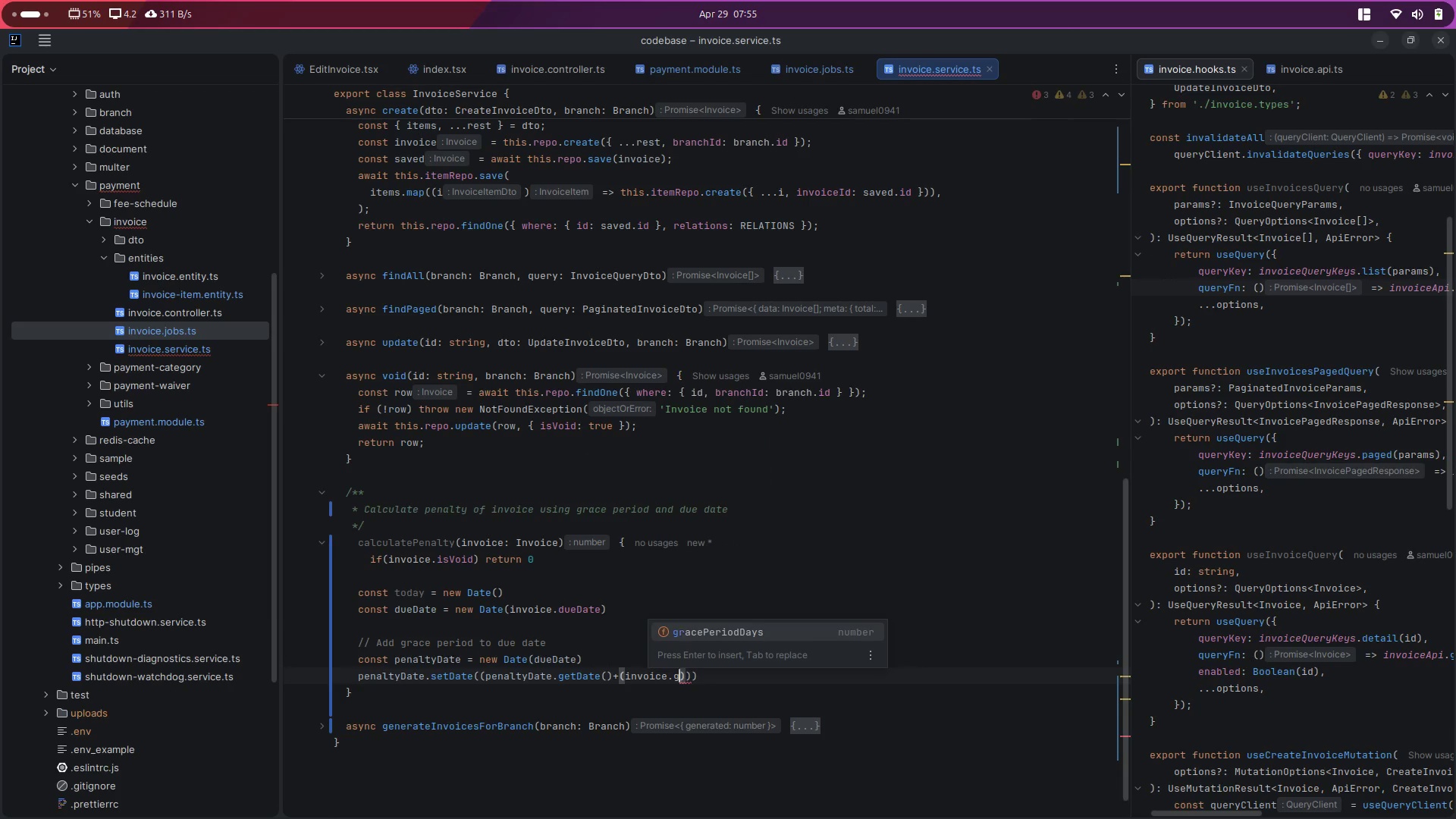 
key(Enter)
 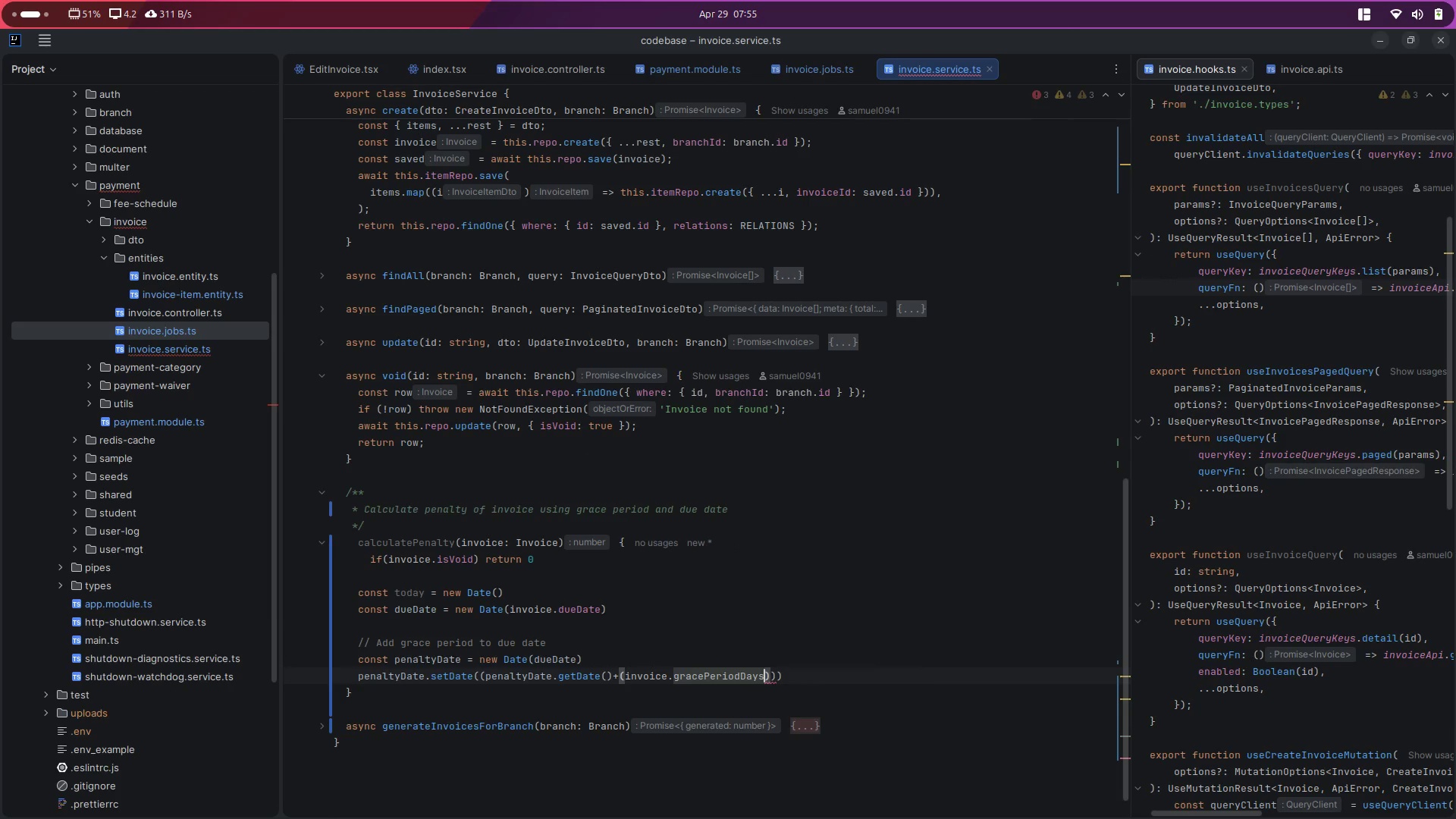 
hold_key(key=ShiftLeft, duration=1.18)
 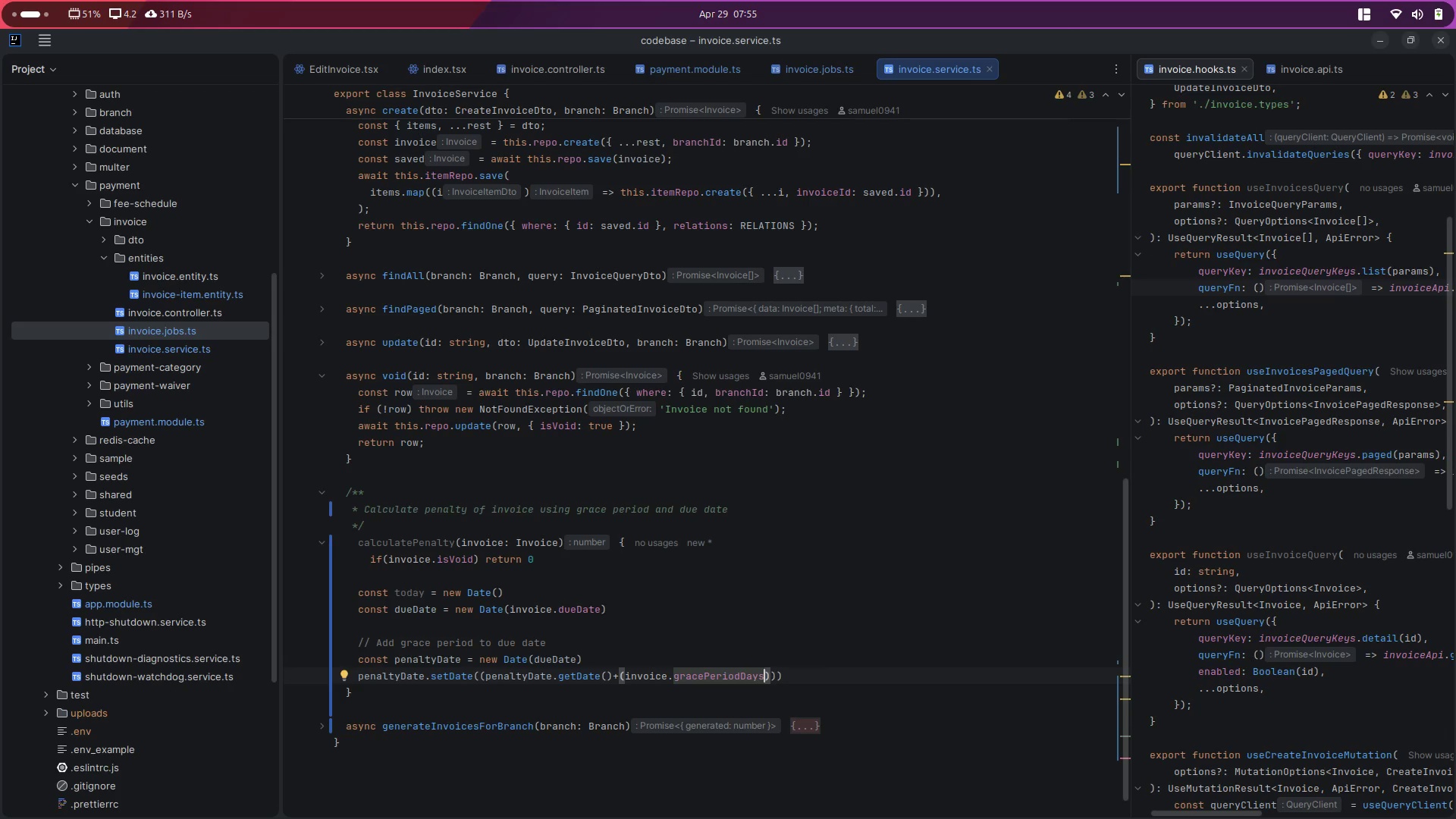 
key(Shift+Backslash)
 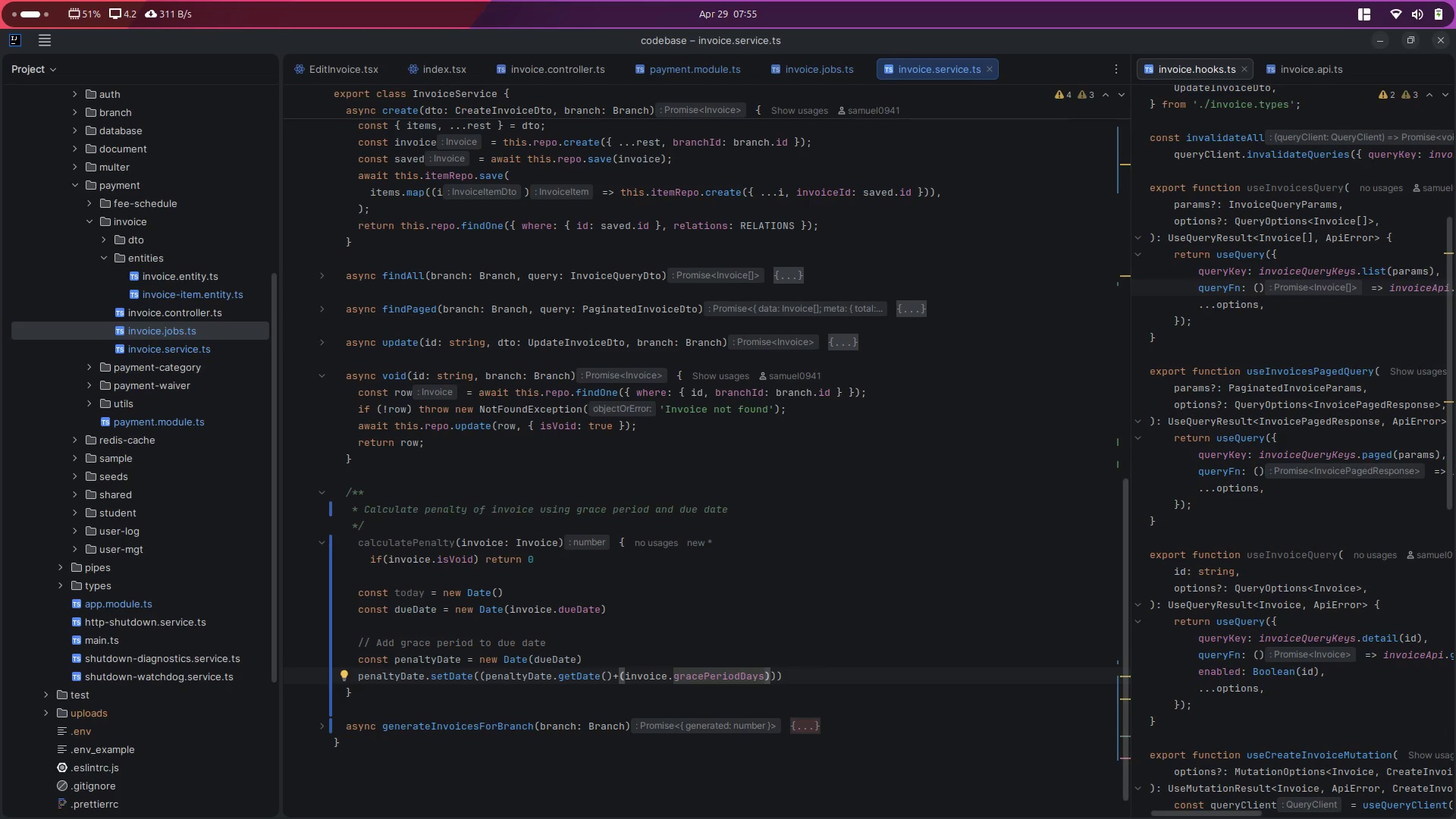 
key(Shift+Backslash)
 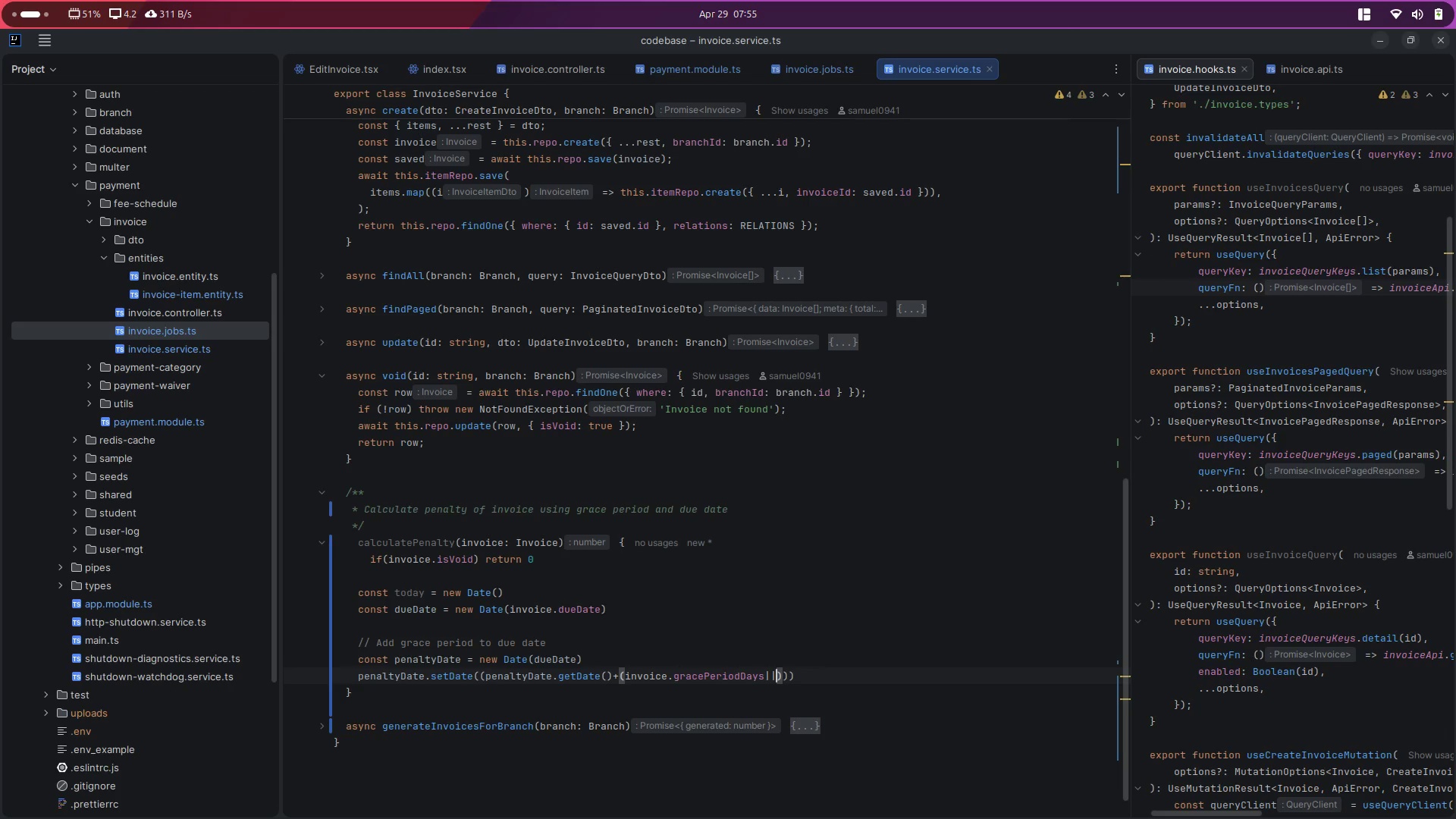 
key(0)
 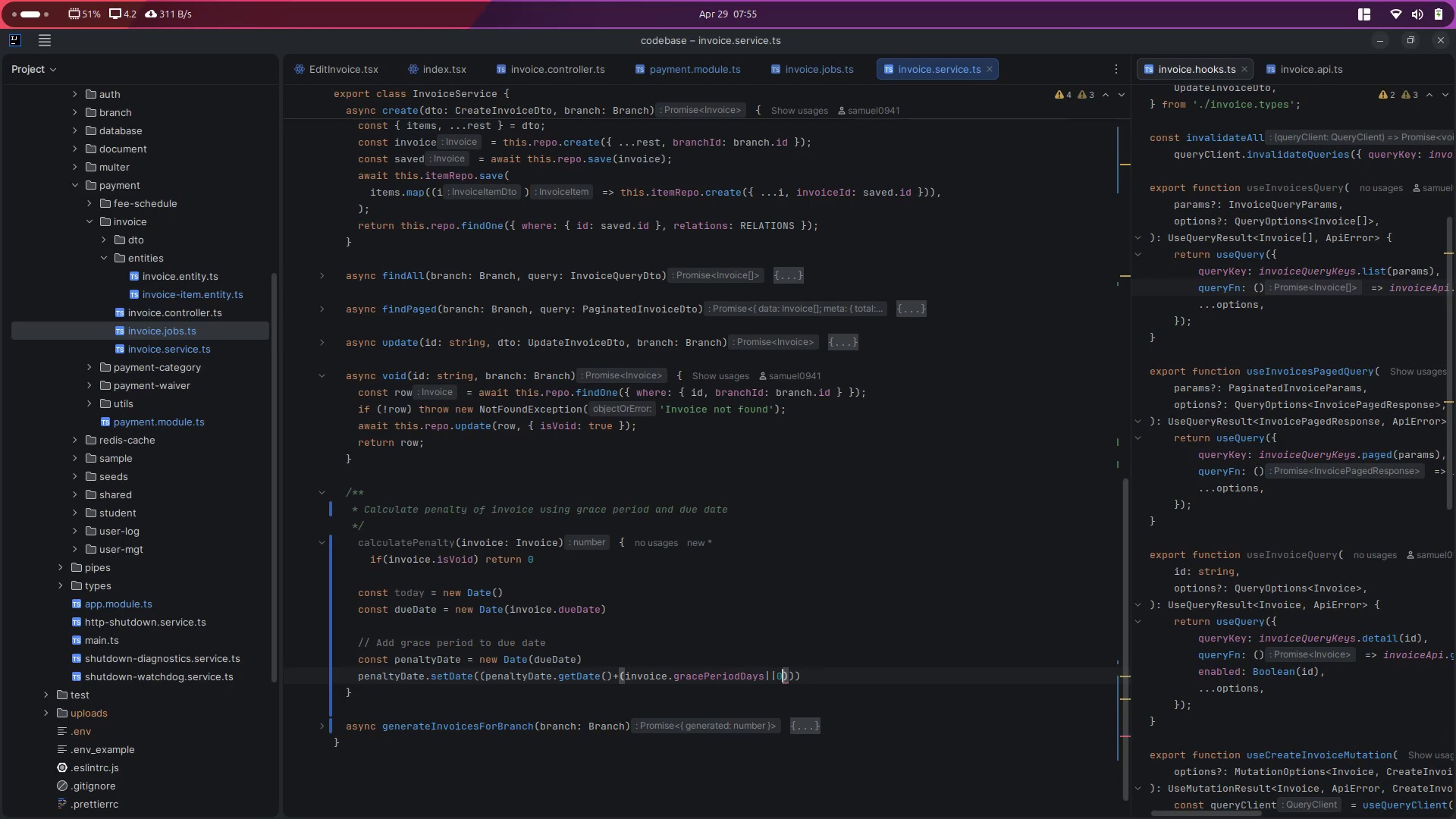 
key(ArrowRight)
 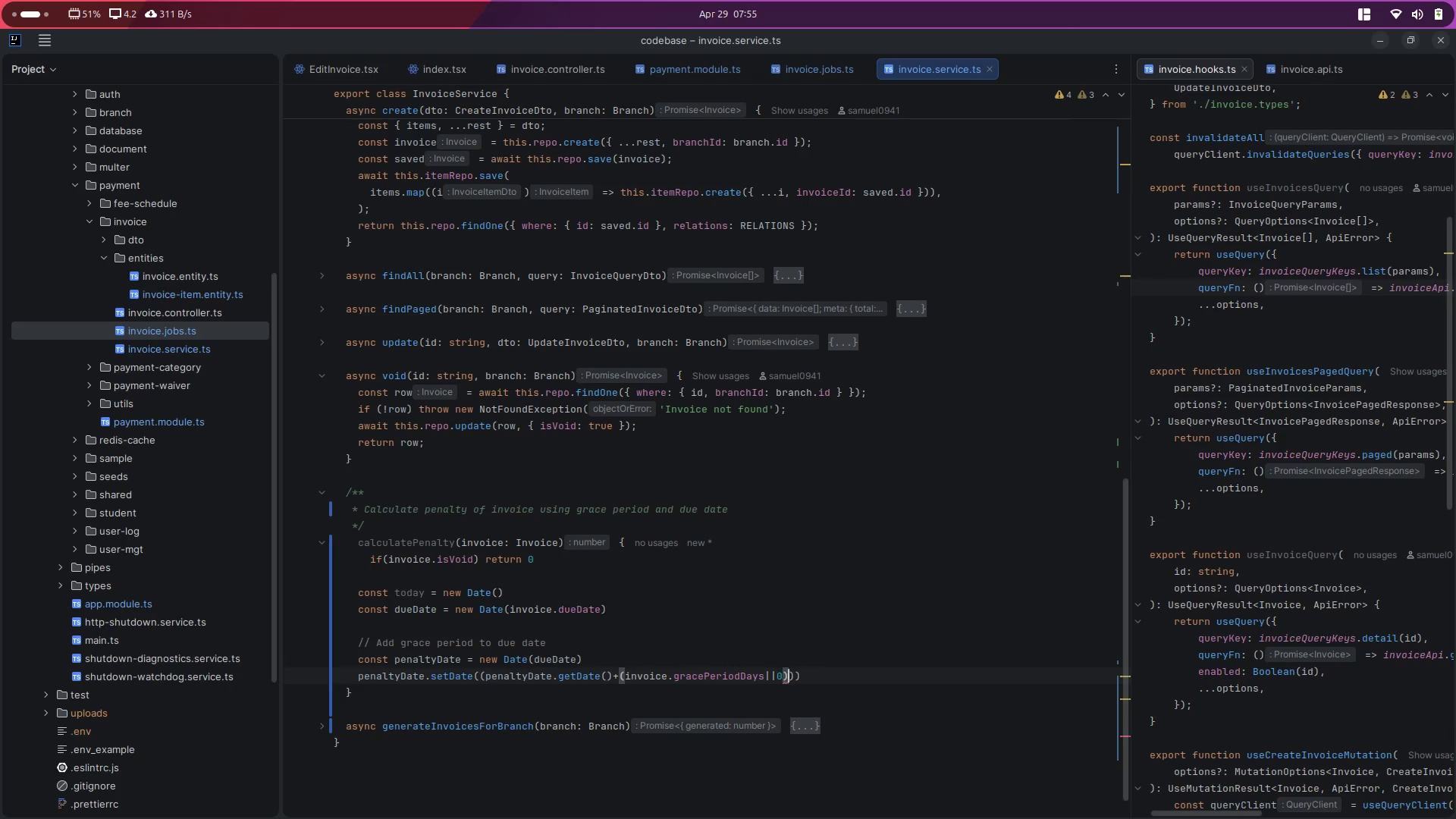 
key(ArrowRight)
 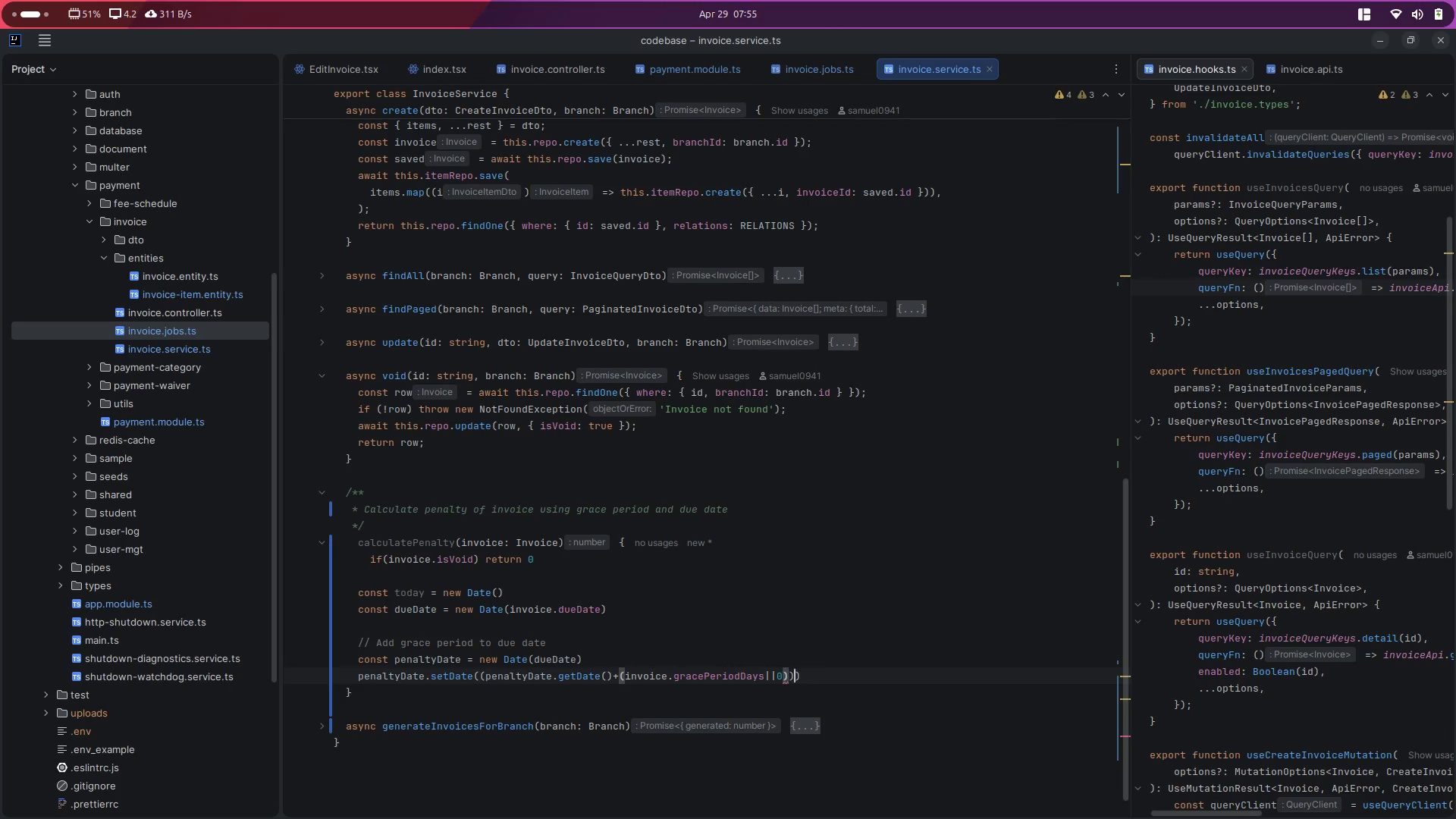 
key(ArrowRight)
 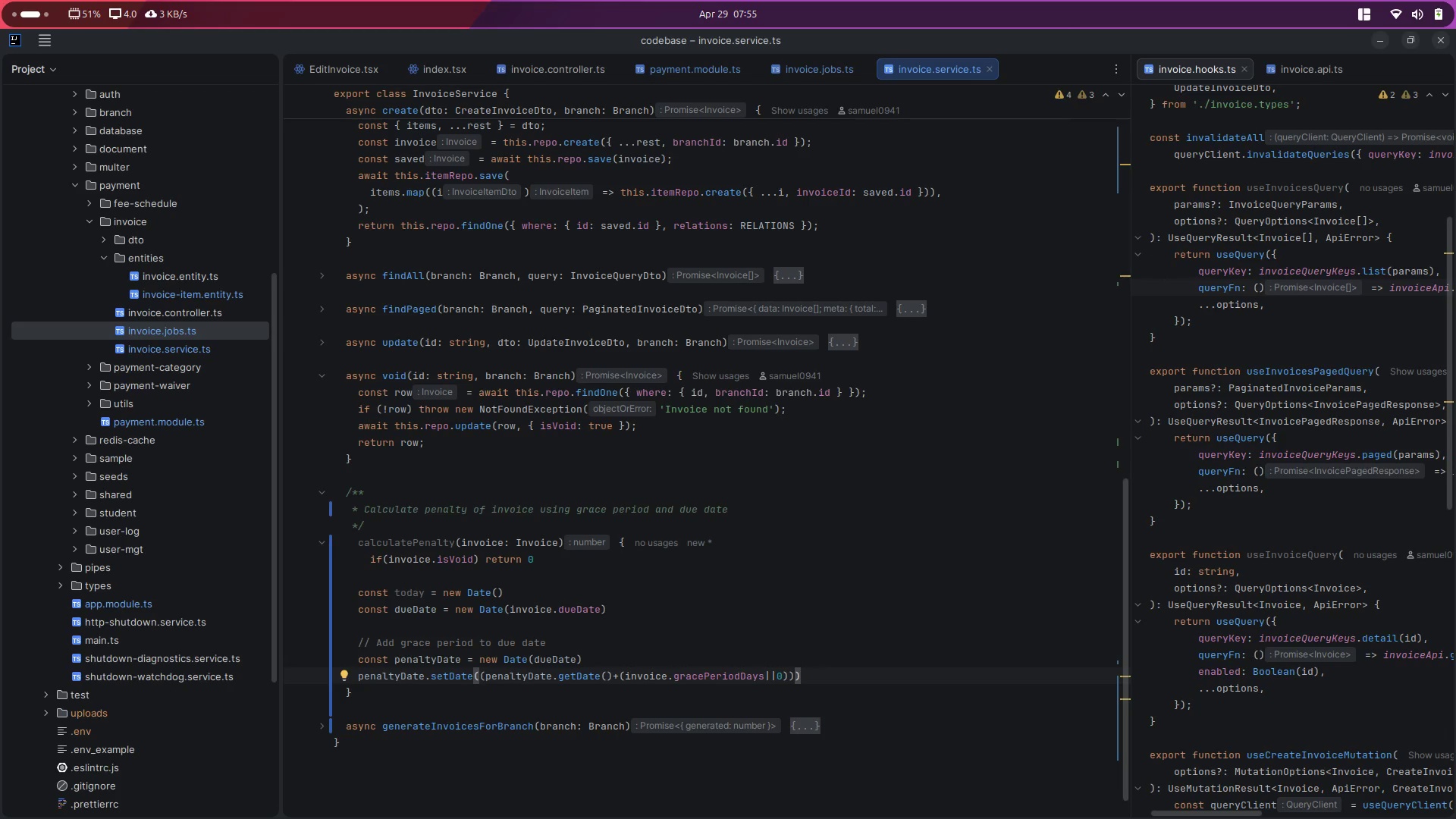 
key(Enter)
 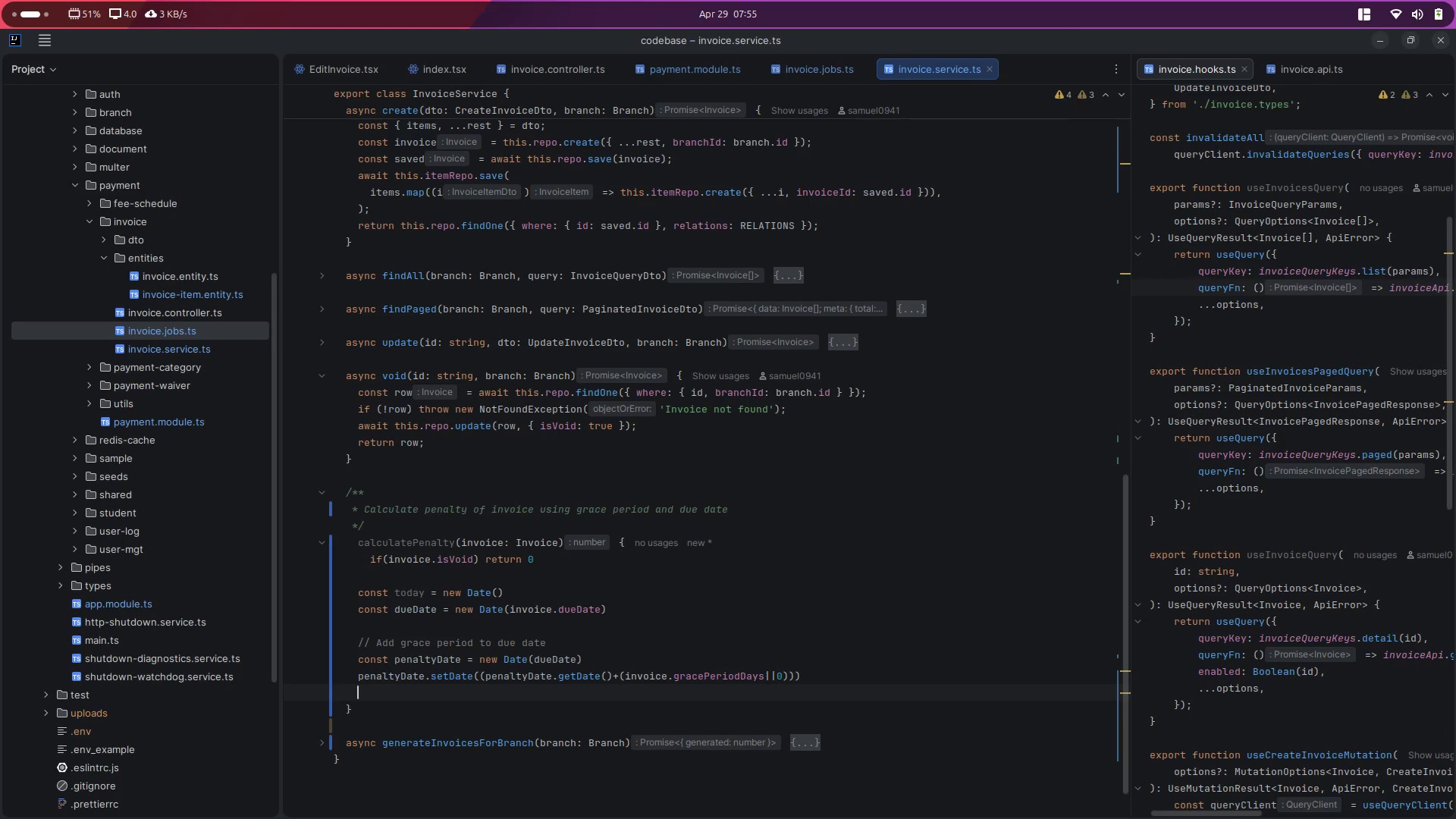 
key(Enter)
 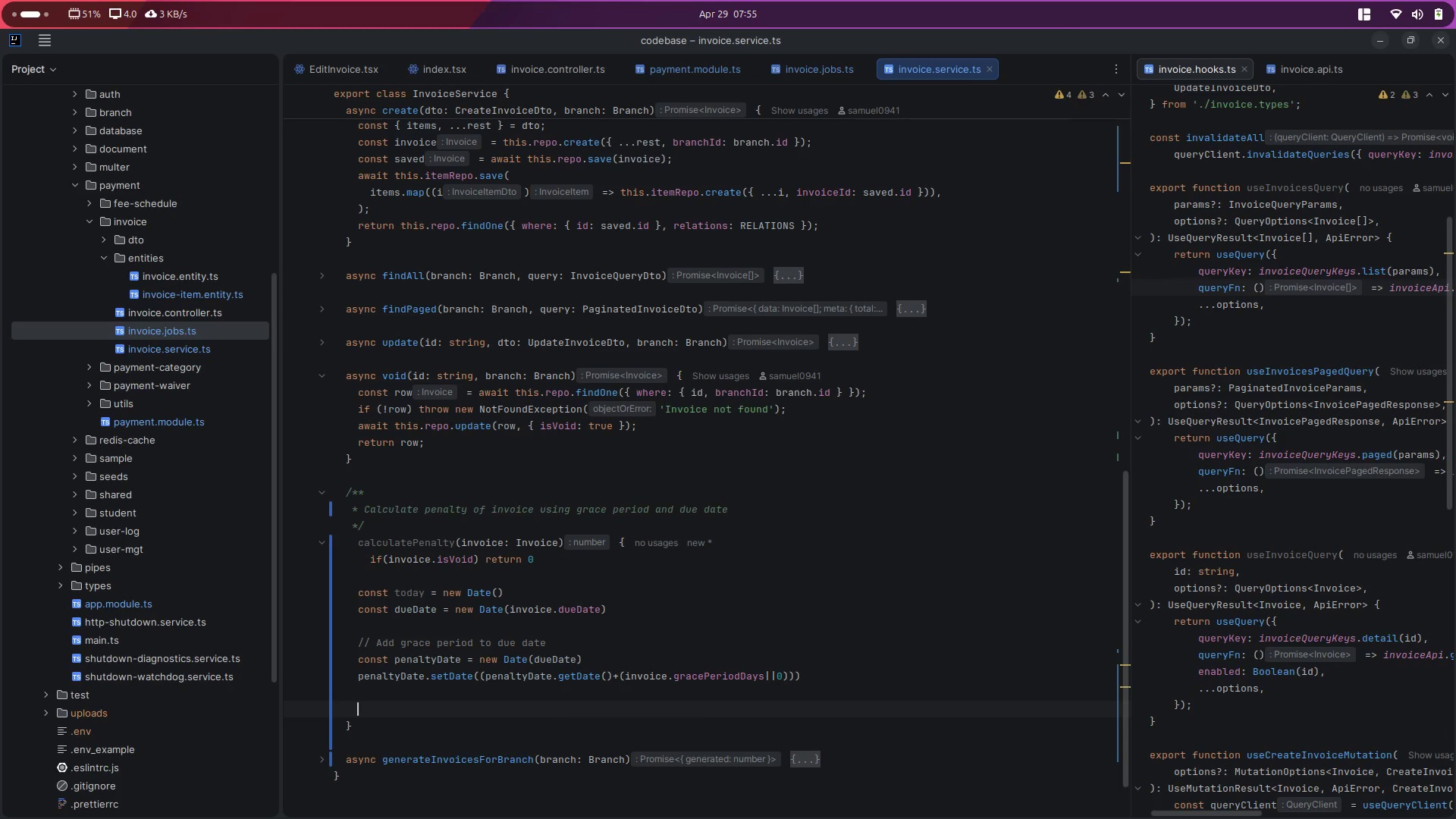 
type(if(today > pend)
 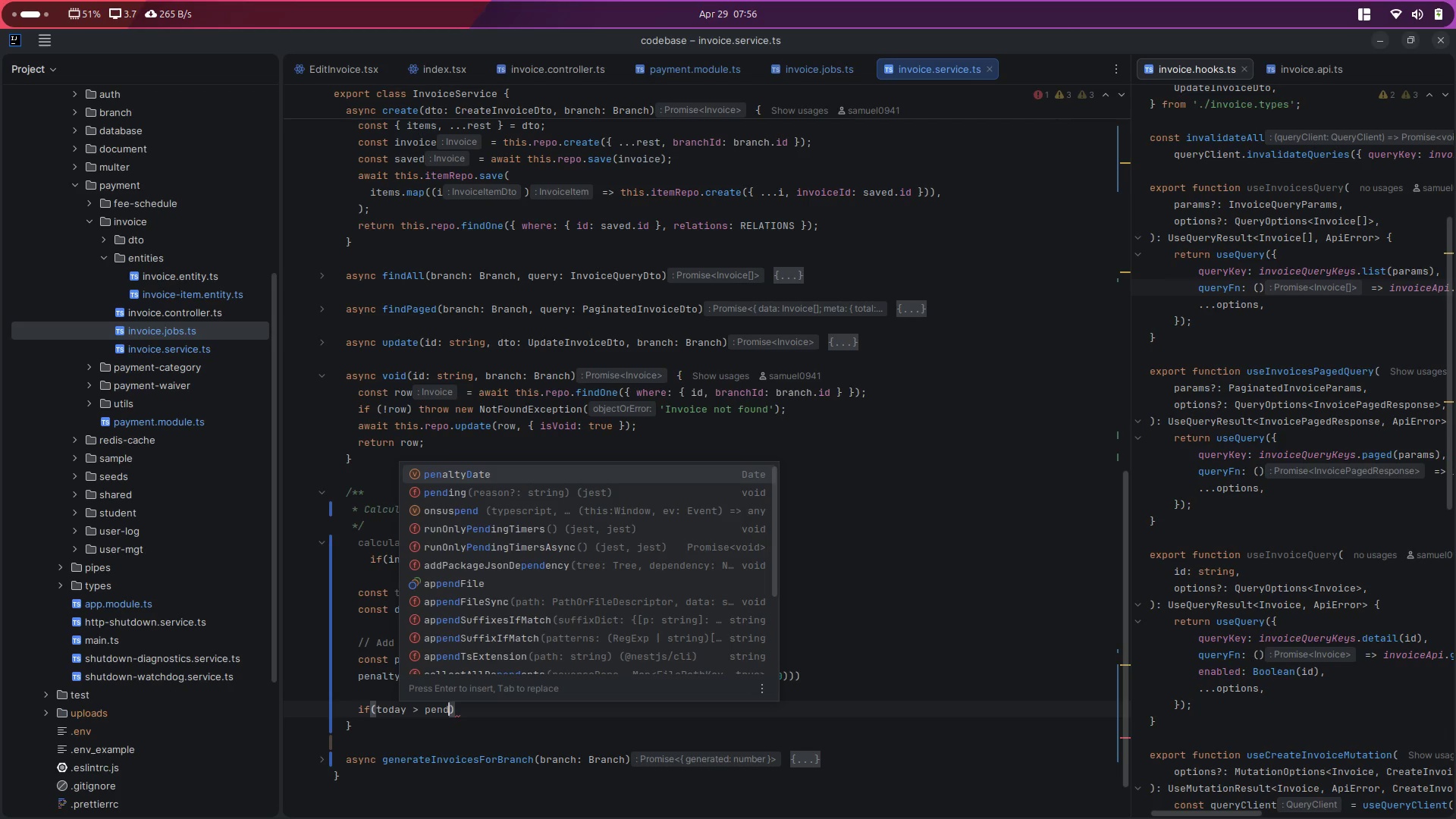 
key(Enter)
 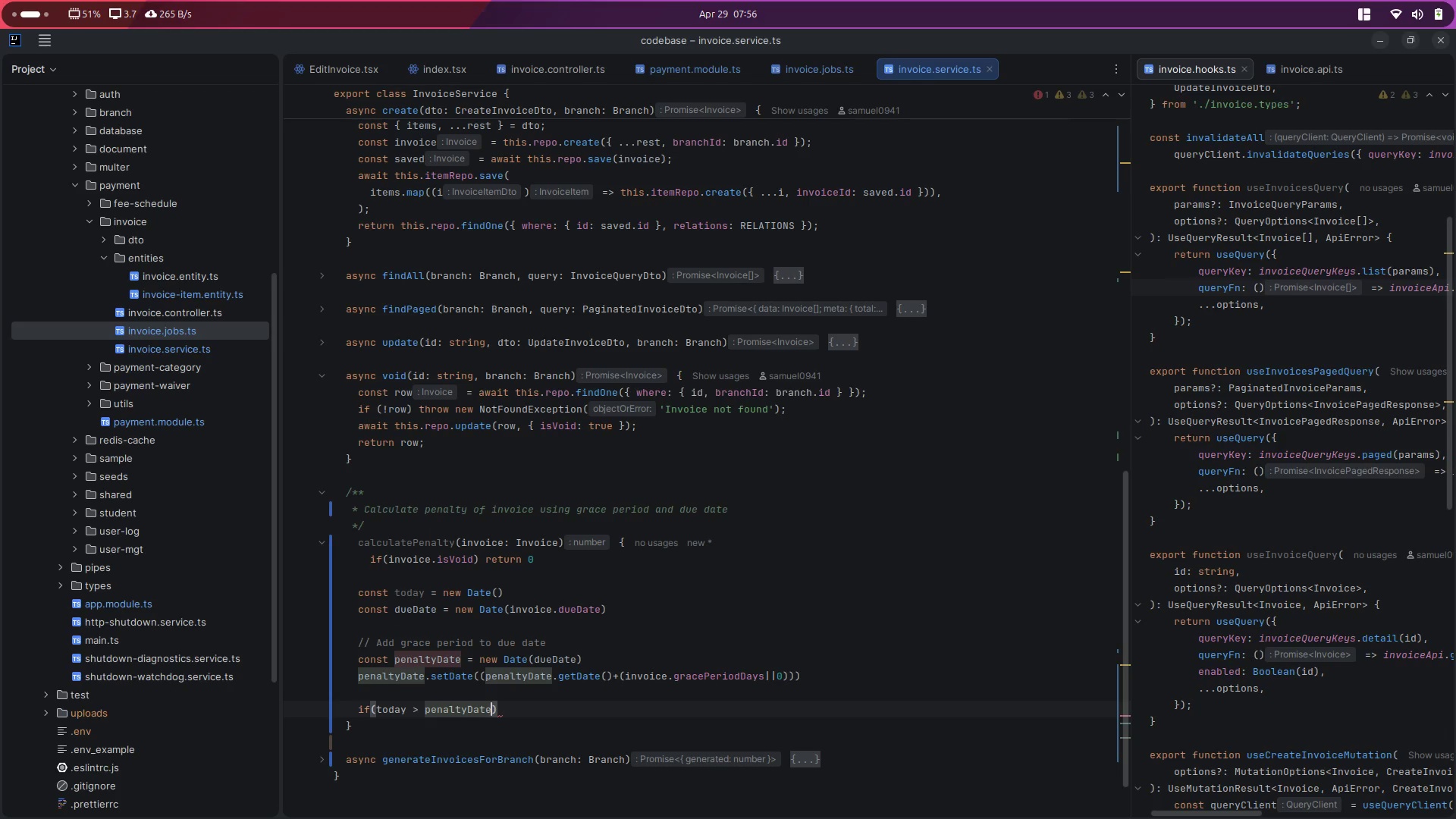 
key(ArrowRight)
 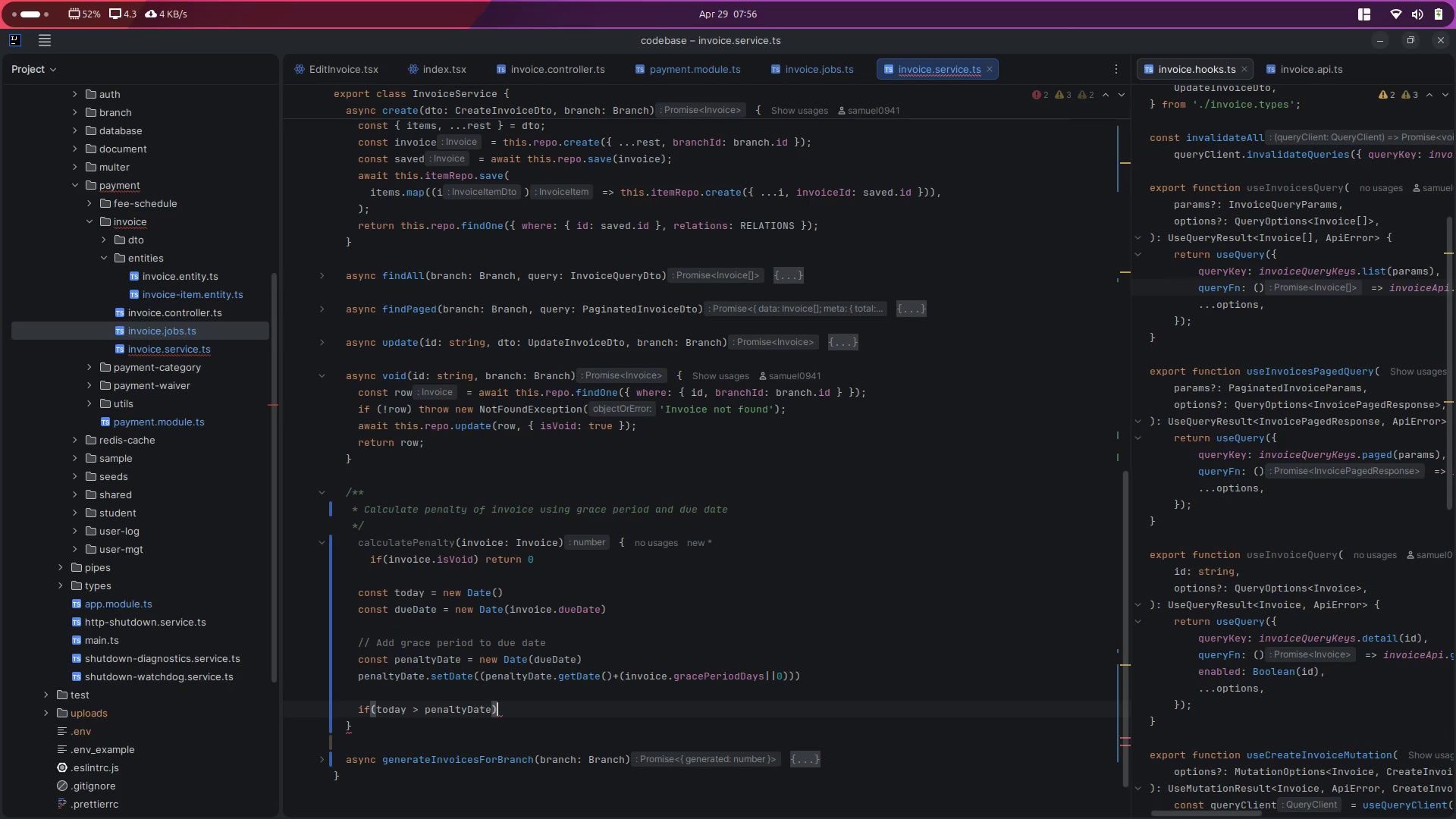 
key(Space)
 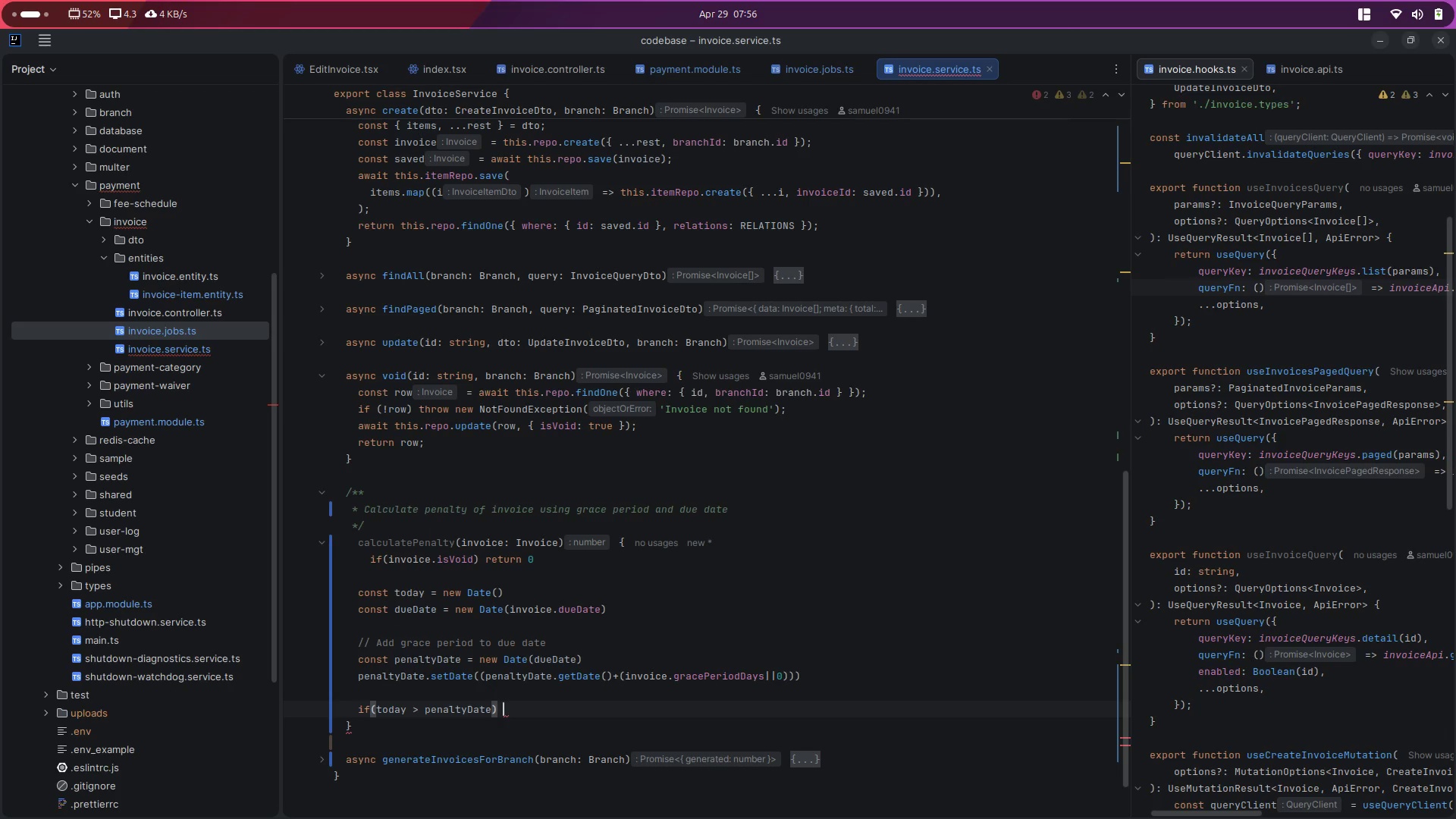 
key(Shift+BracketLeft)
 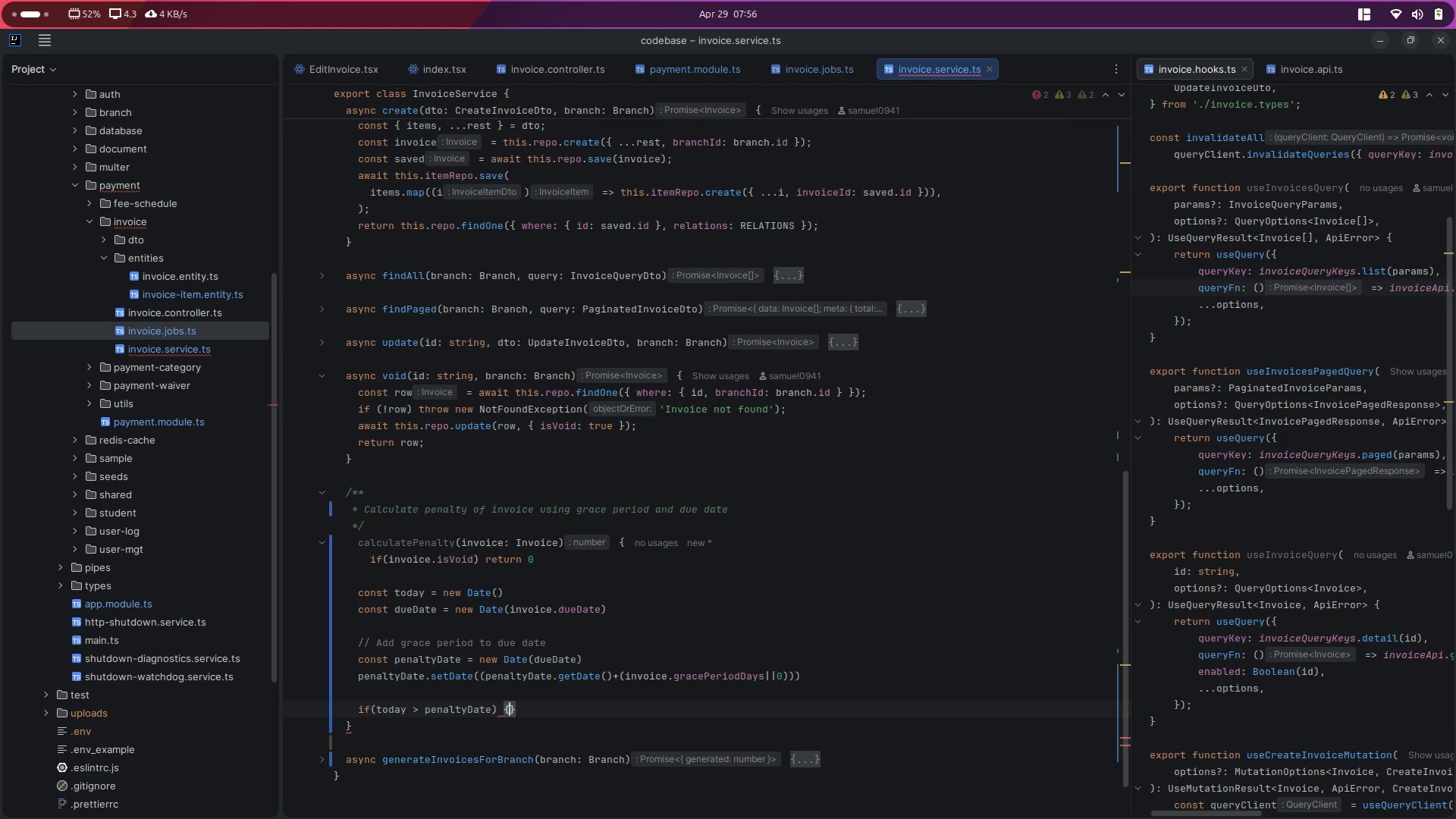 
key(Enter)
 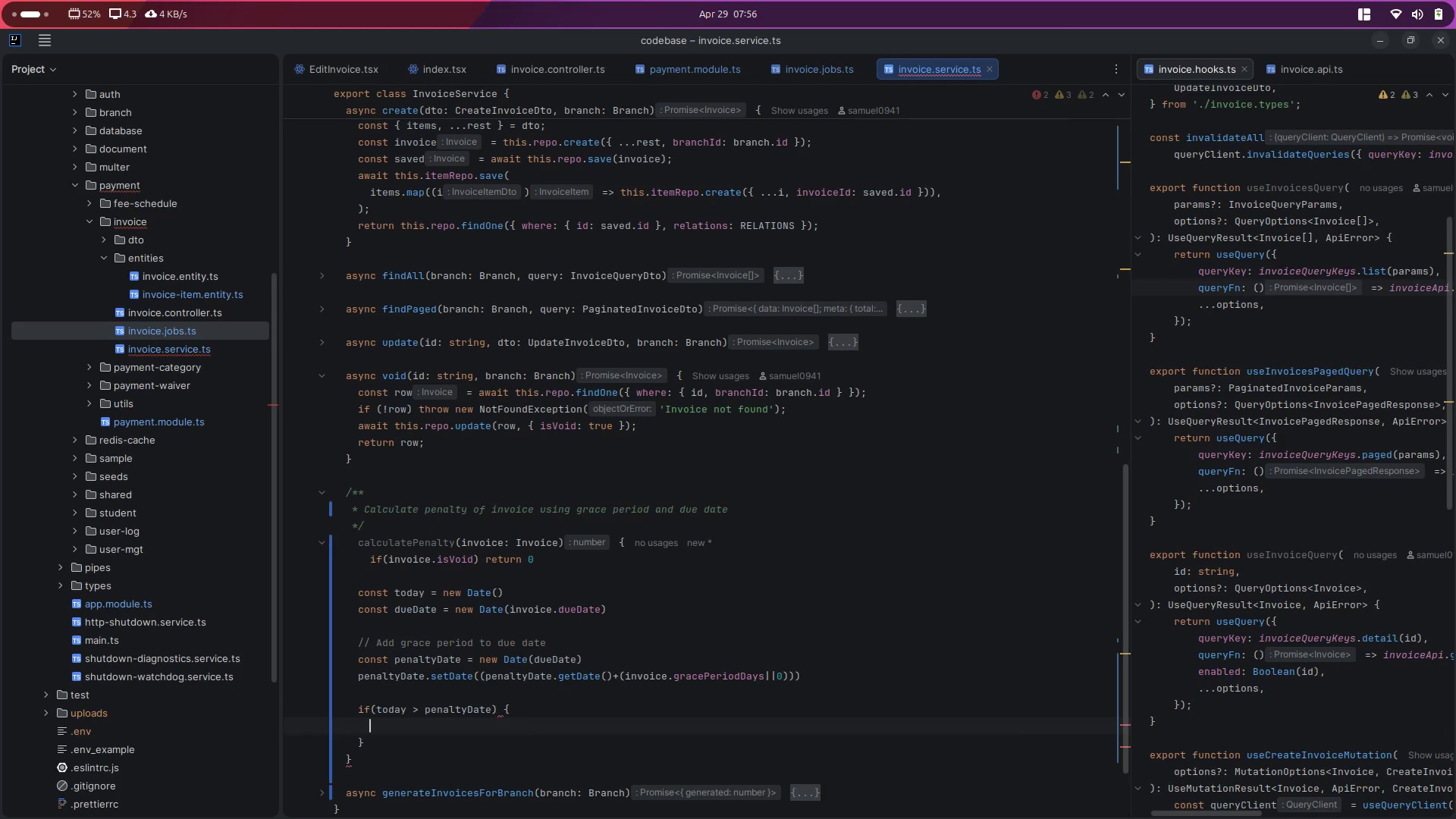 
type(return Number(in)
 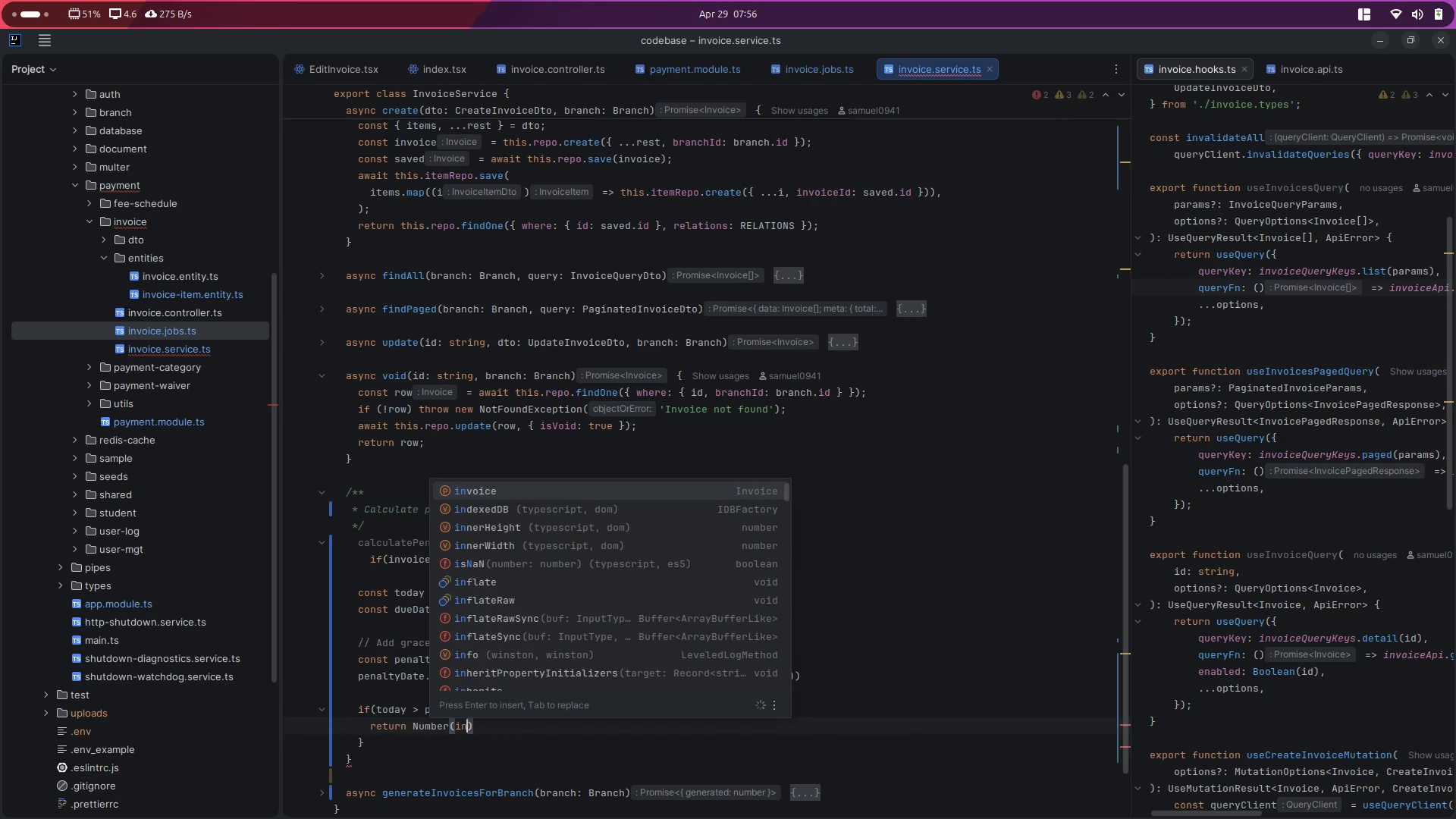 
key(Enter)
 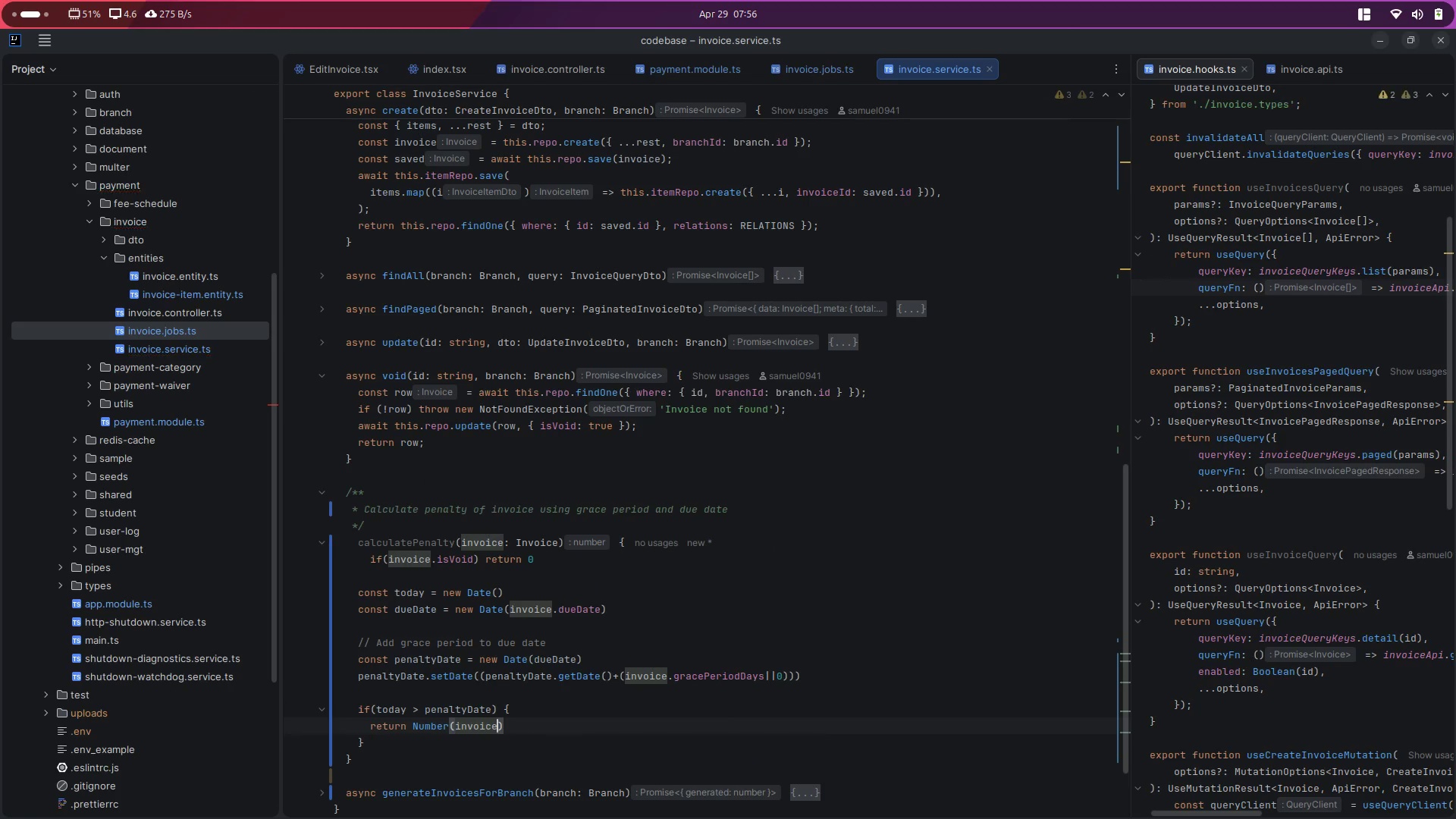 
type(.pem)
key(Backspace)
type(na)
 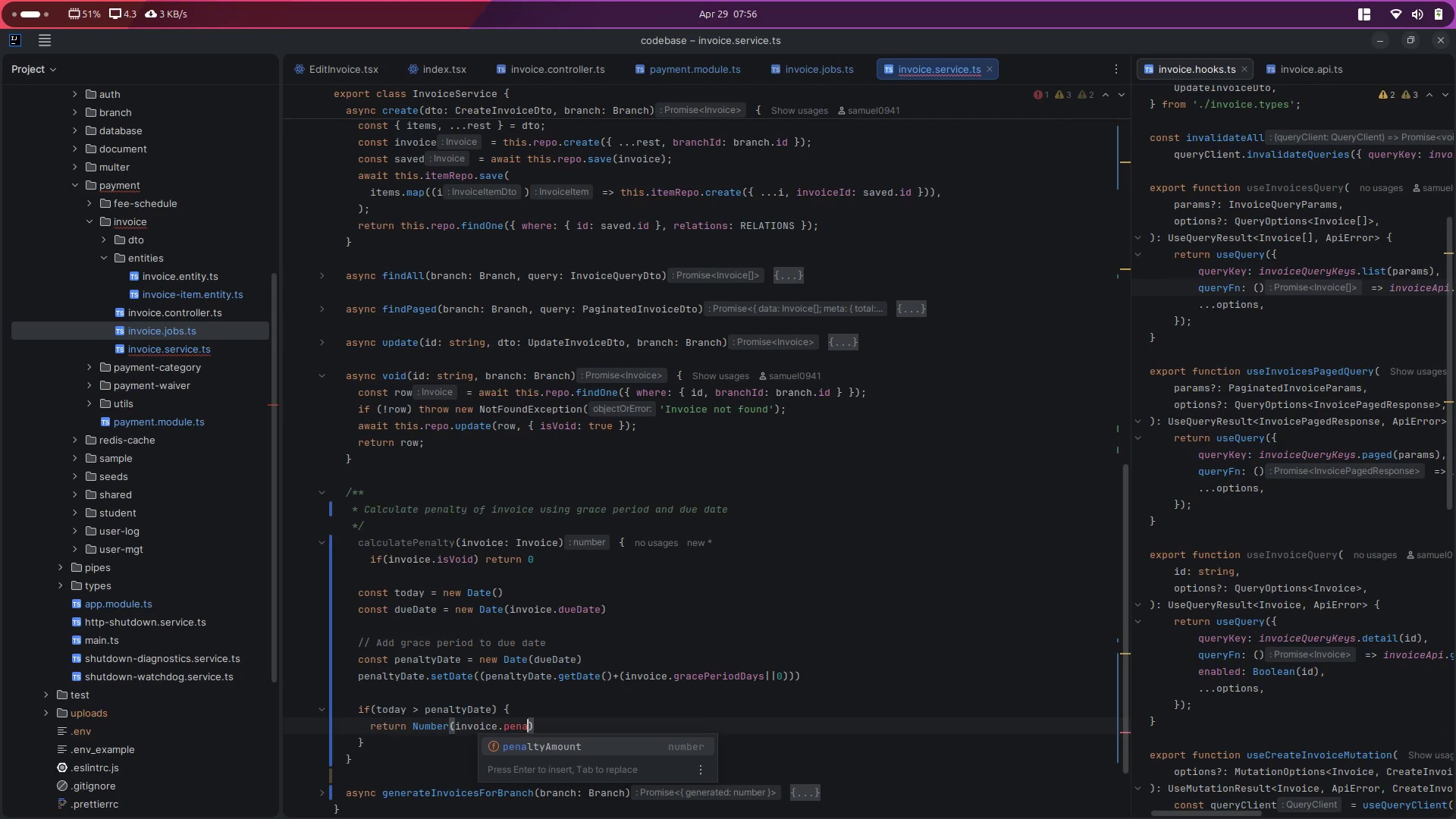 
key(Enter)
 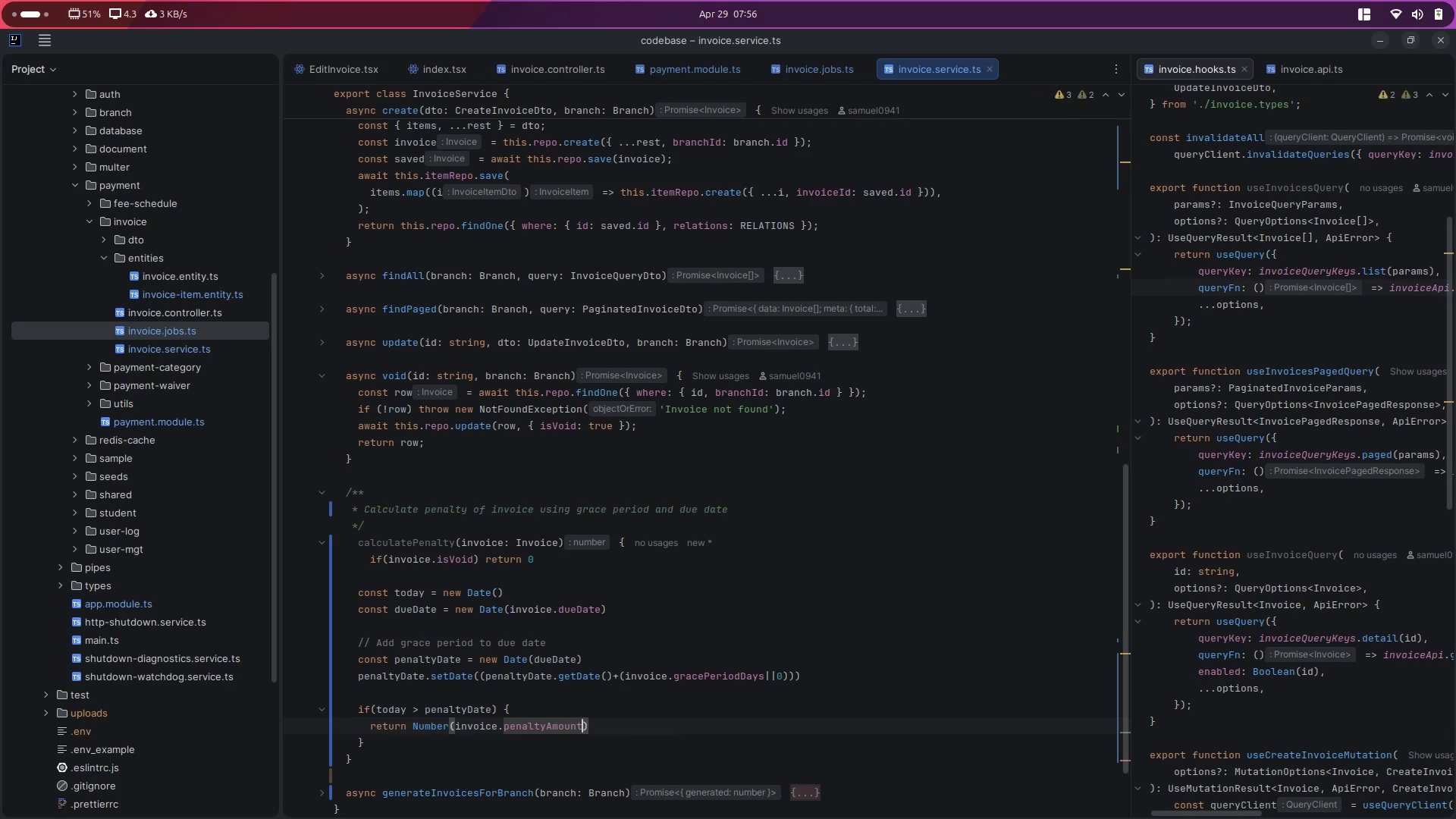 
key(ArrowRight)
 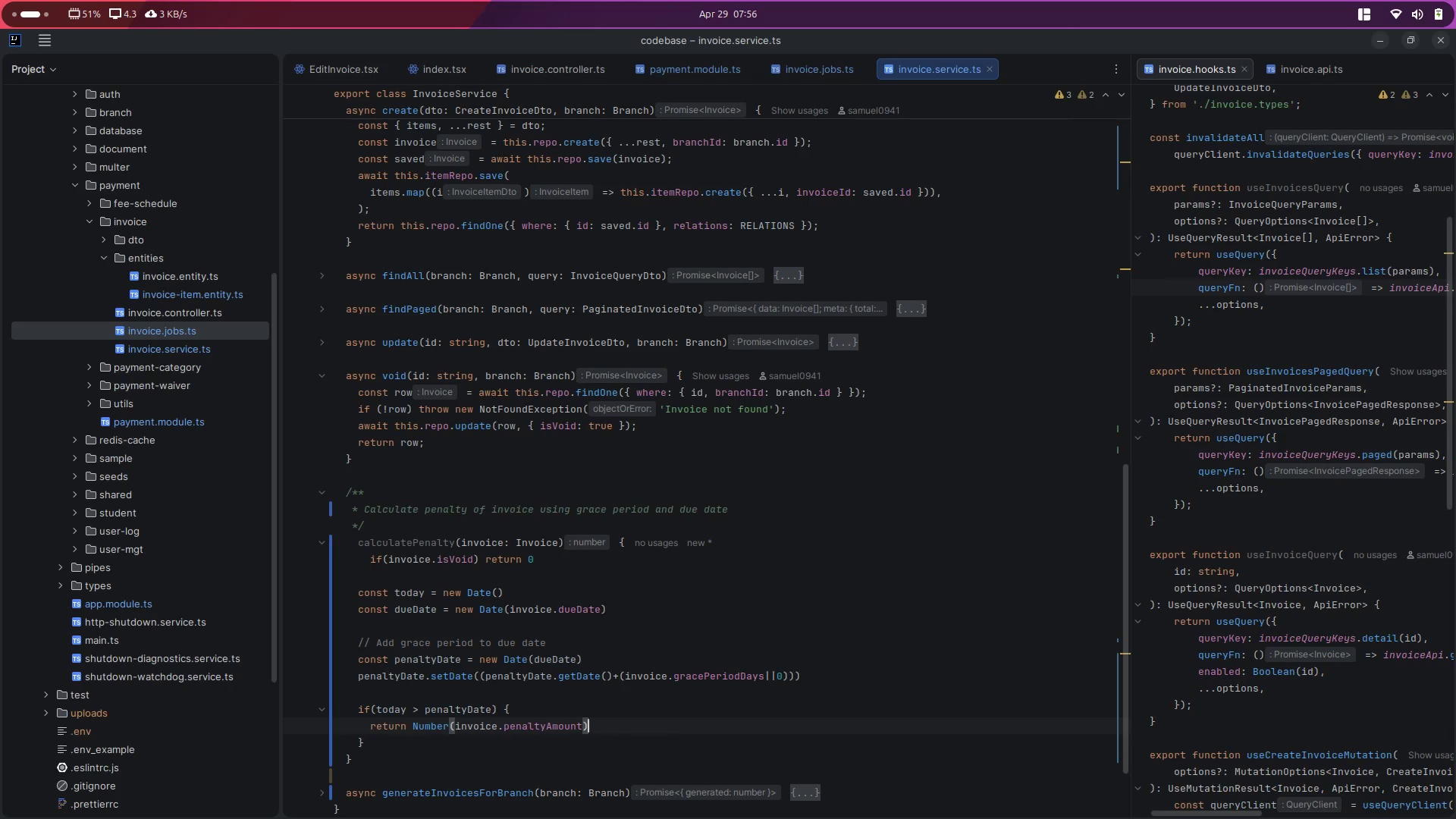 
key(Space)
 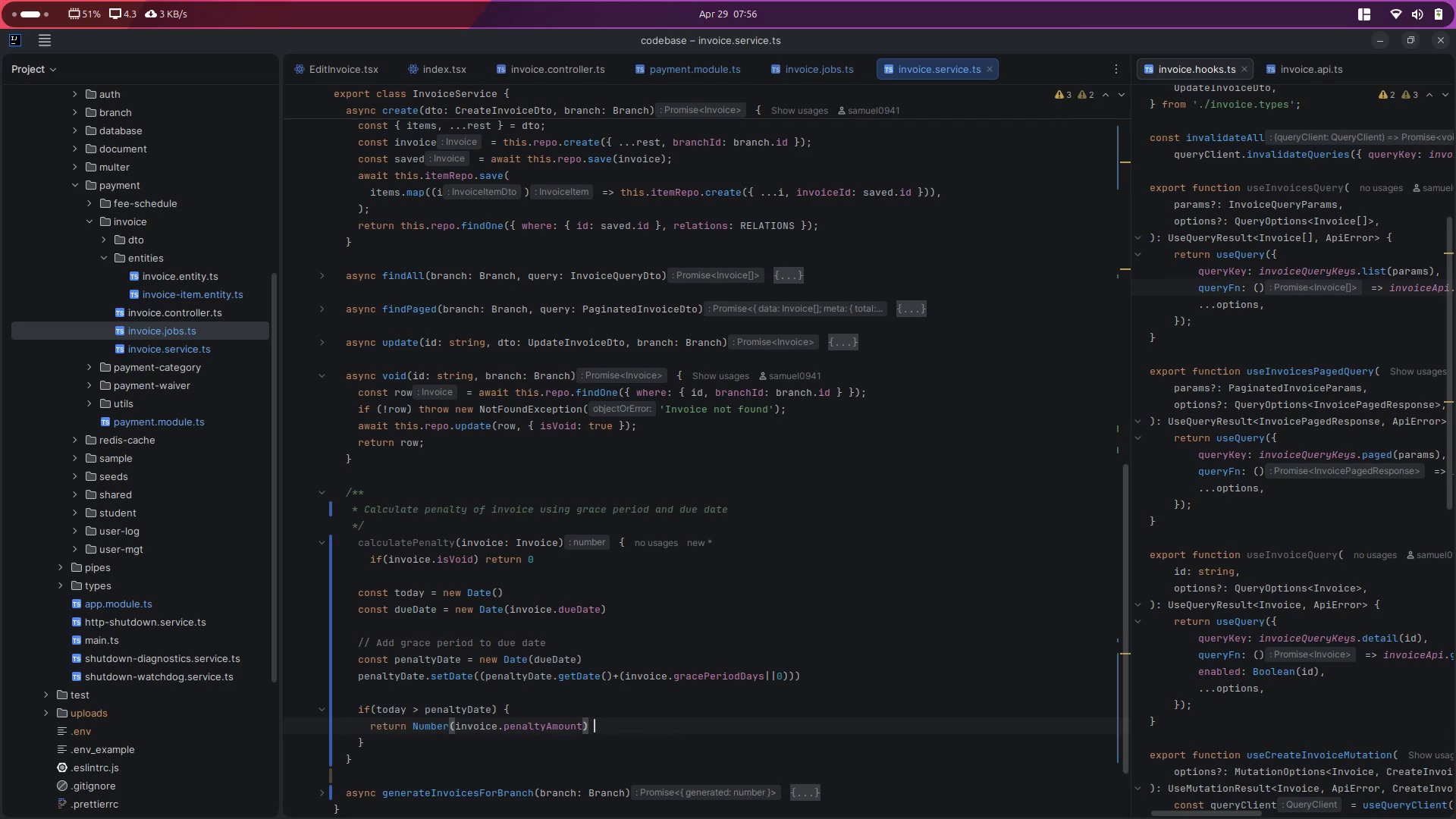 
key(Shift+Backslash)
 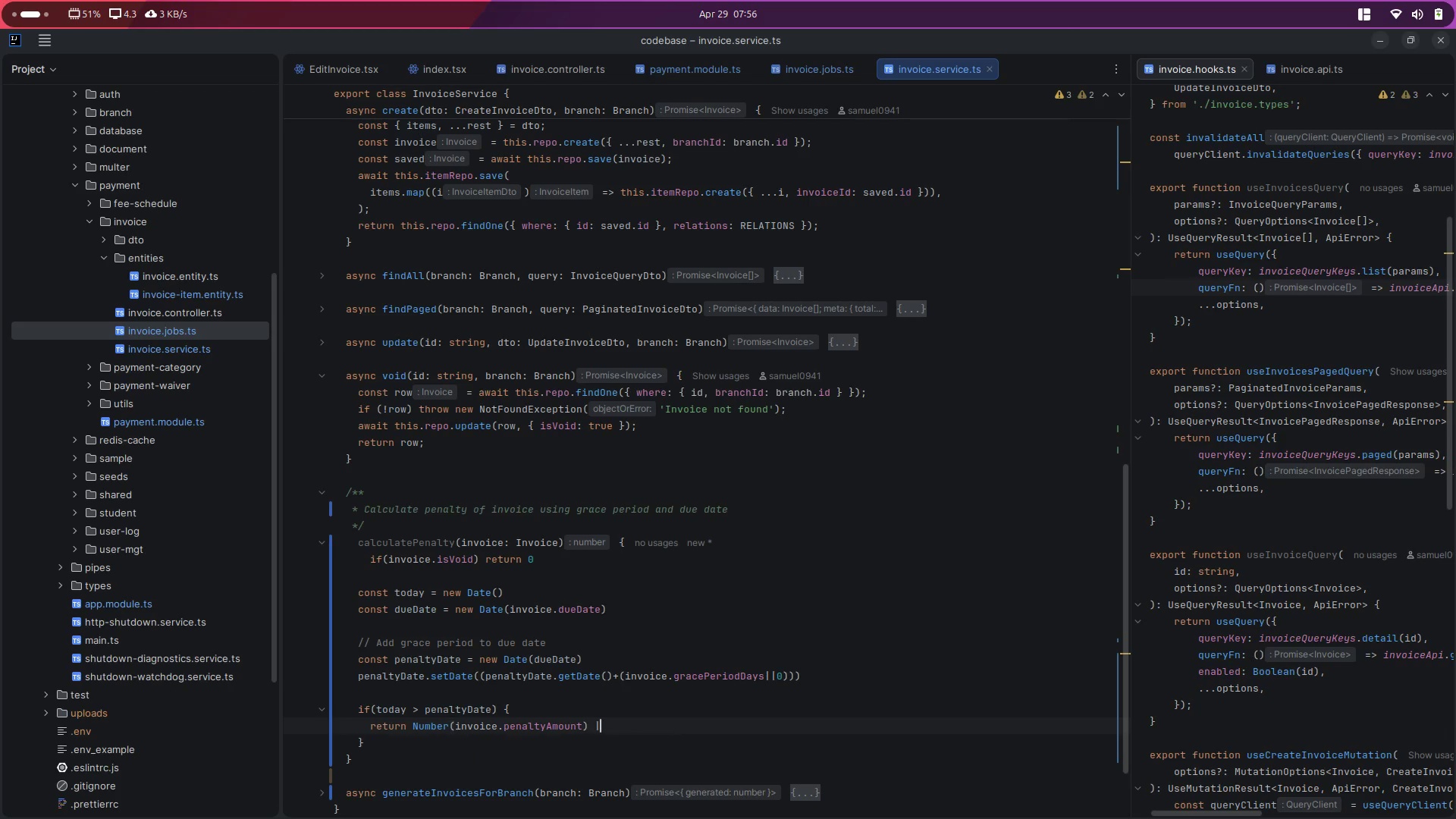 
key(Shift+Backslash)
 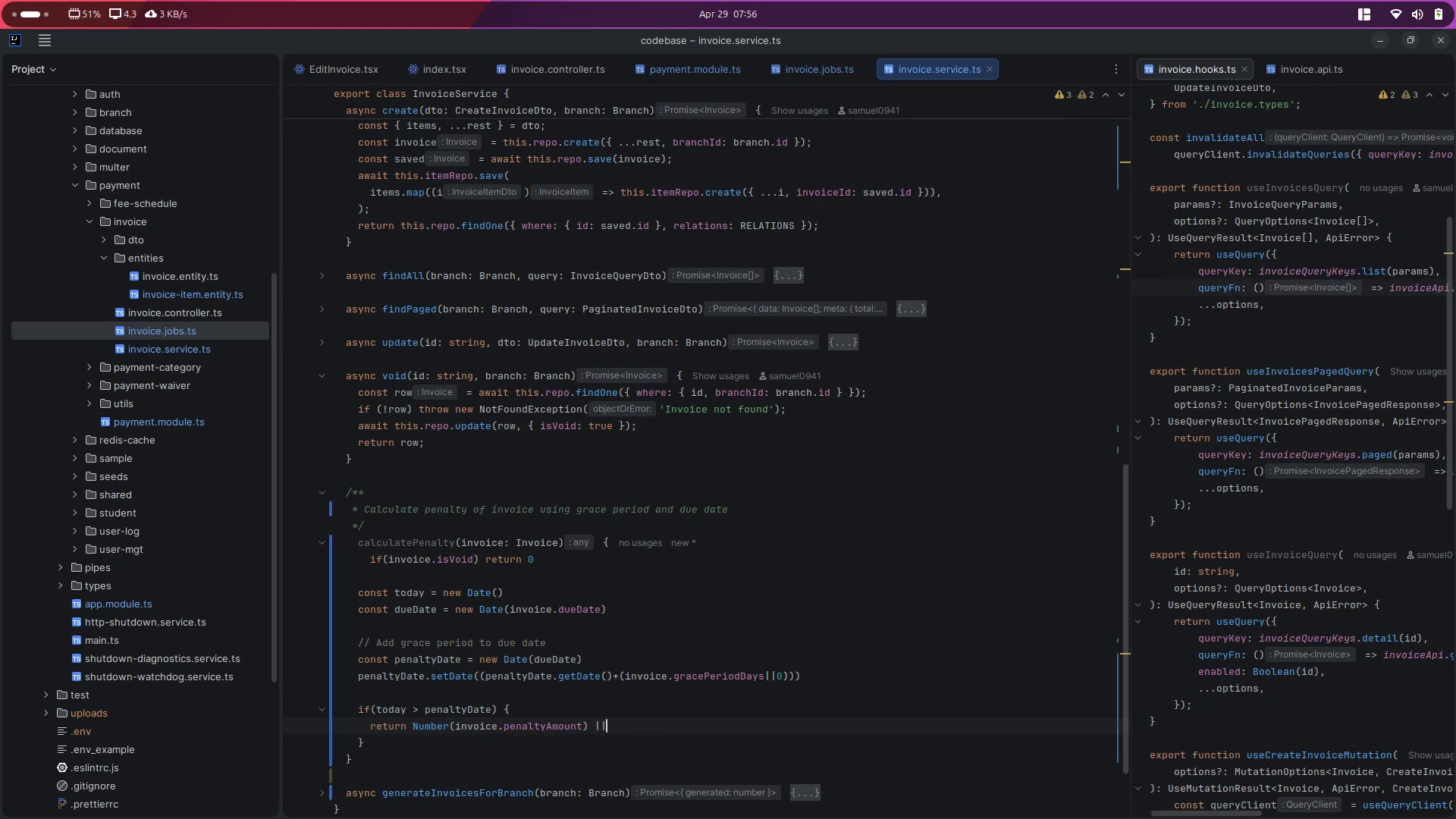 
key(0)
 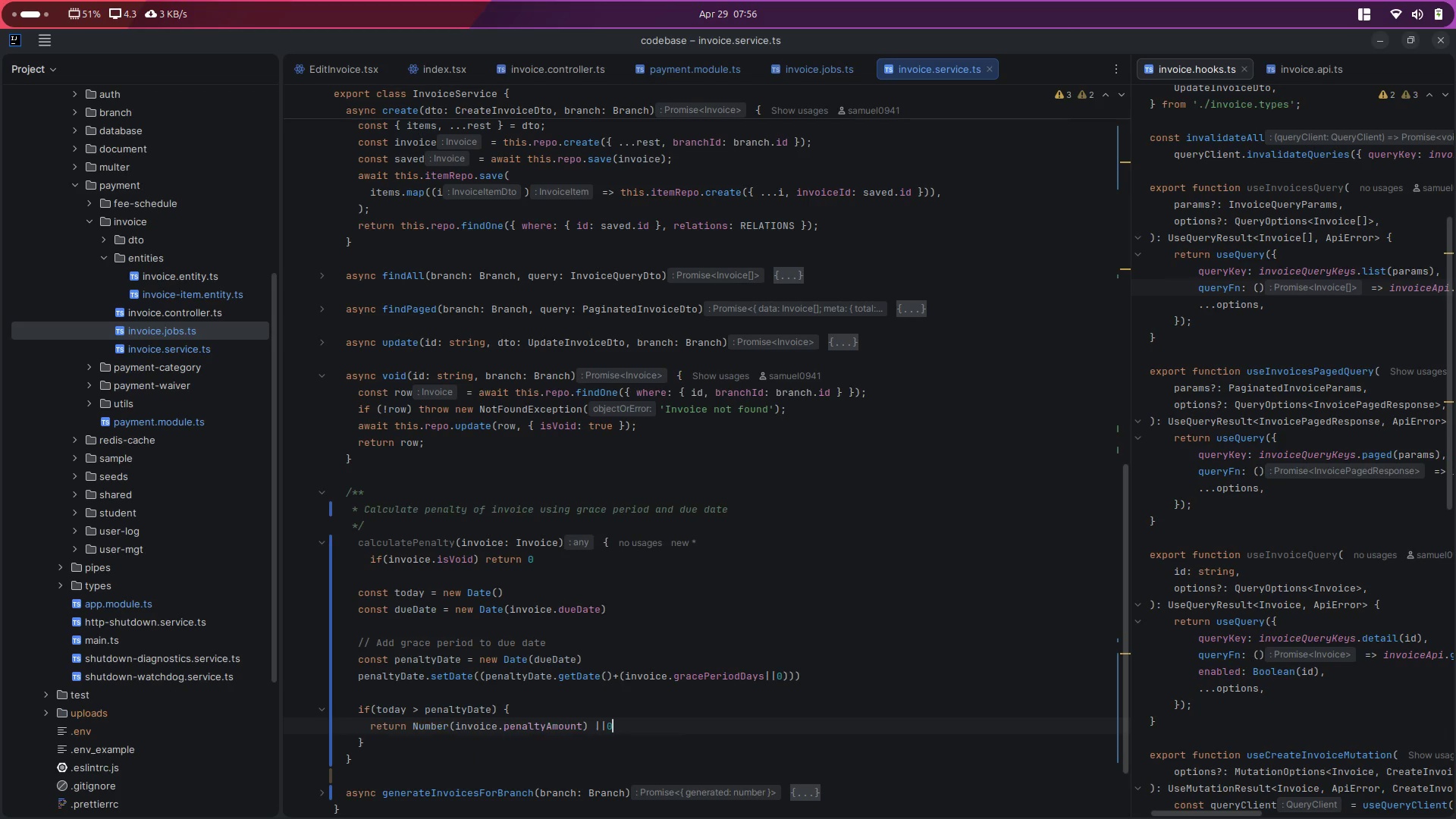 
scroll: coordinate [391, 604], scroll_direction: down, amount: 3.0
 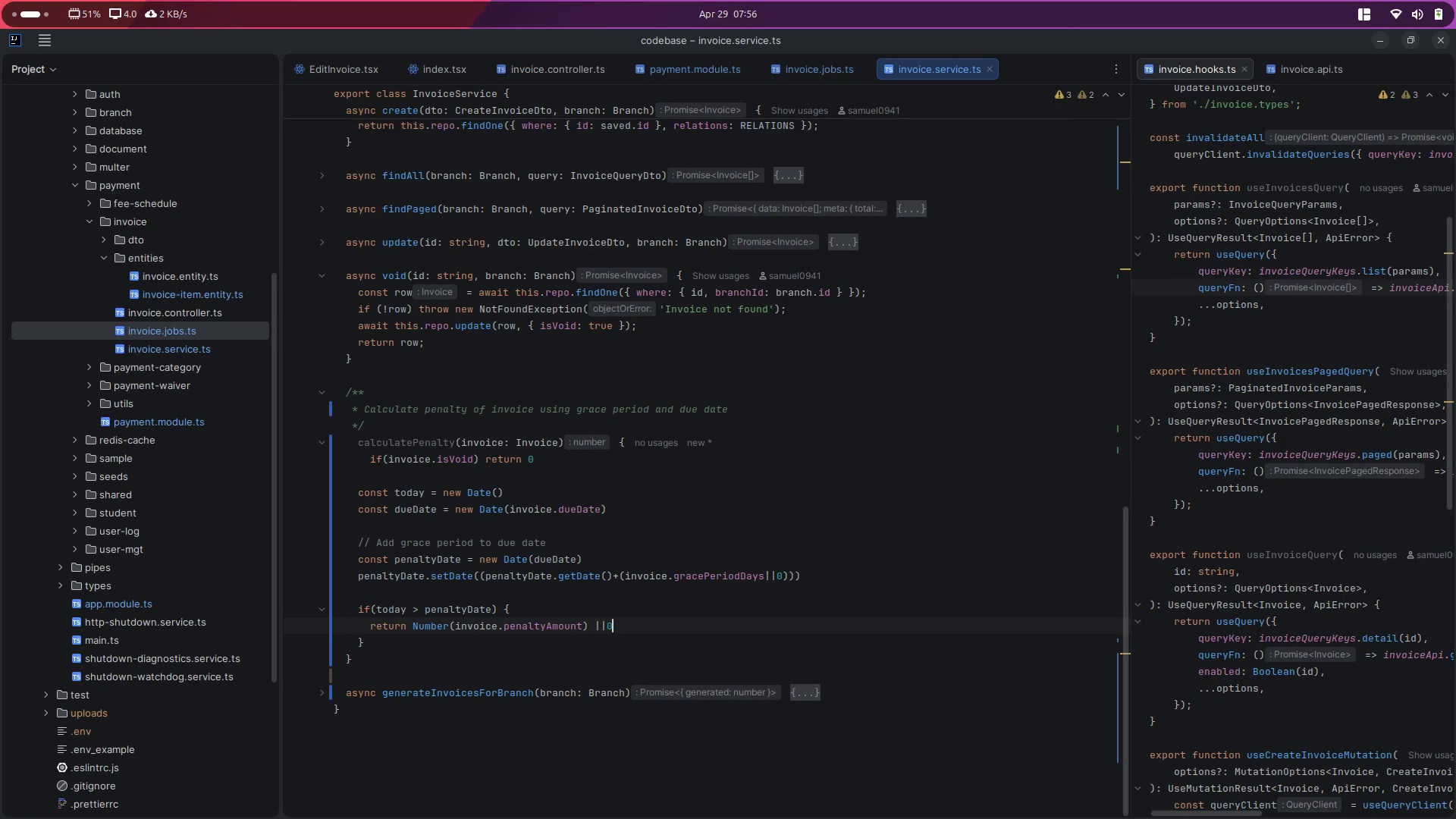 
key(ArrowDown)
 